 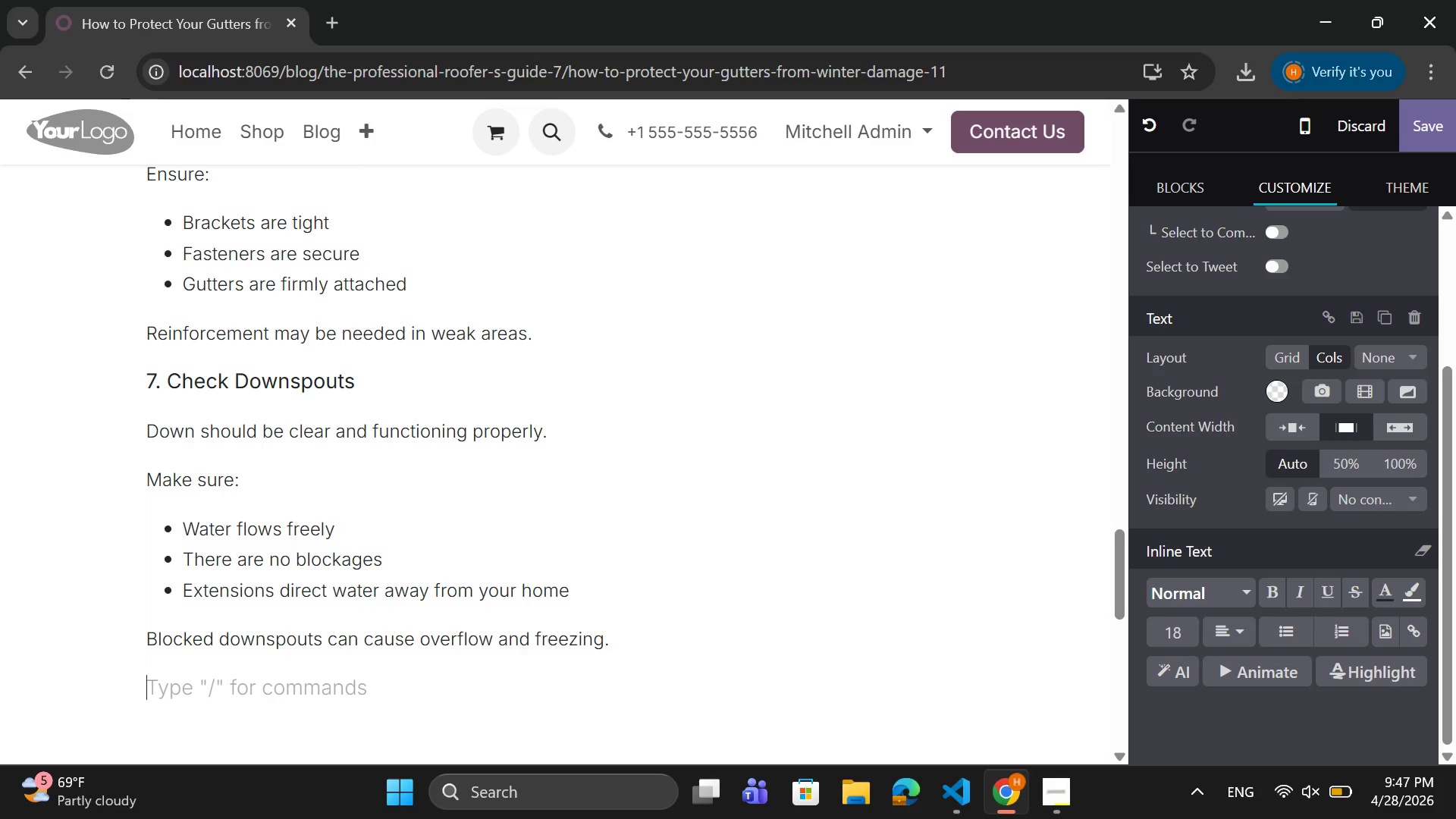 
key(8)
 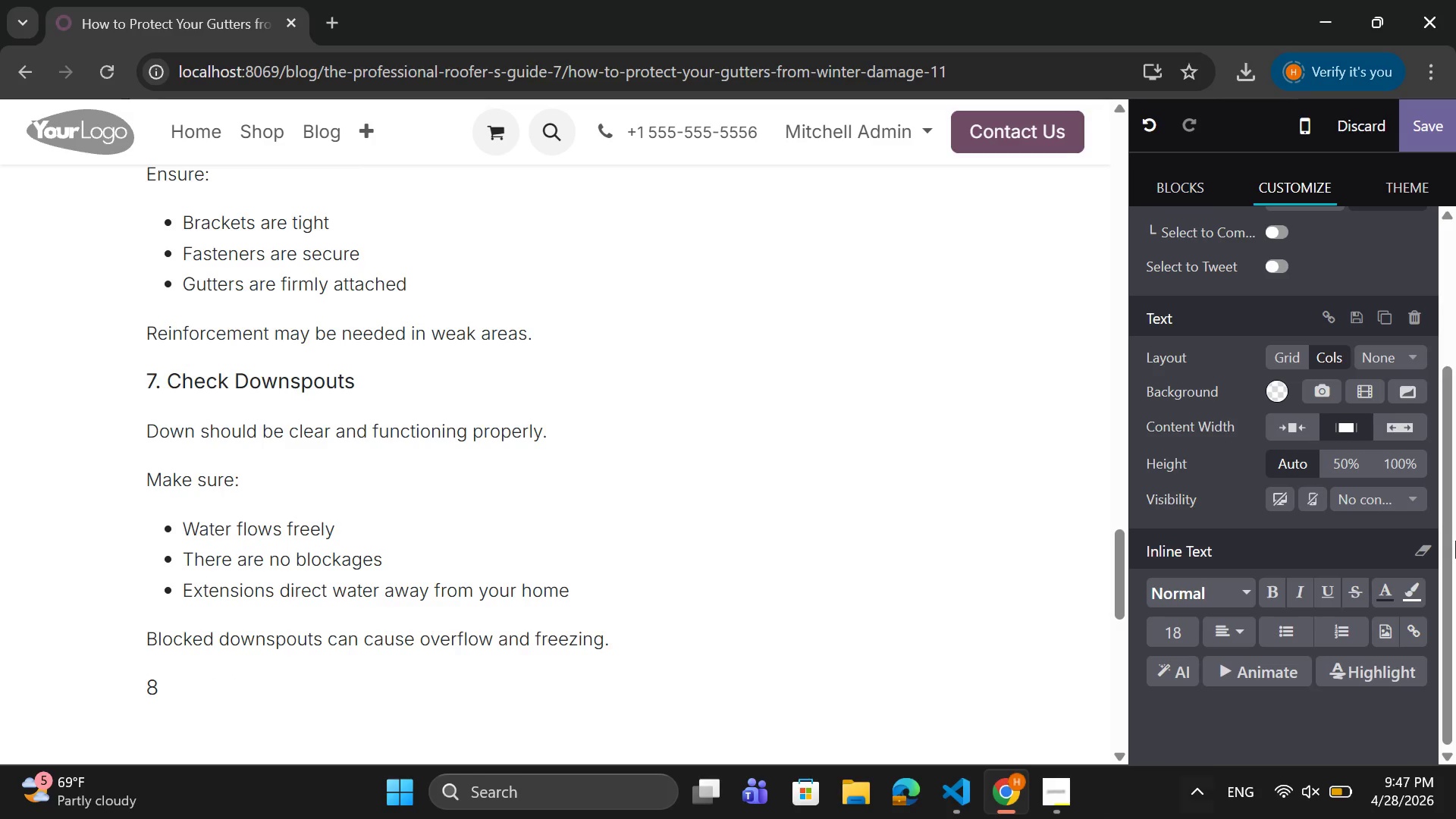 
key(Backspace)
type( 8. schedule)
 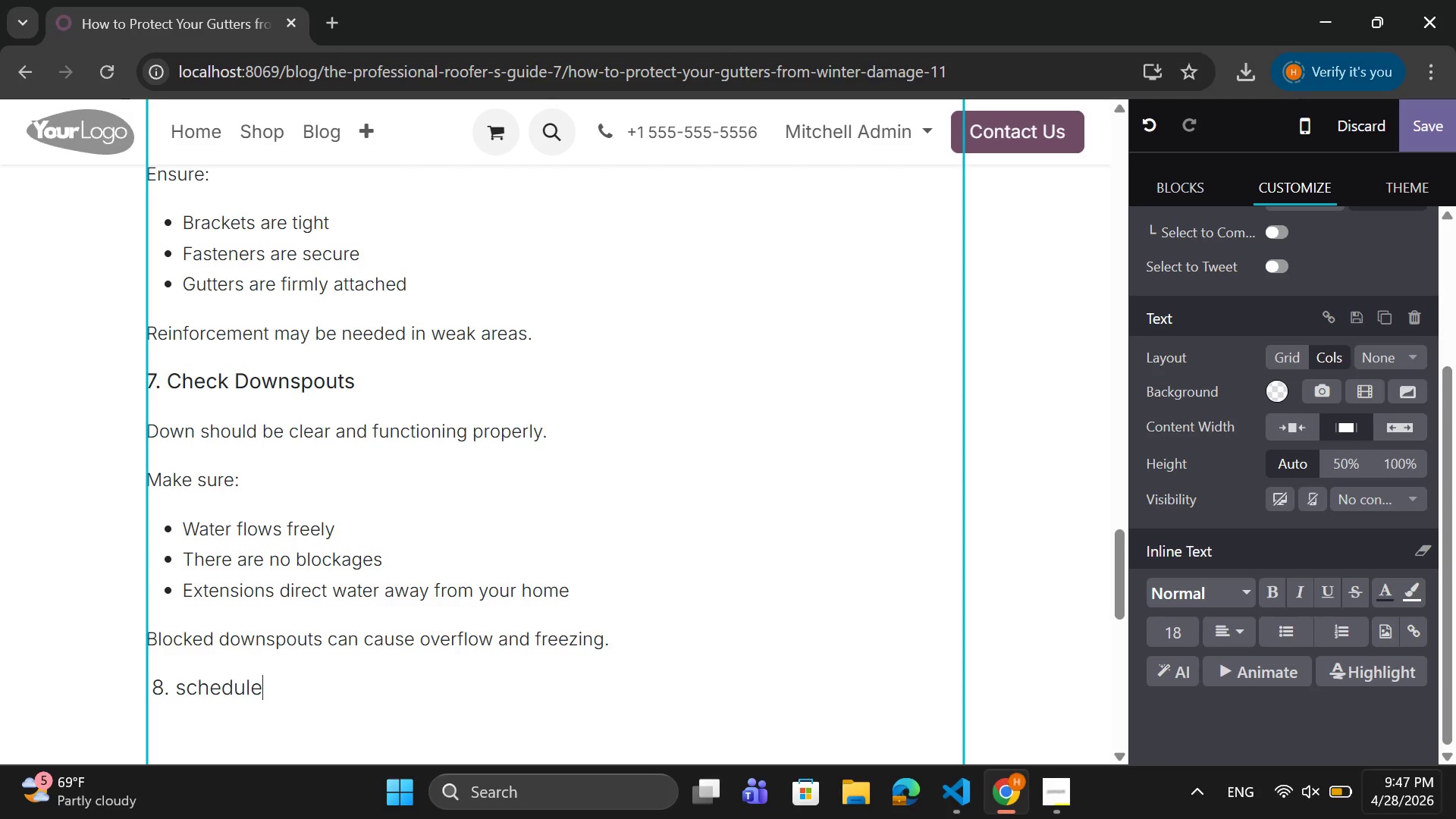 
key(ArrowLeft)
 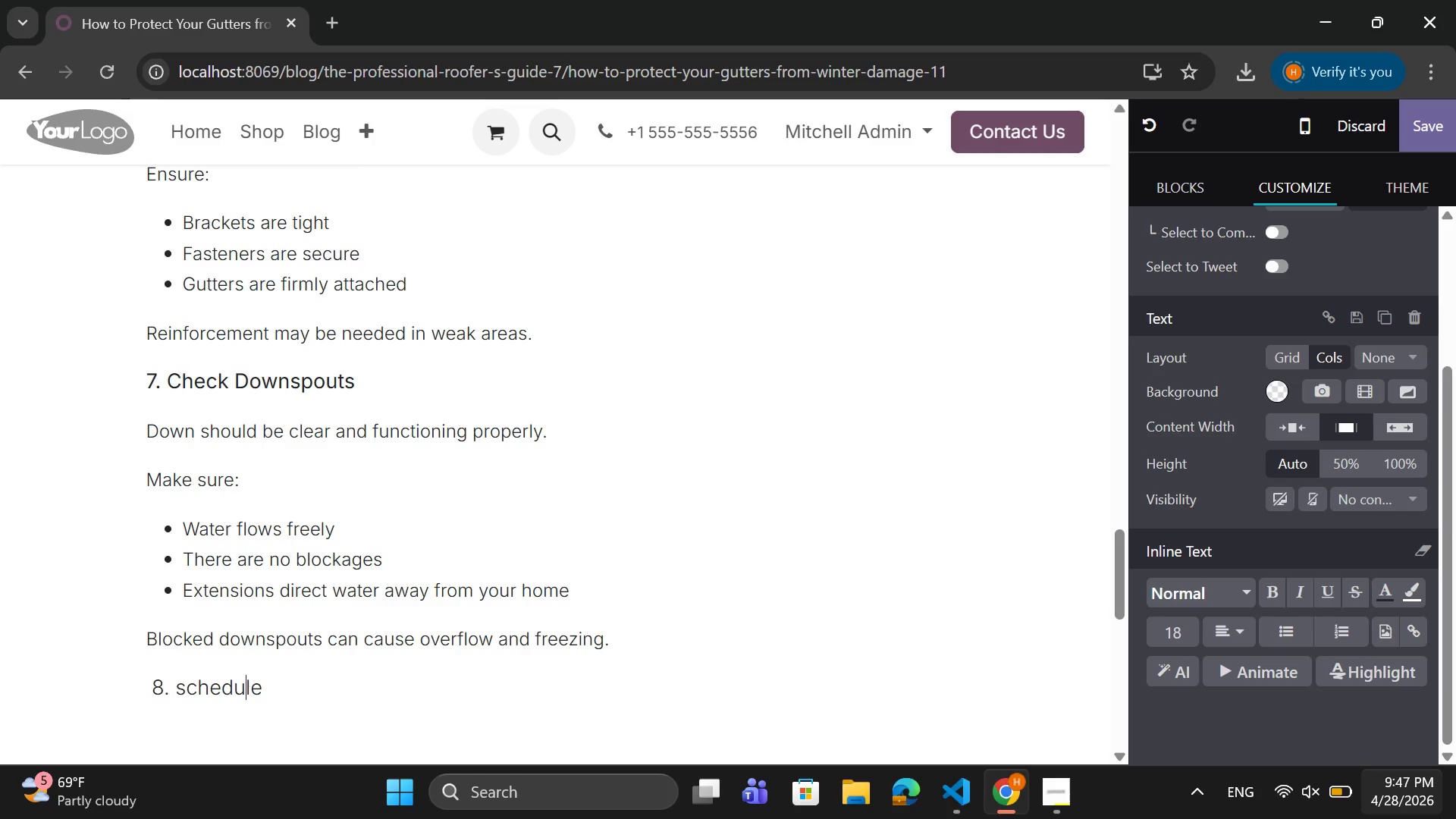 
key(ArrowLeft)
 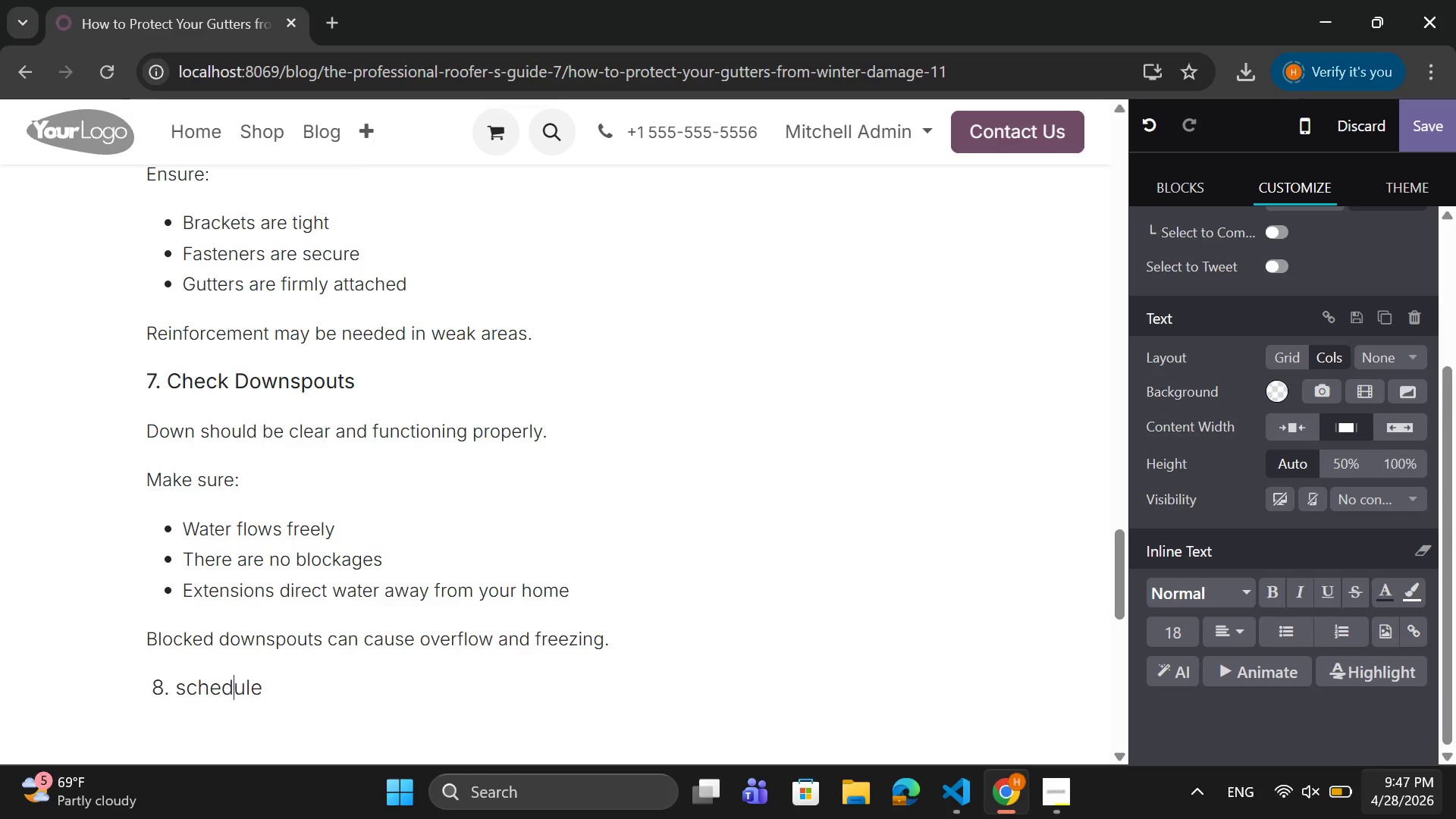 
key(ArrowLeft)
 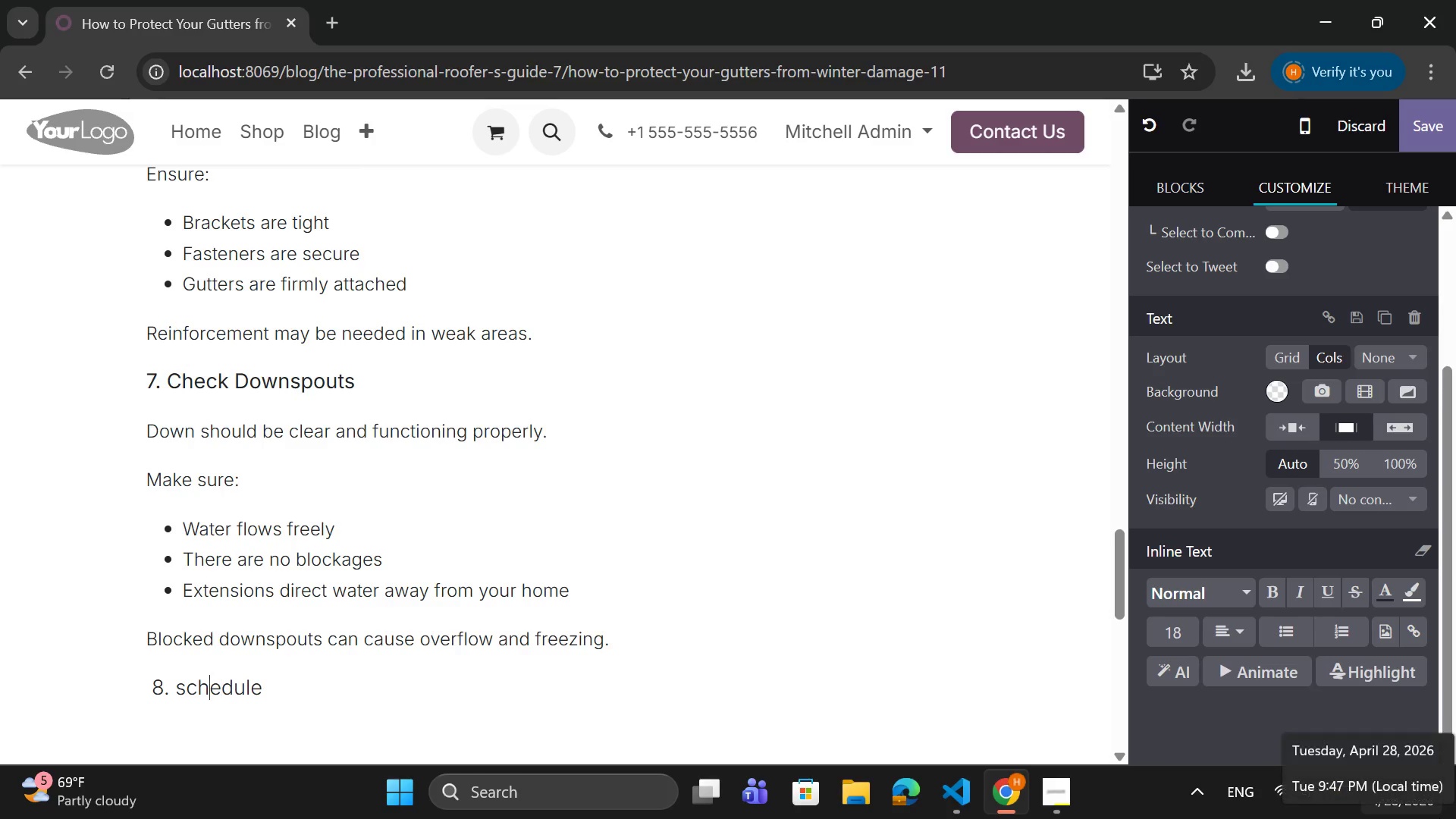 
key(ArrowLeft)
 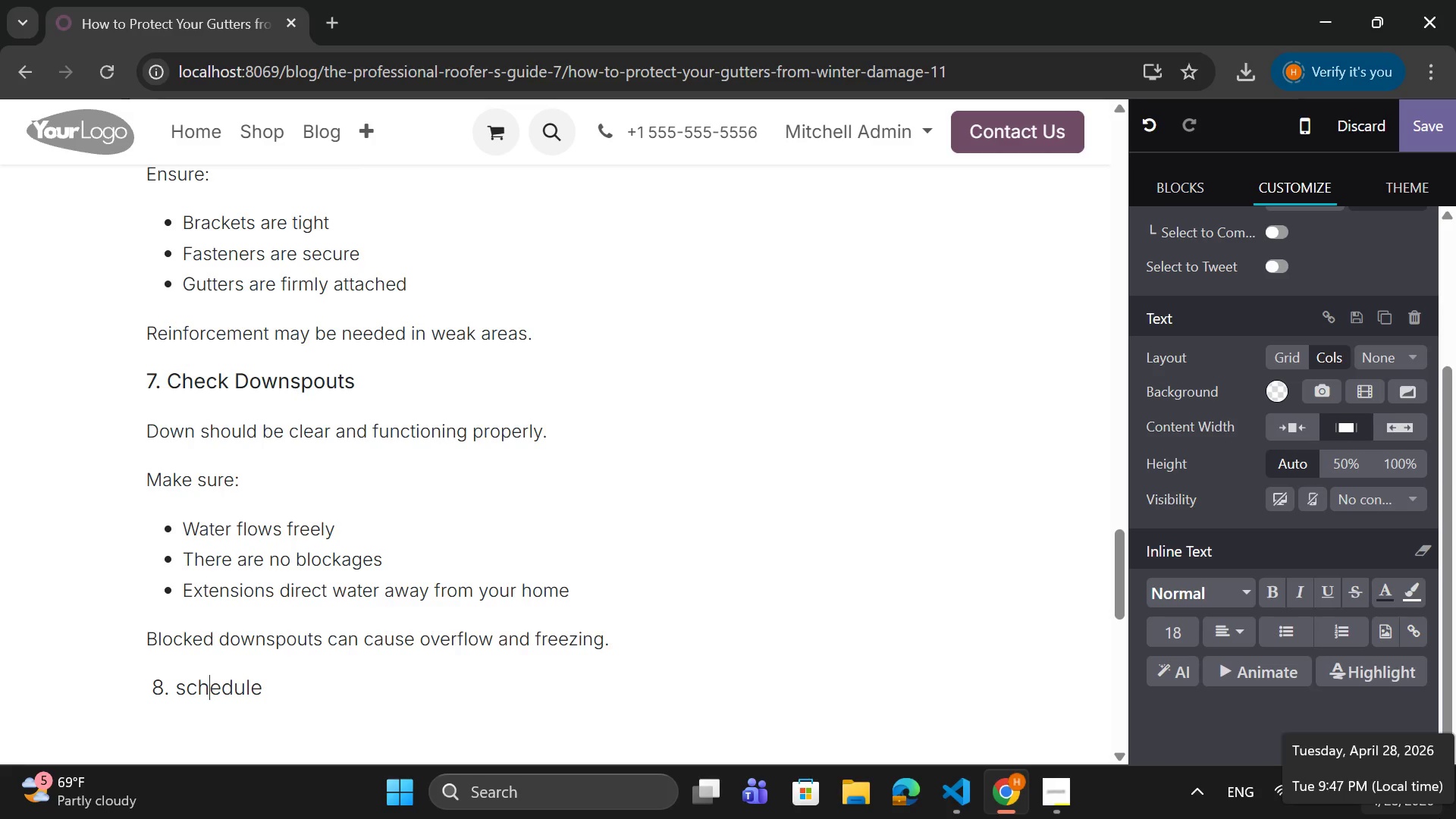 
key(ArrowLeft)
 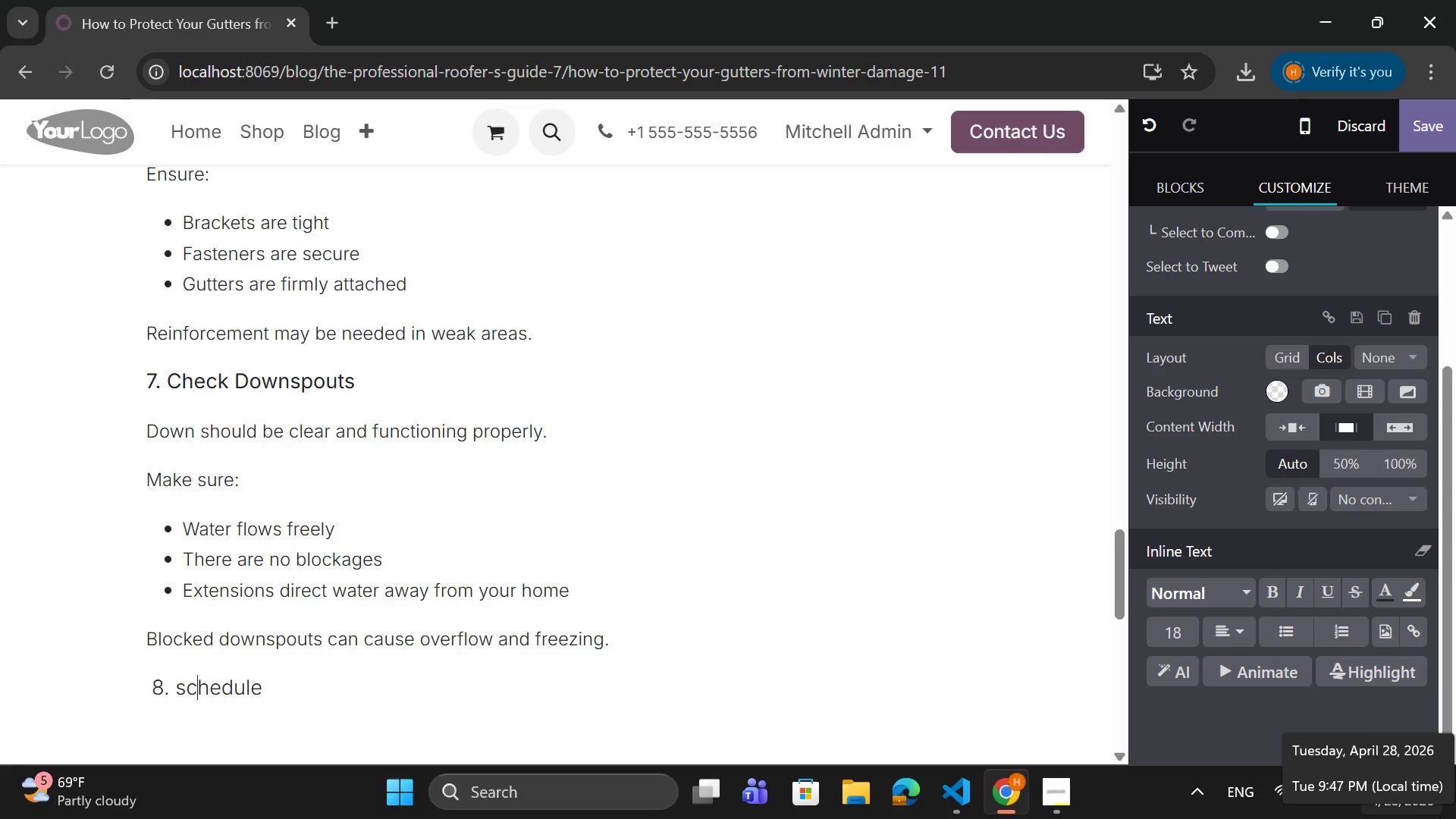 
key(ArrowLeft)
 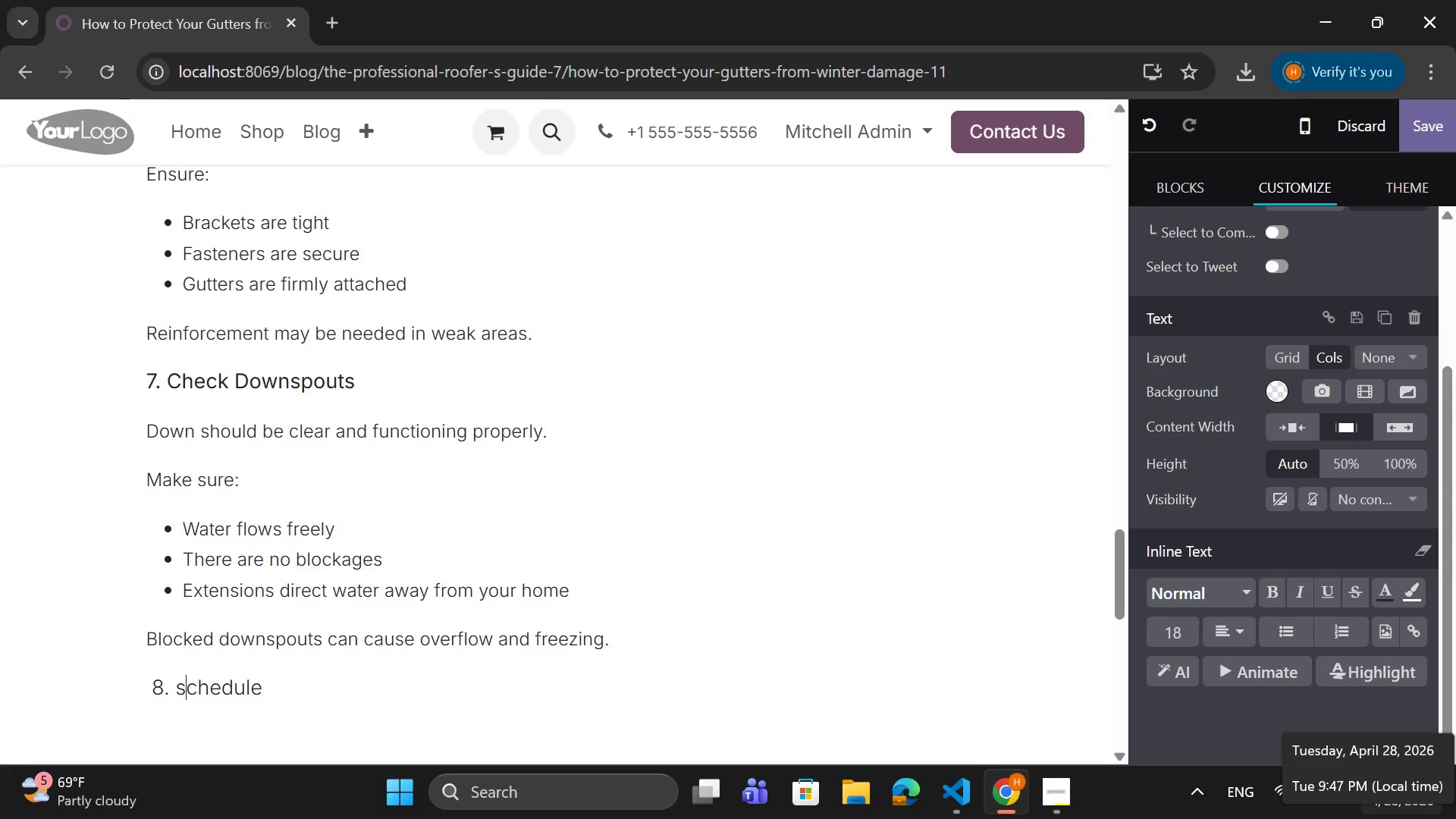 
key(ArrowLeft)
 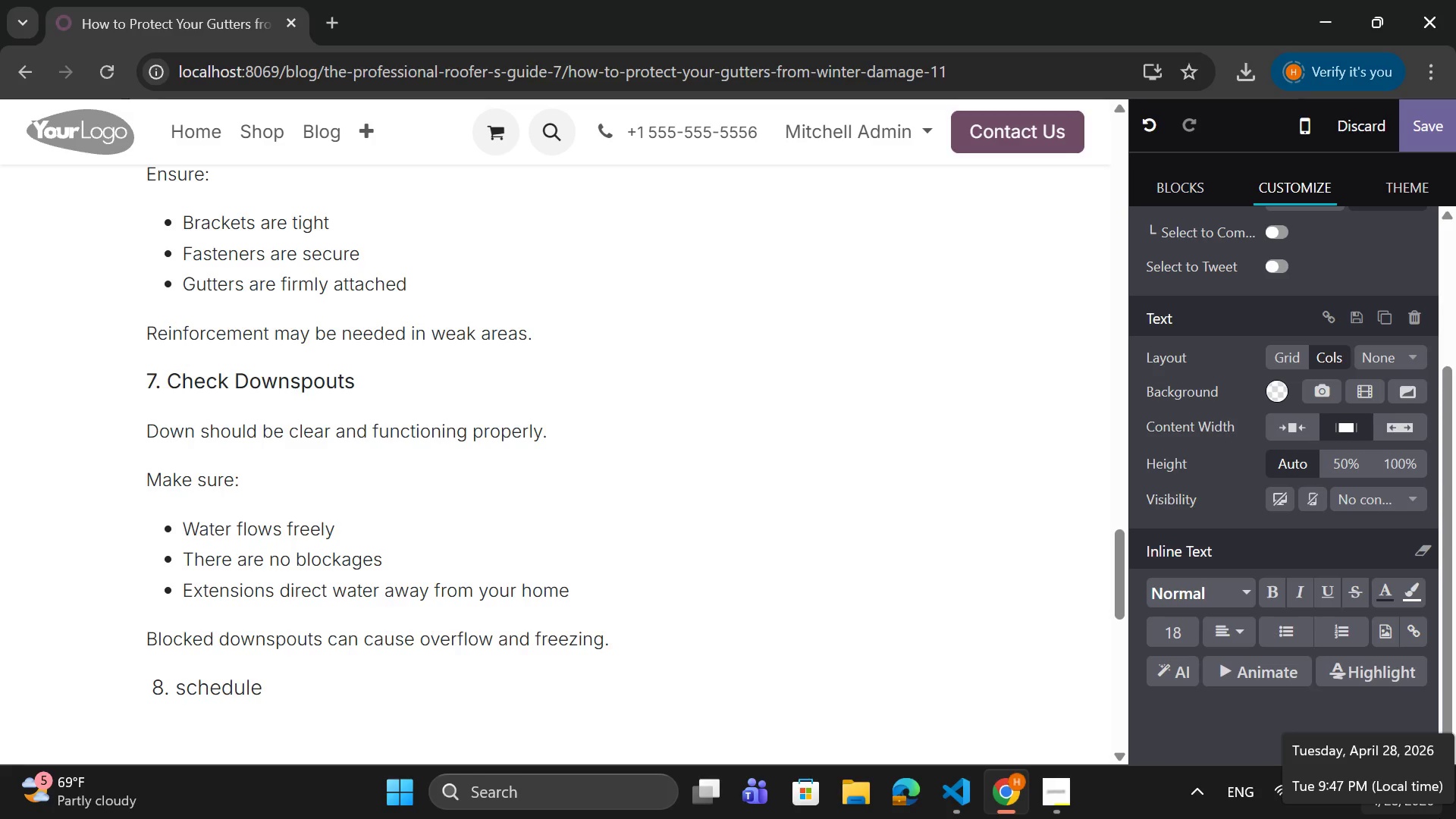 
key(Backspace)
 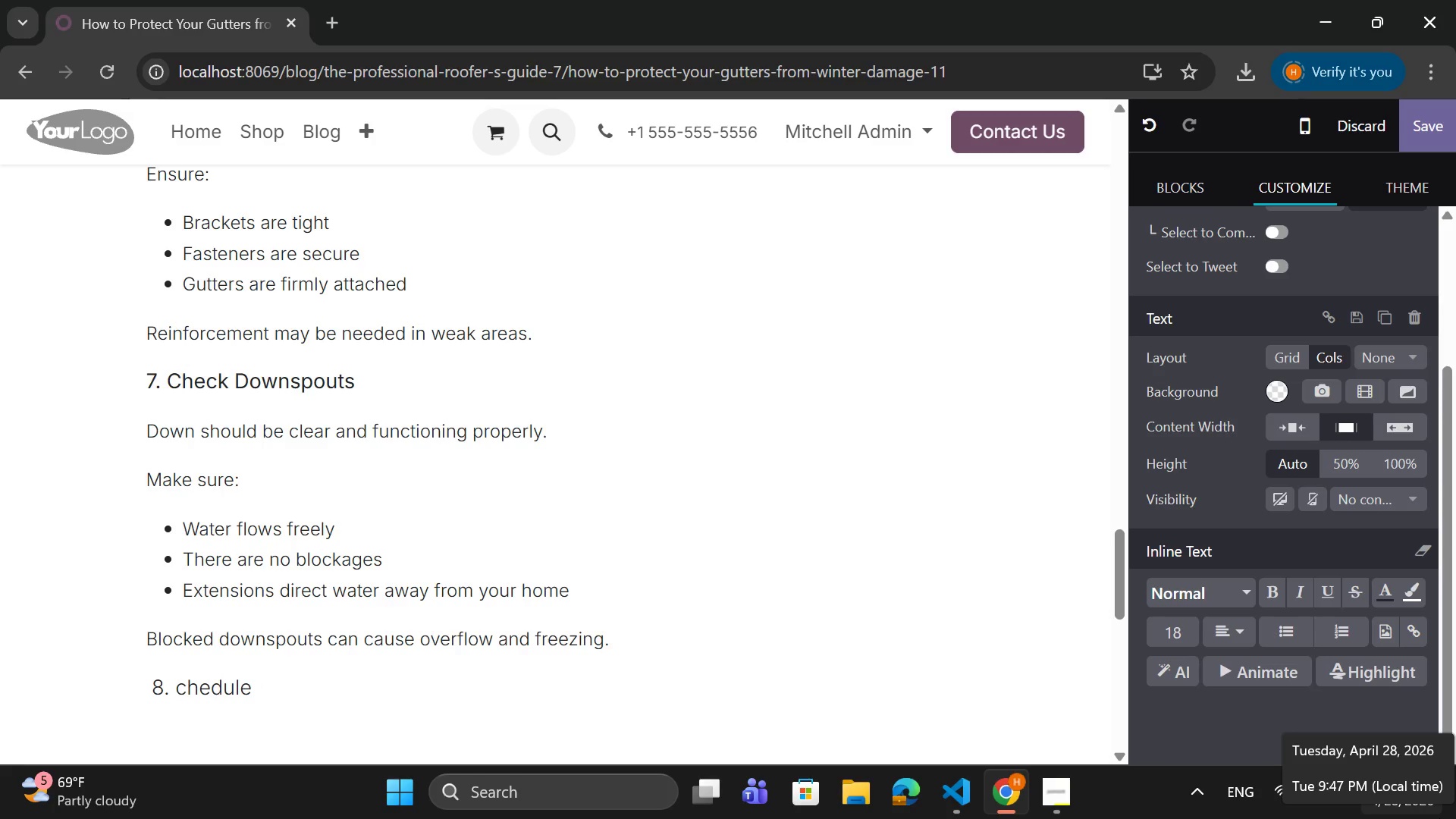 
key(CapsLock)
 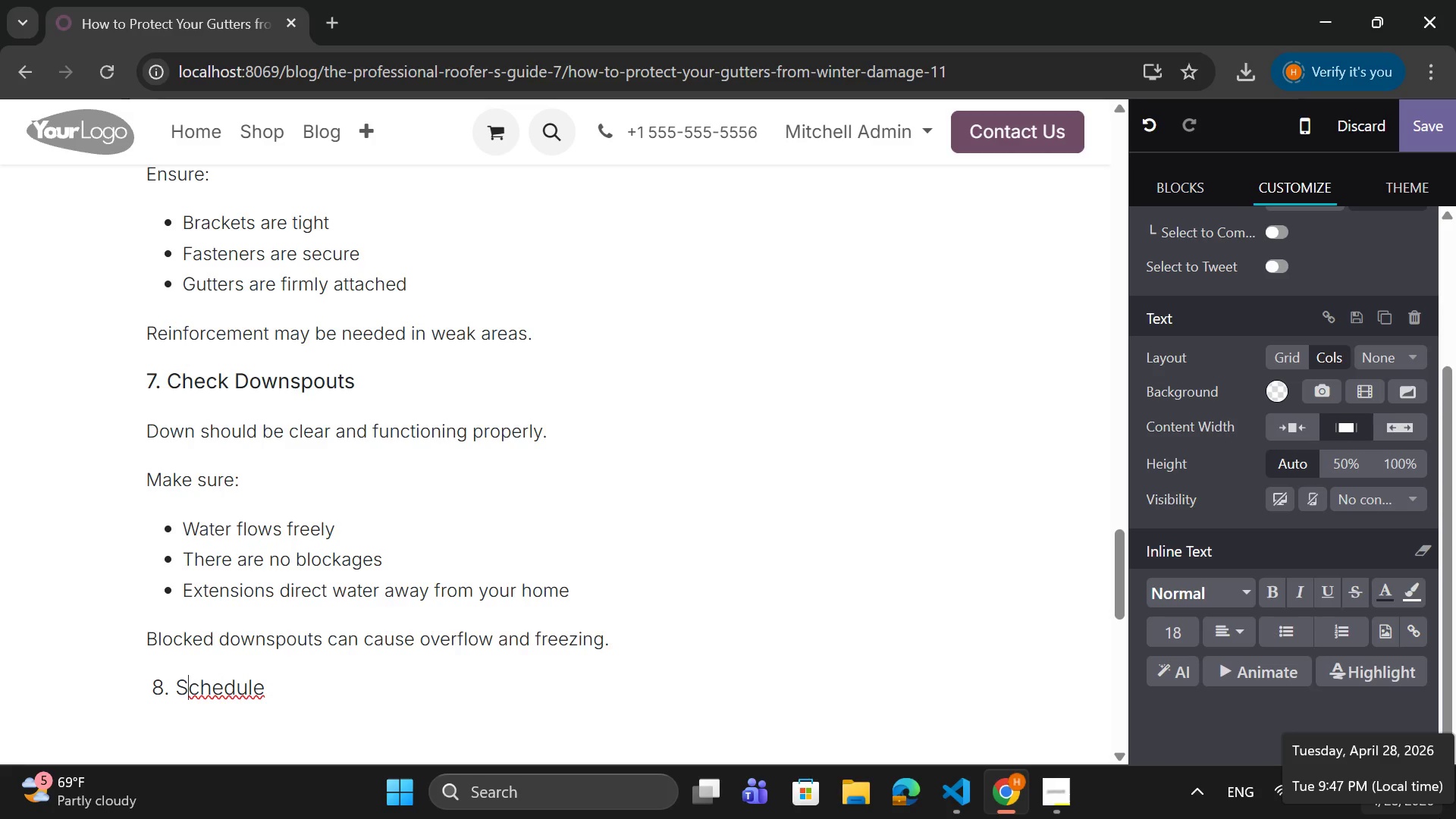 
key(S)
 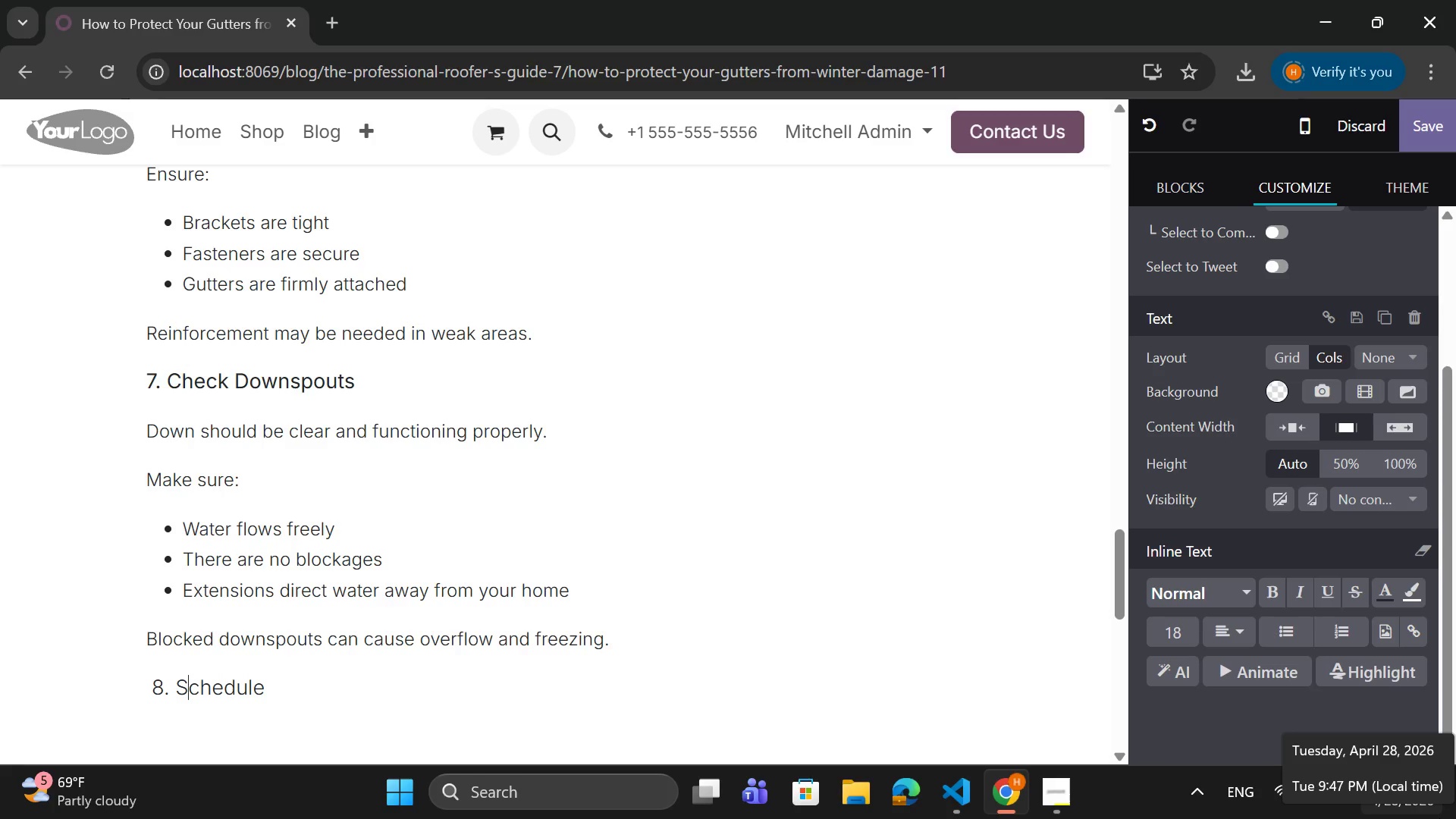 
key(CapsLock)
 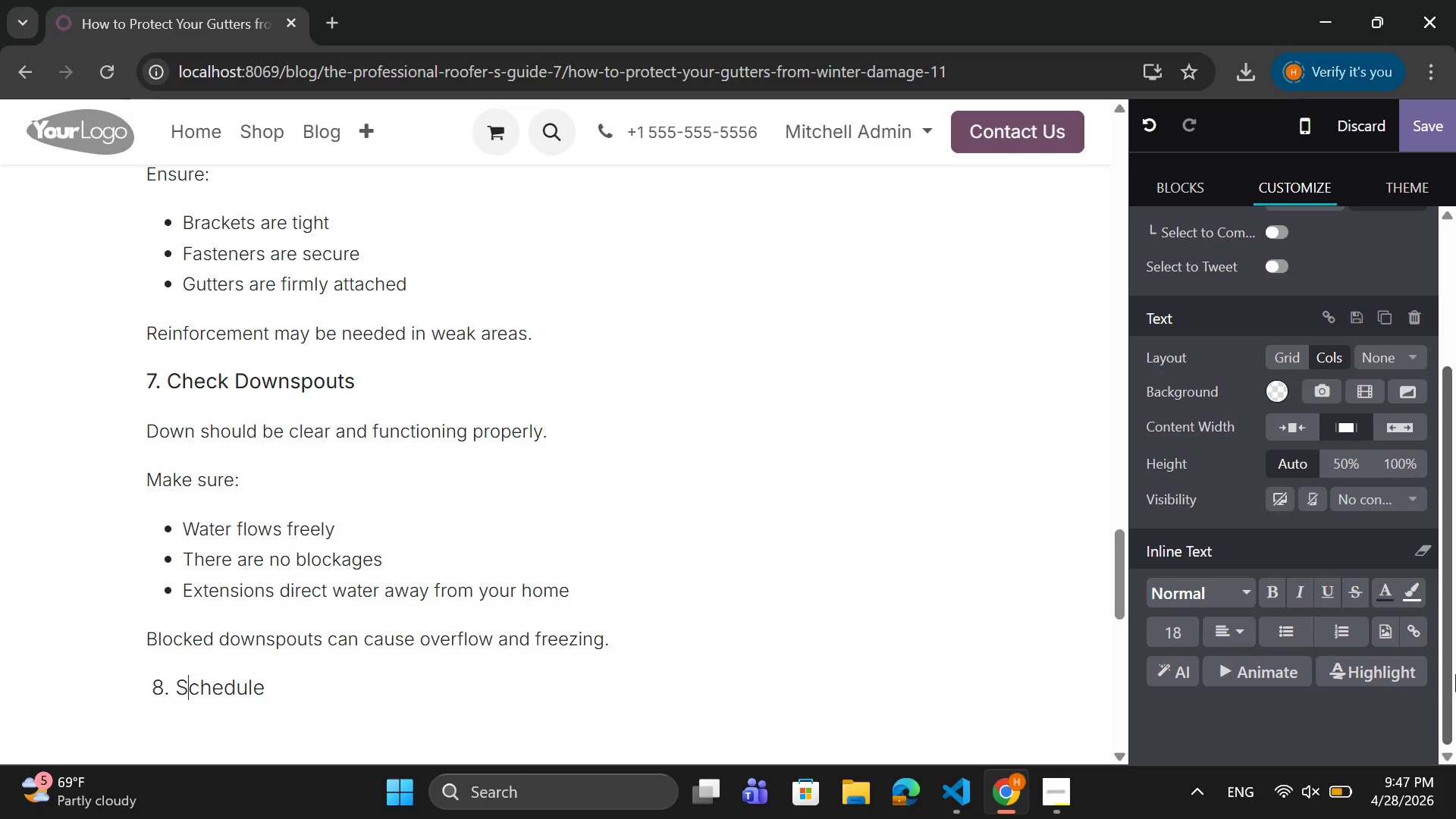 
key(ArrowRight)
 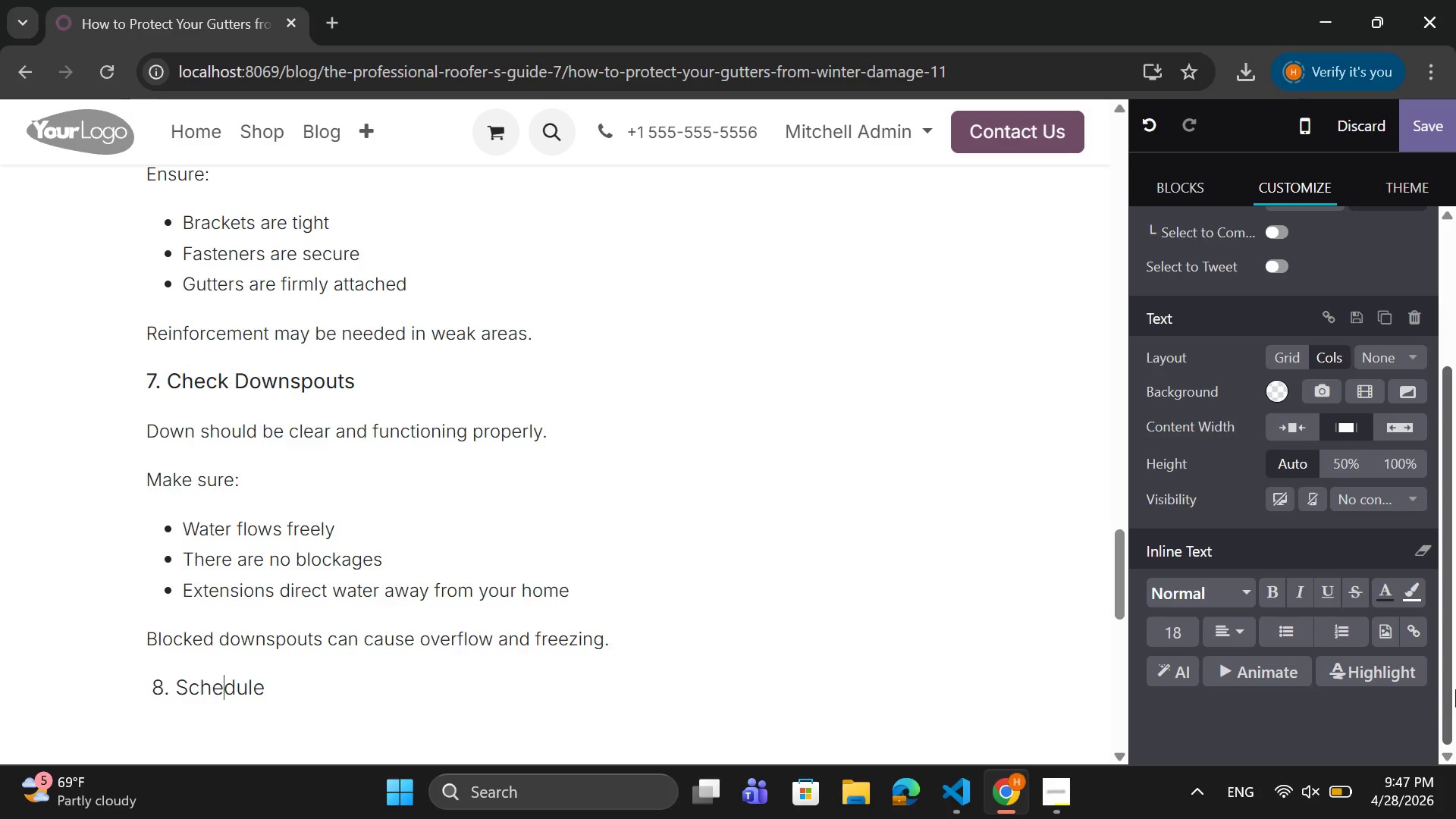 
key(ArrowRight)
 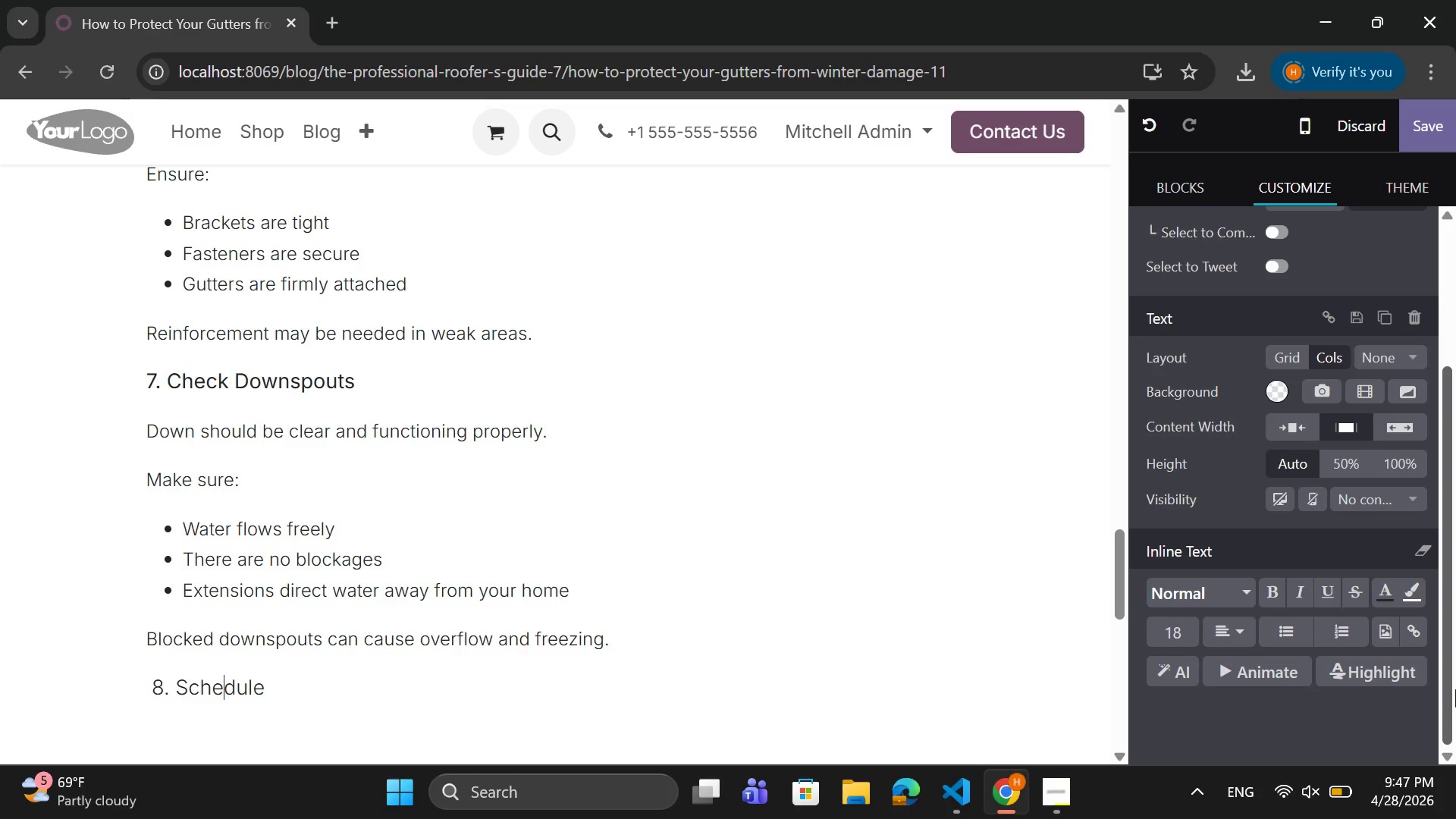 
key(ArrowRight)
 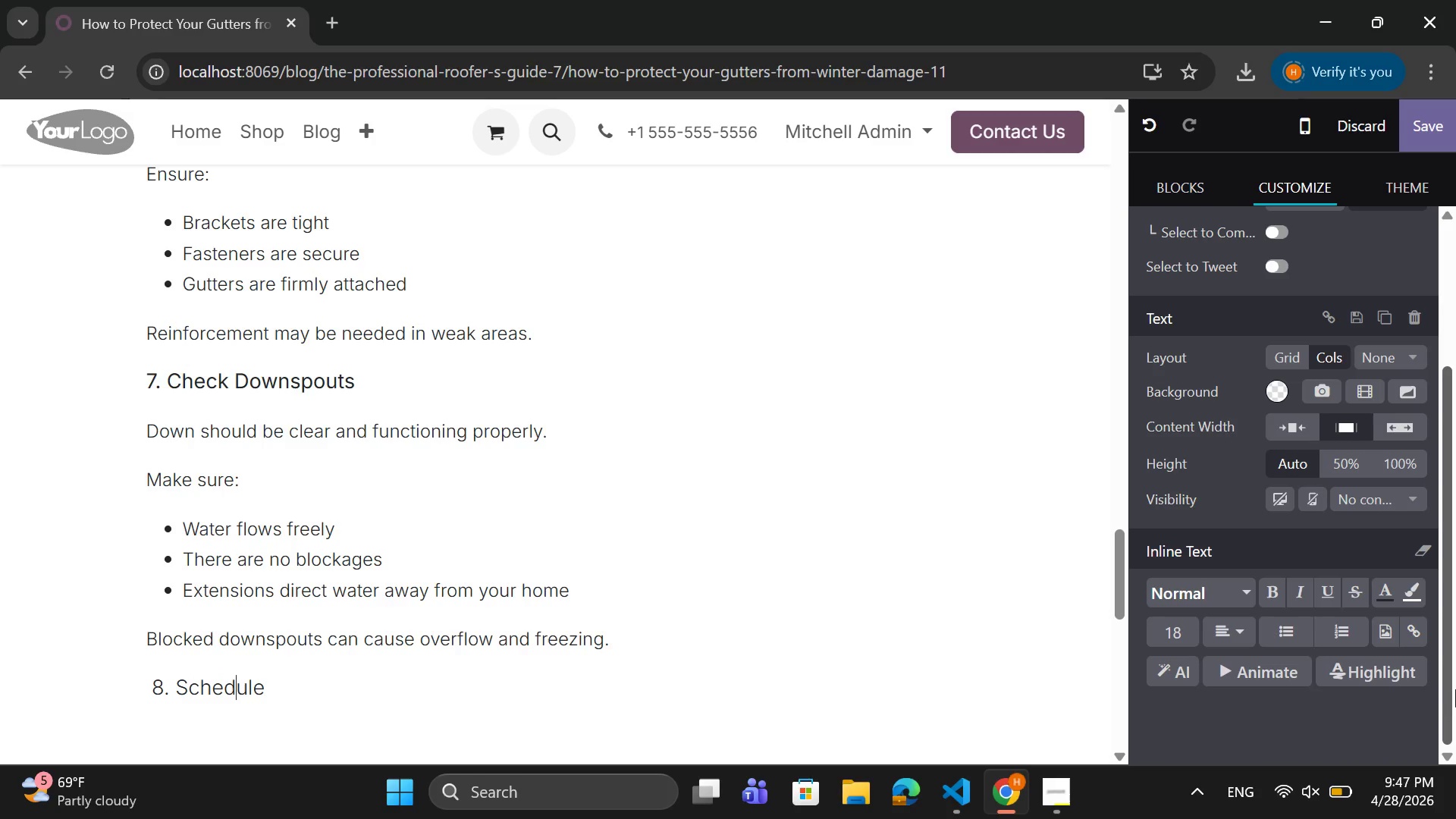 
key(ArrowRight)
 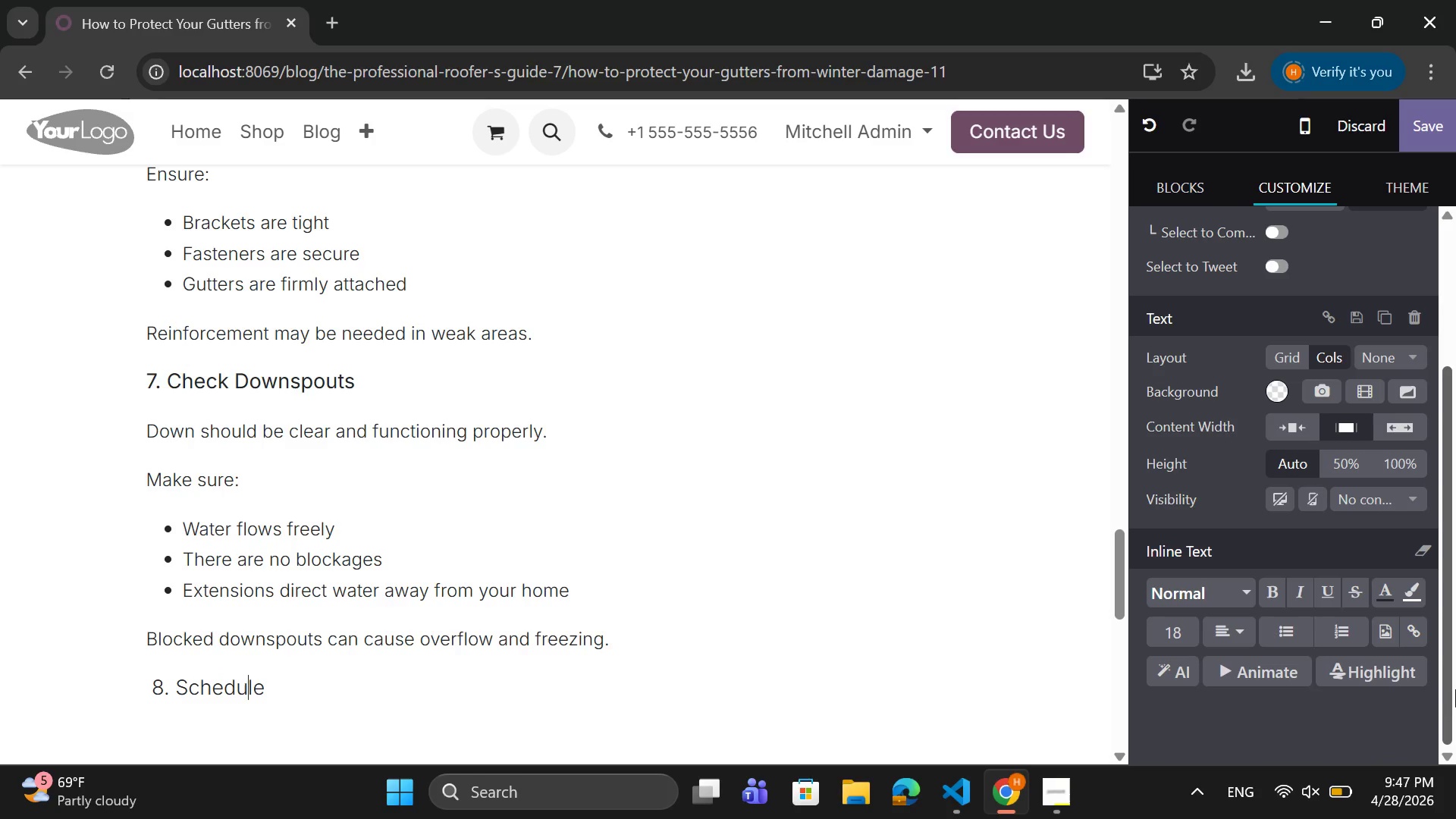 
key(ArrowRight)
 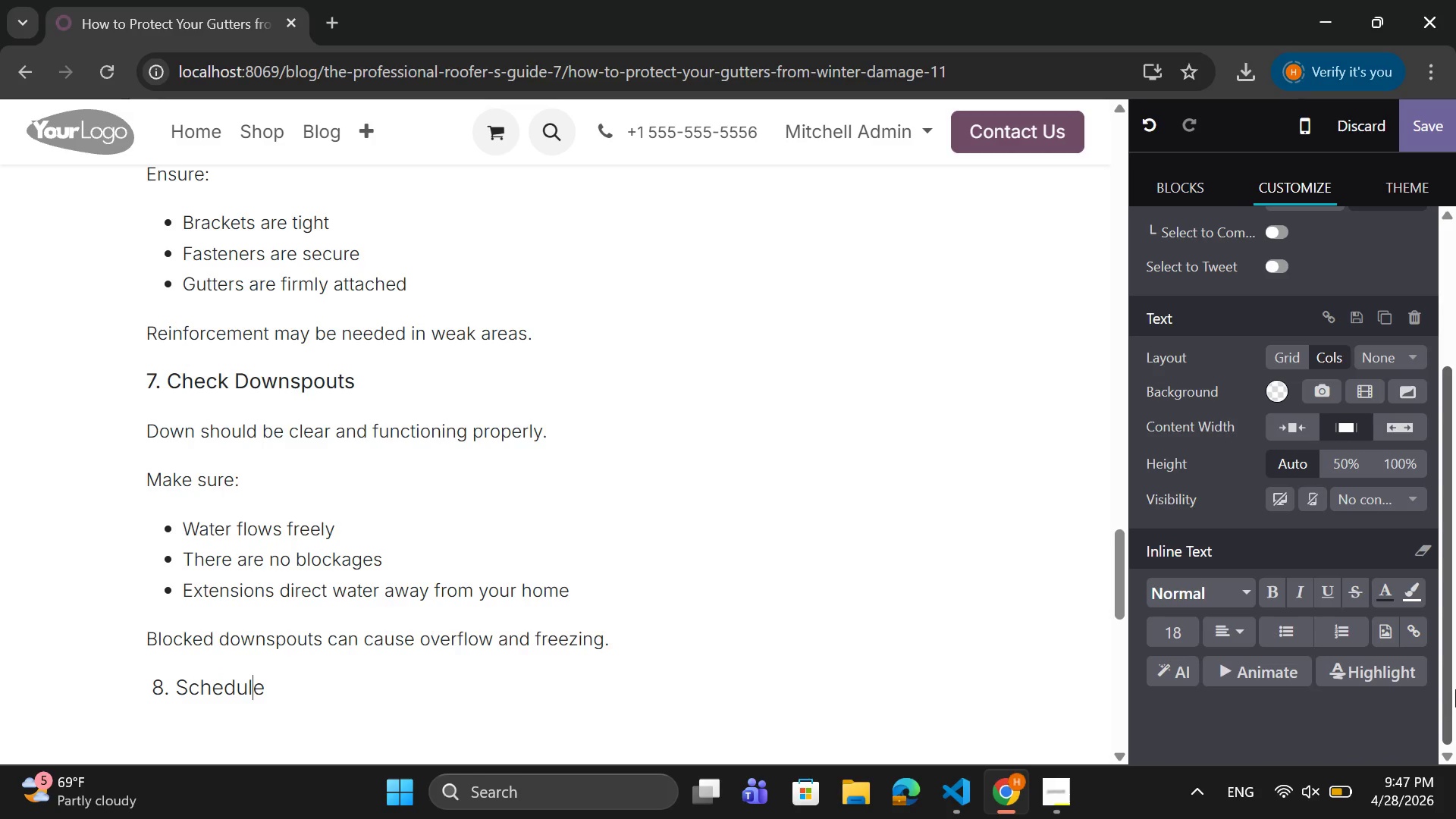 
key(ArrowRight)
 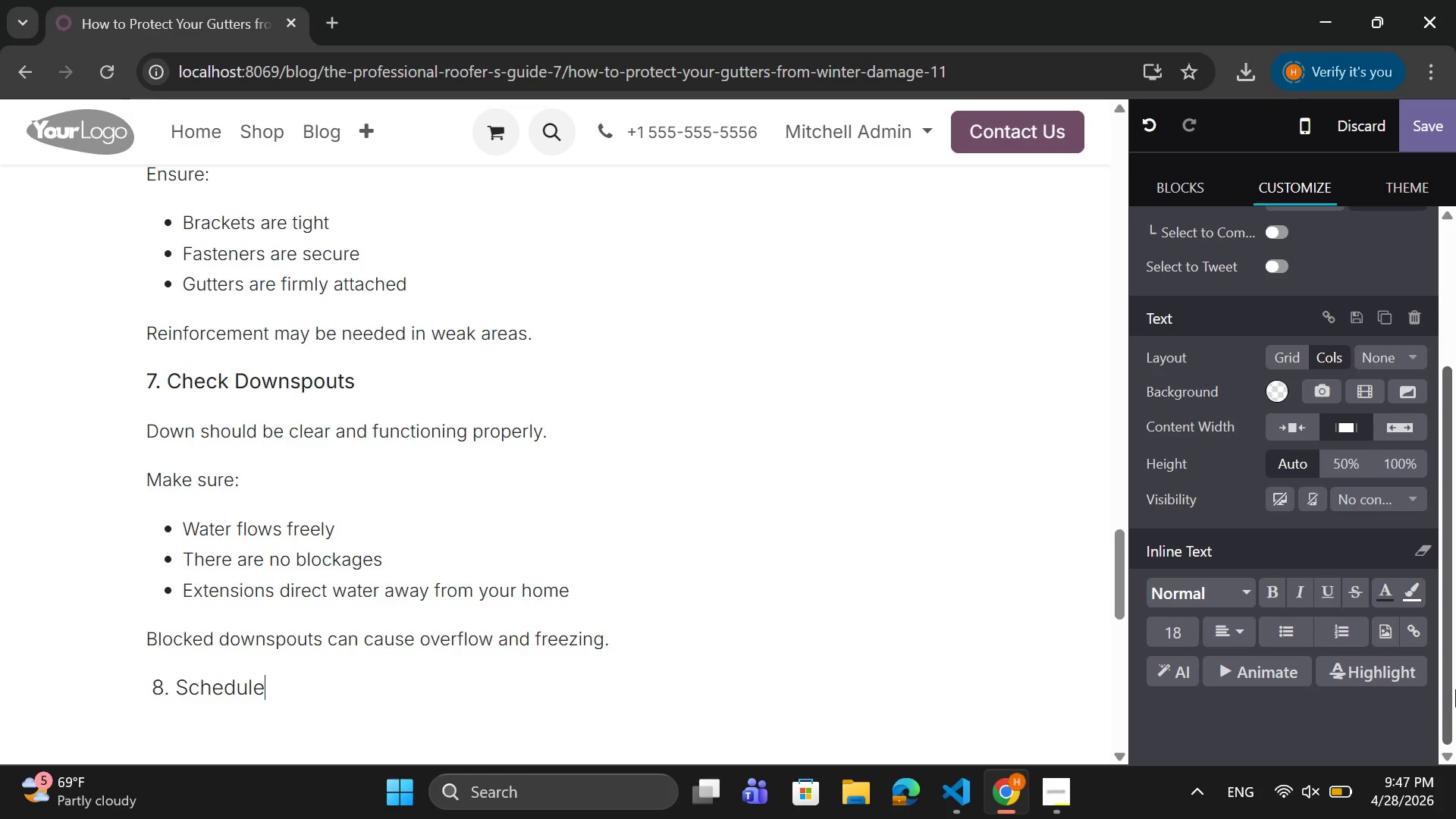 
key(ArrowRight)
 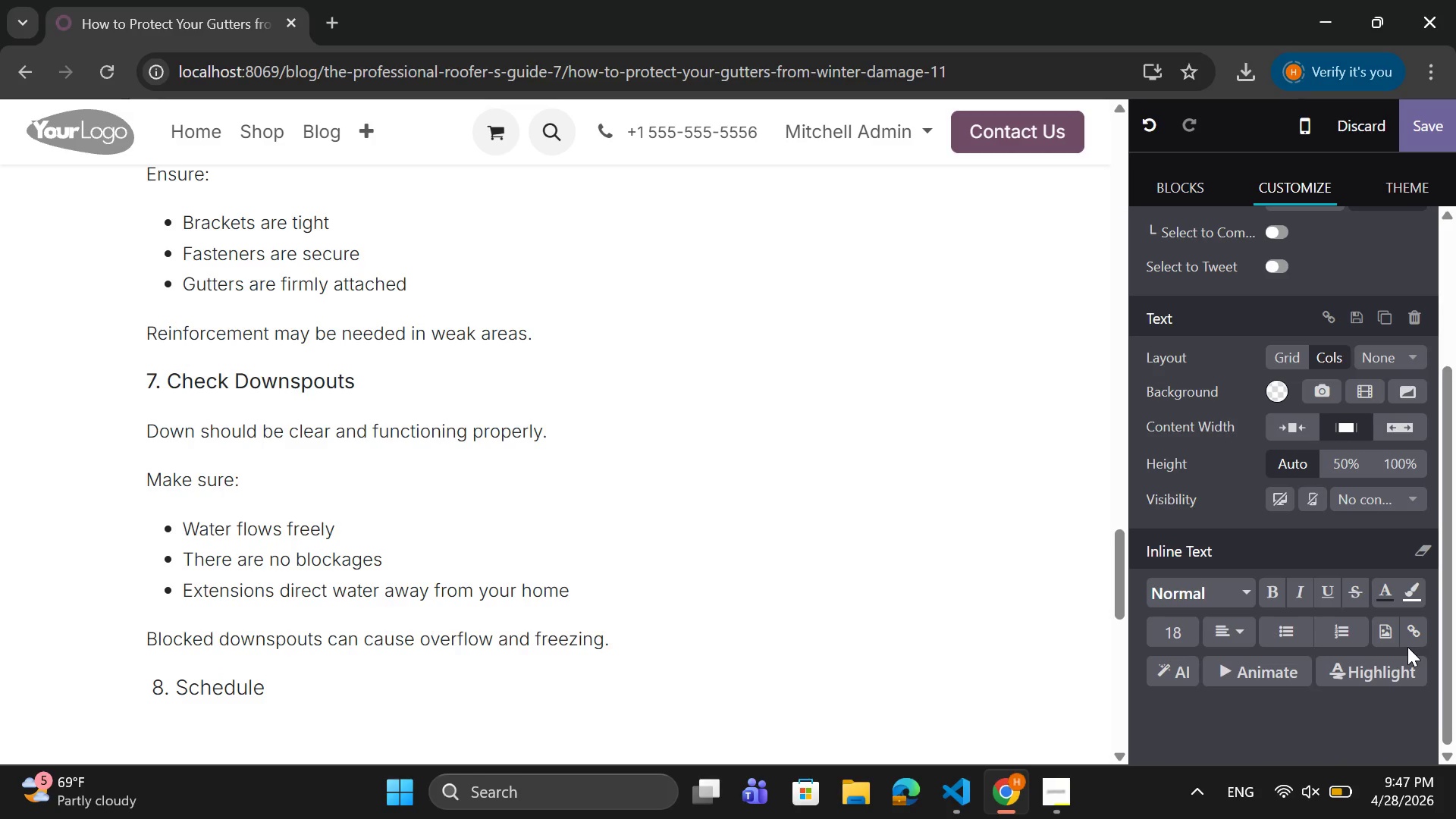 
type( Regu)
 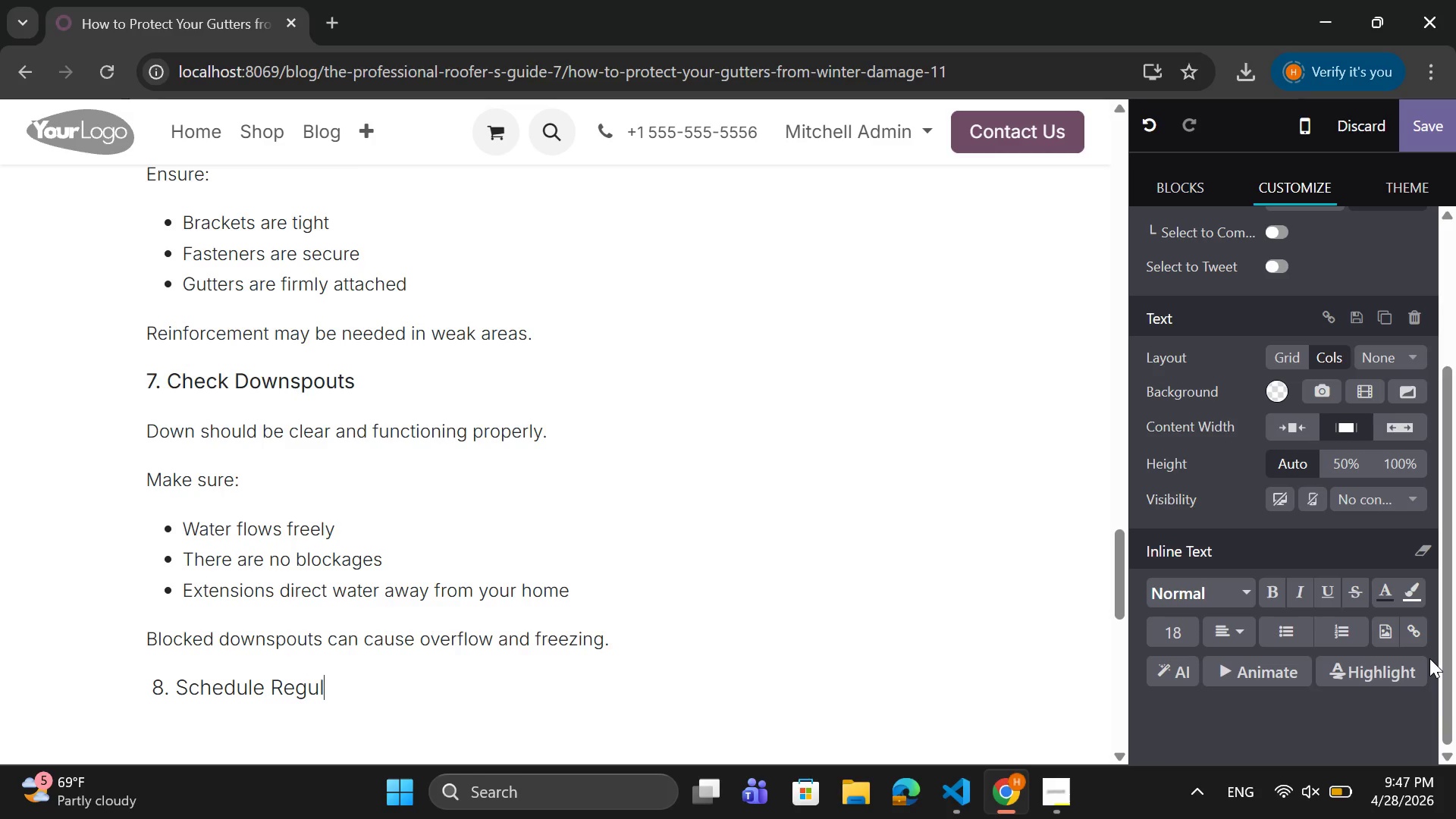 
type(lar Maintenance)
 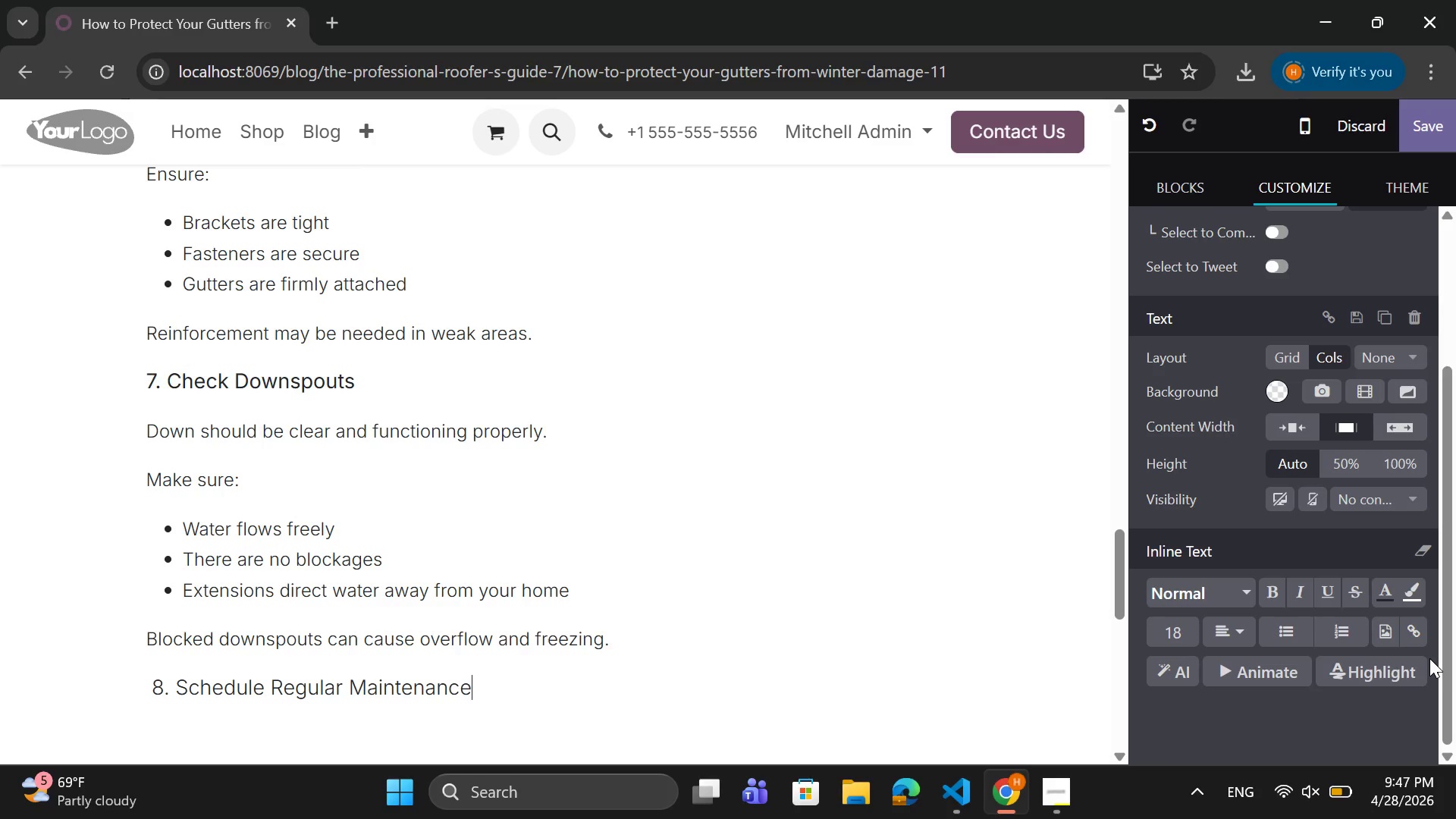 
key(Enter)
 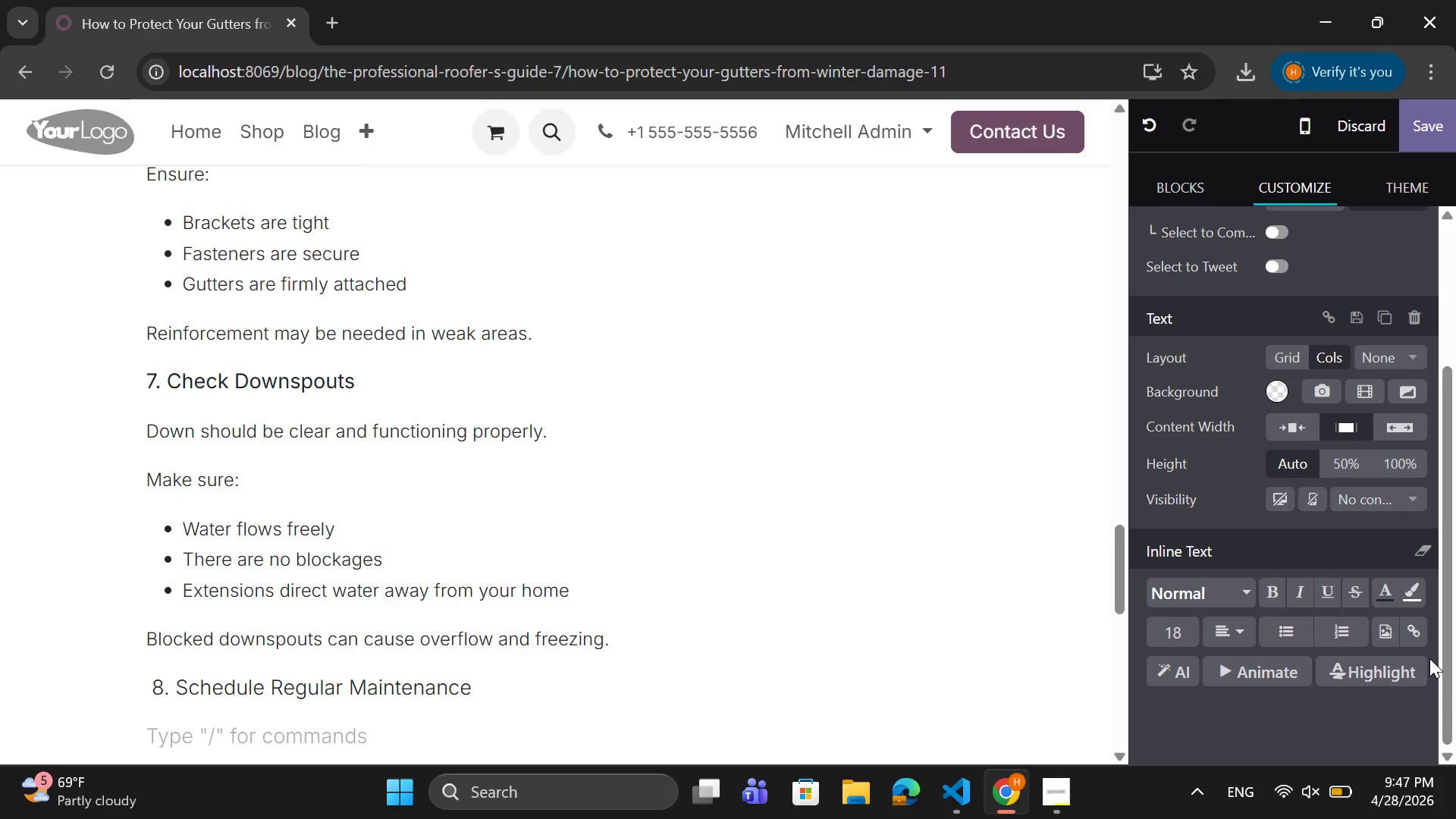 
type(Routine inspection )
key(Backspace)
type(s and )
 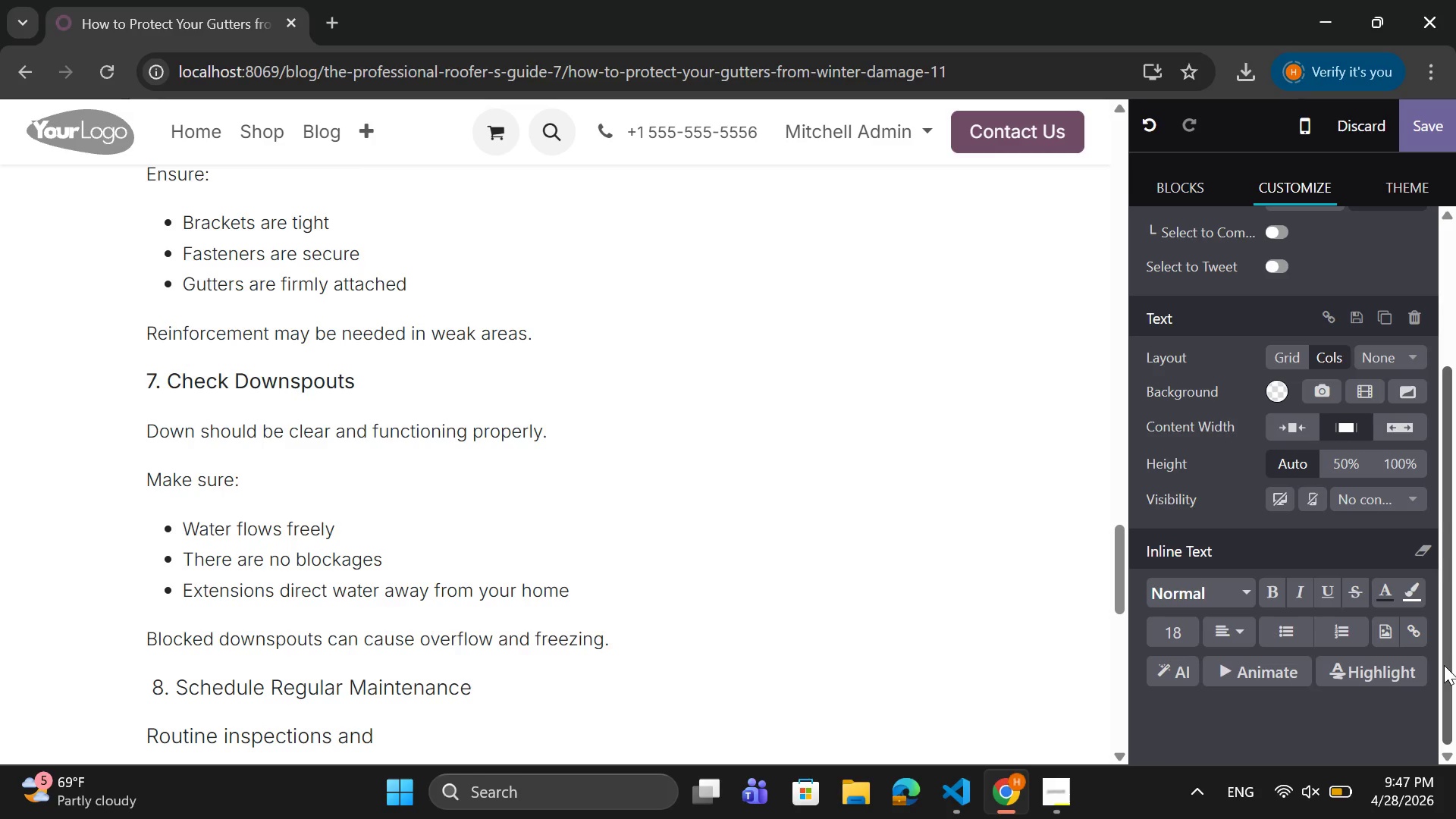 
type(maintenance can extend the life of your gutters)
 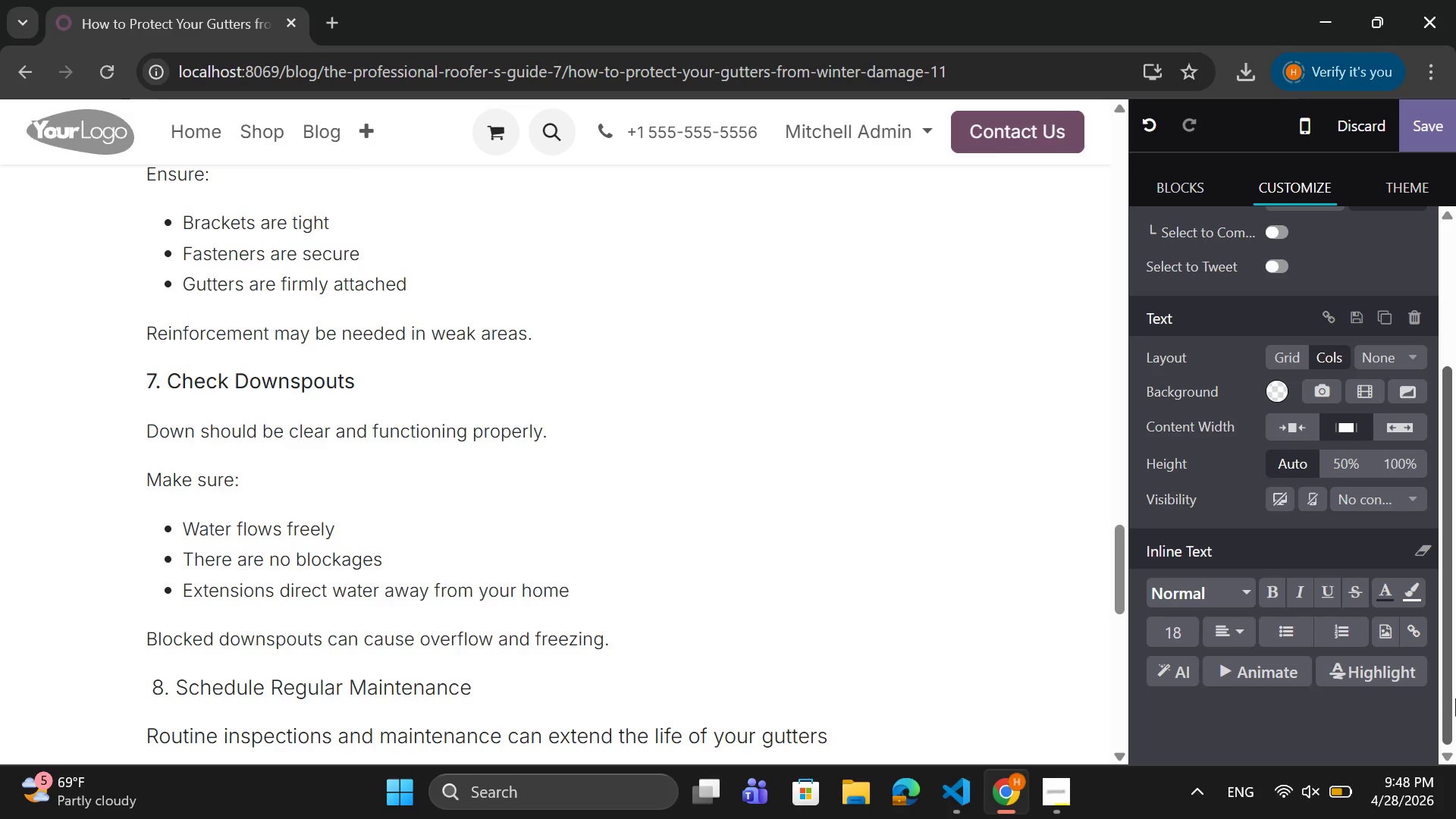 
key(Period)
 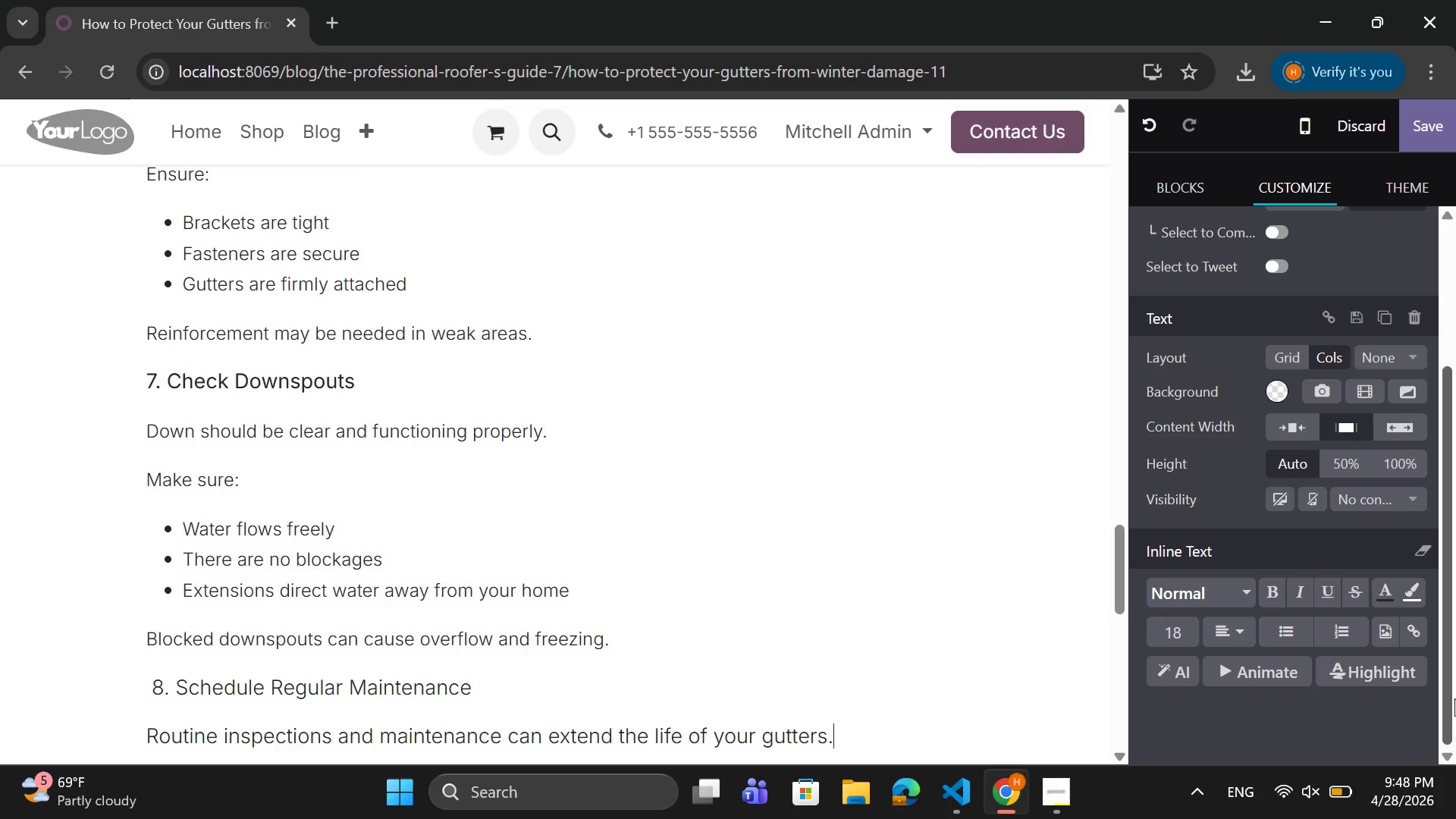 
key(Enter)
 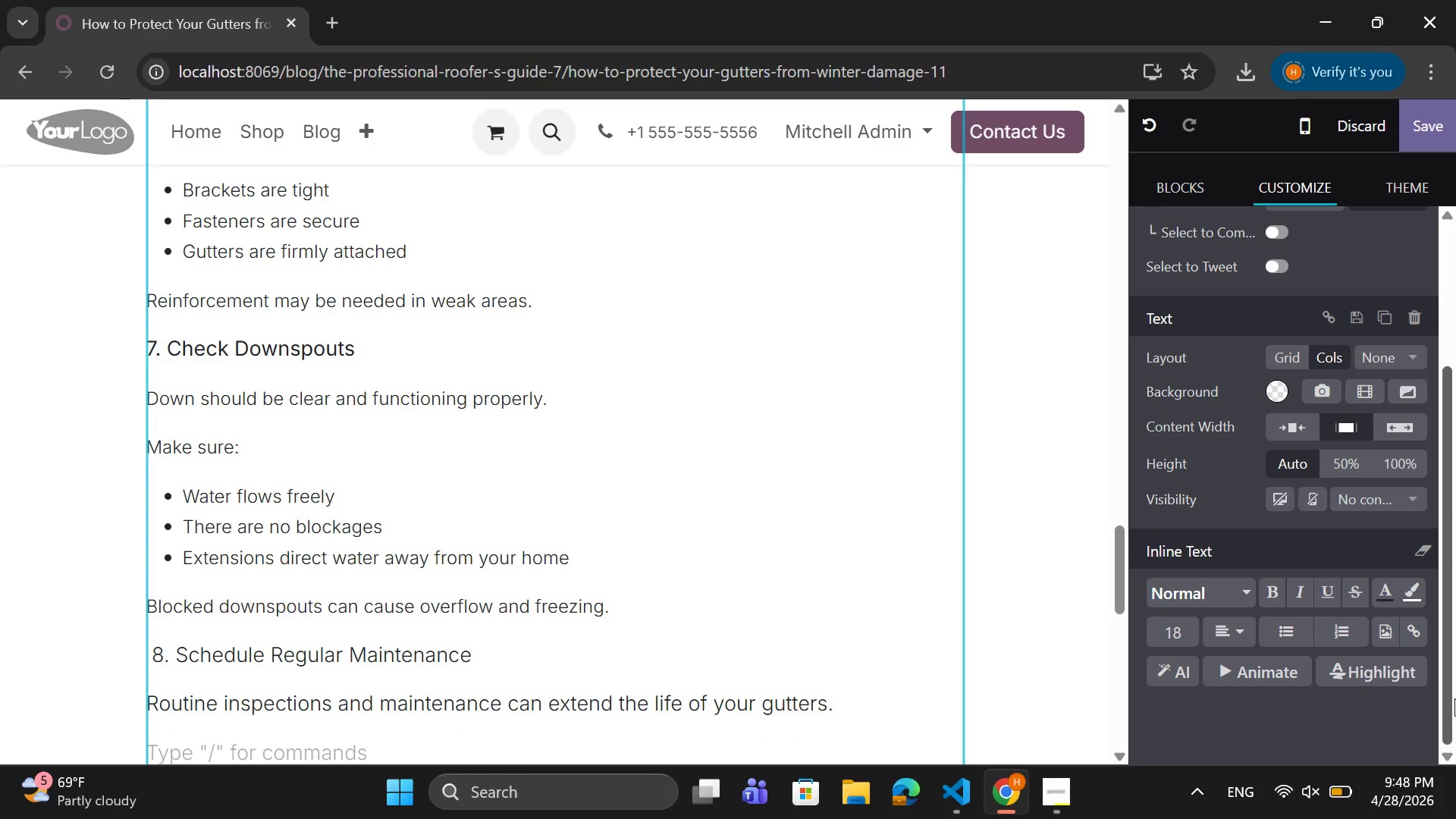 
type(A professional can)
 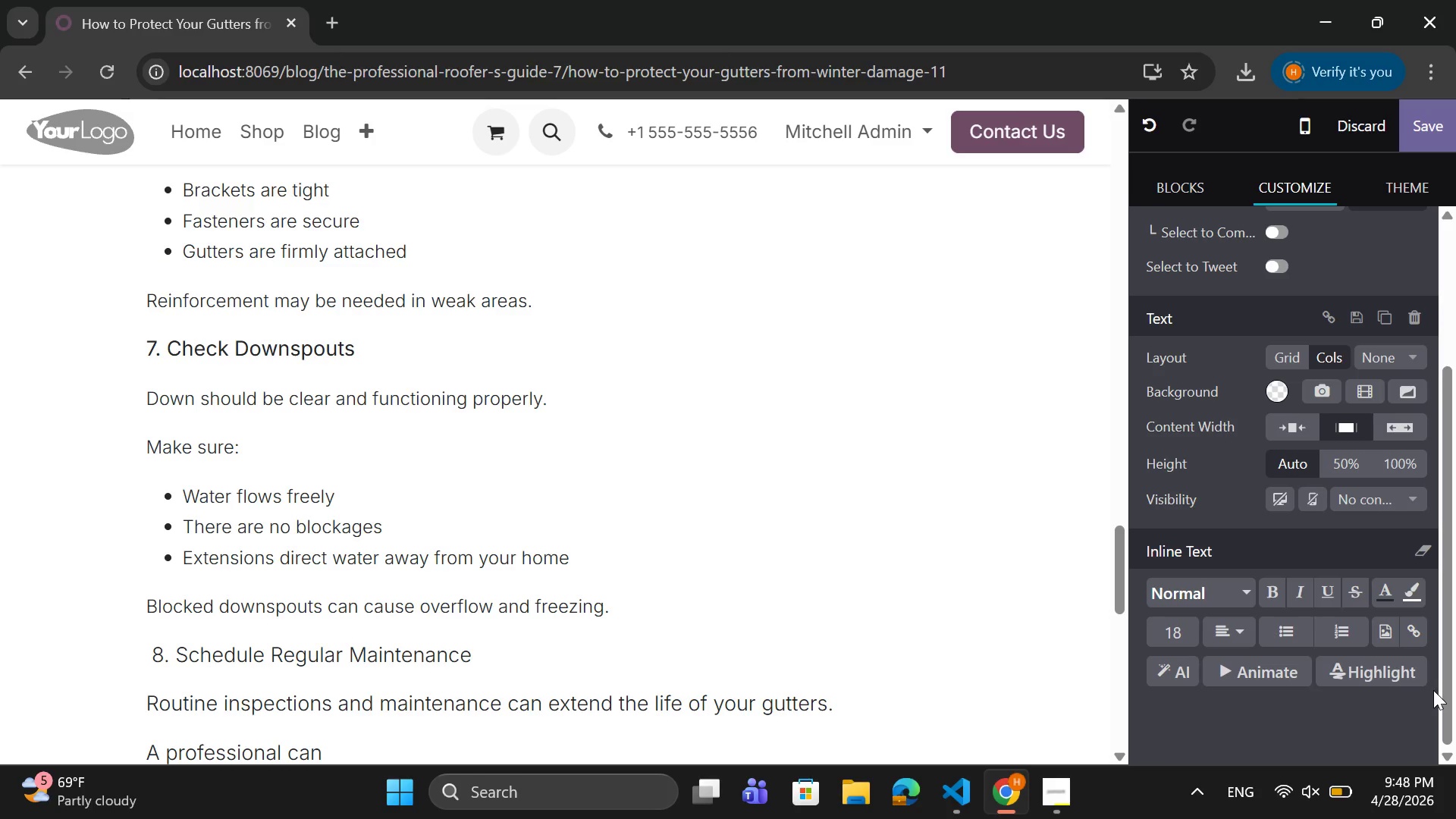 
key(Shift+Semicolon)
 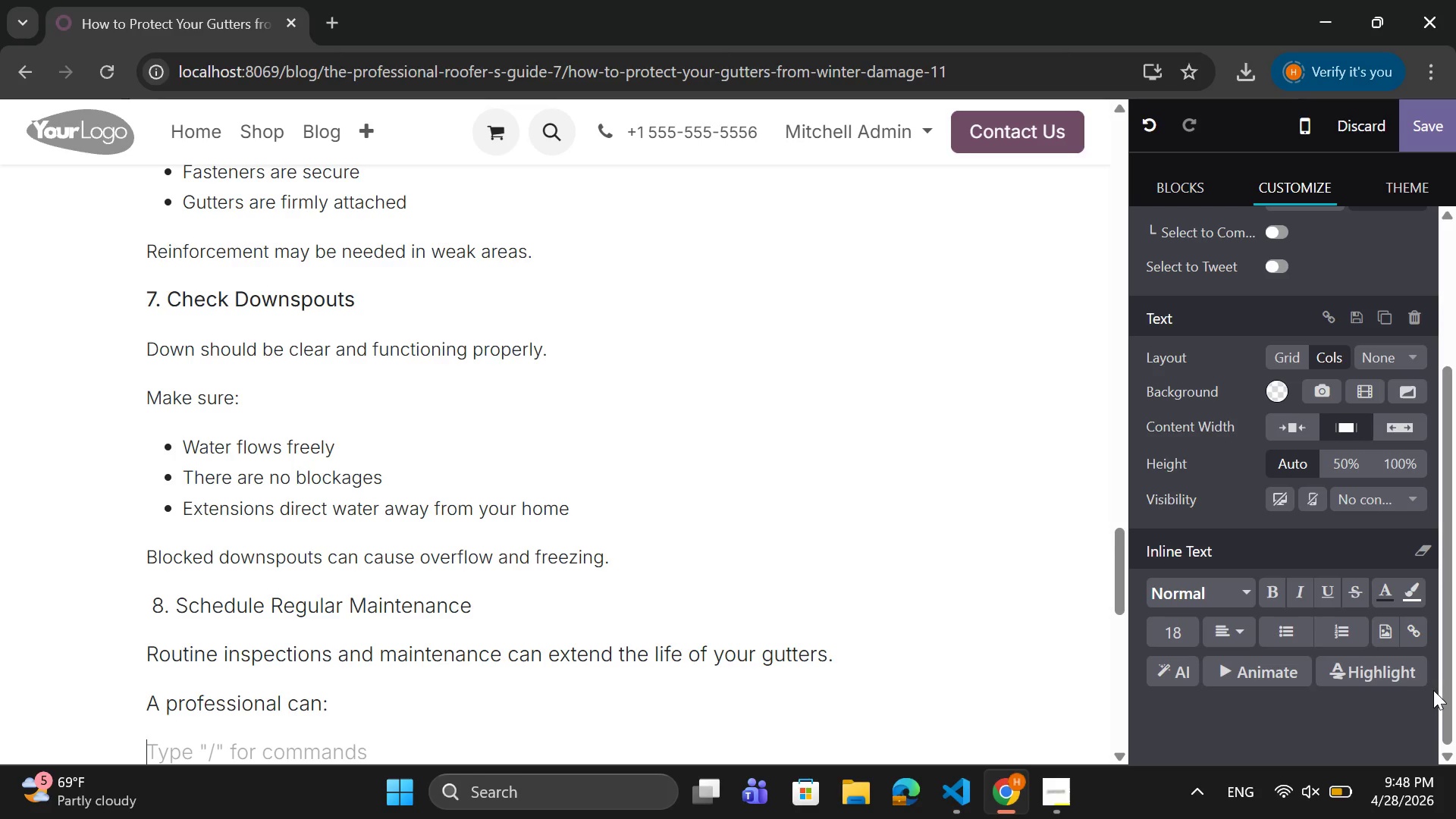 
key(Enter)
 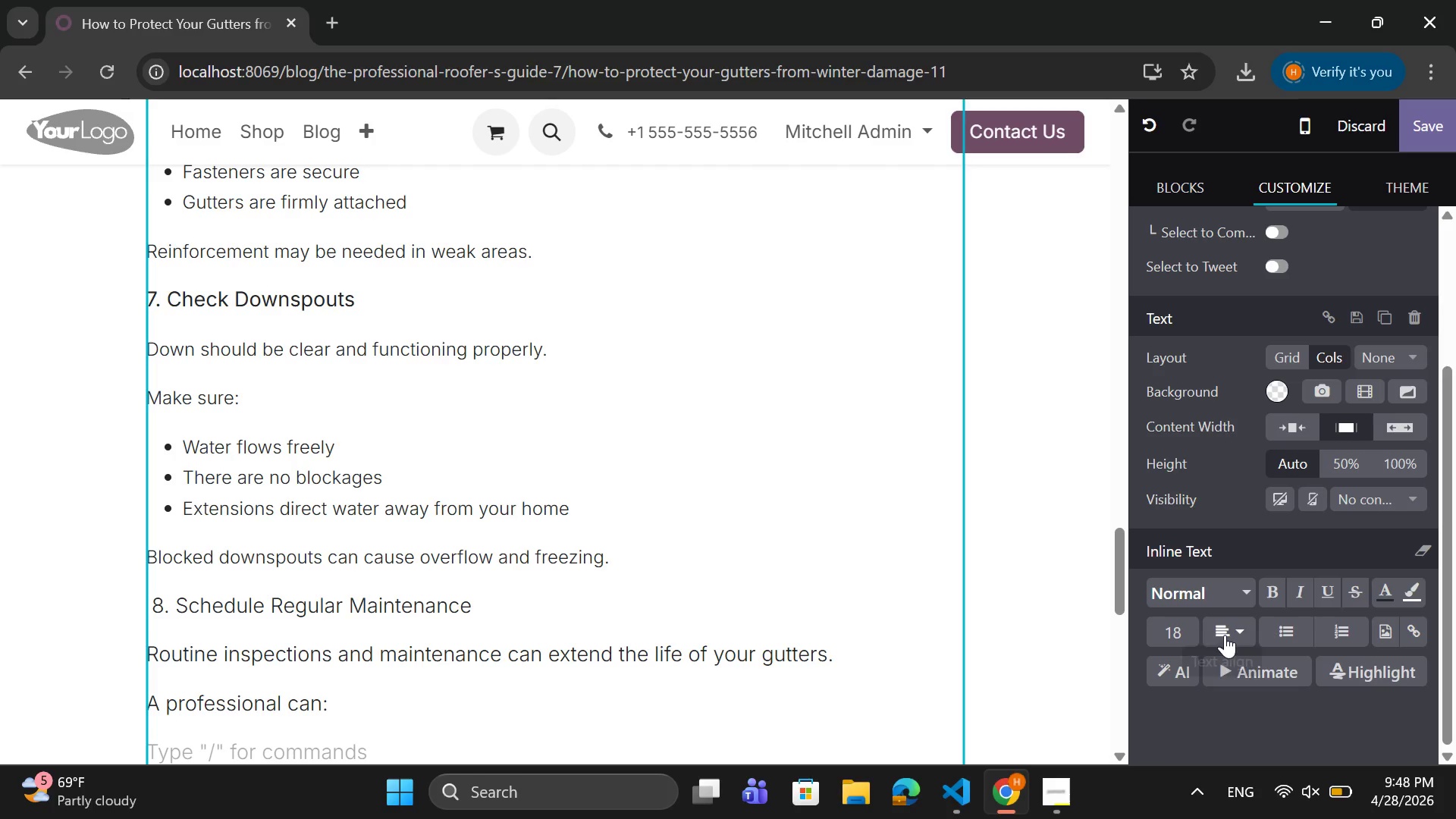 
left_click([1281, 635])
 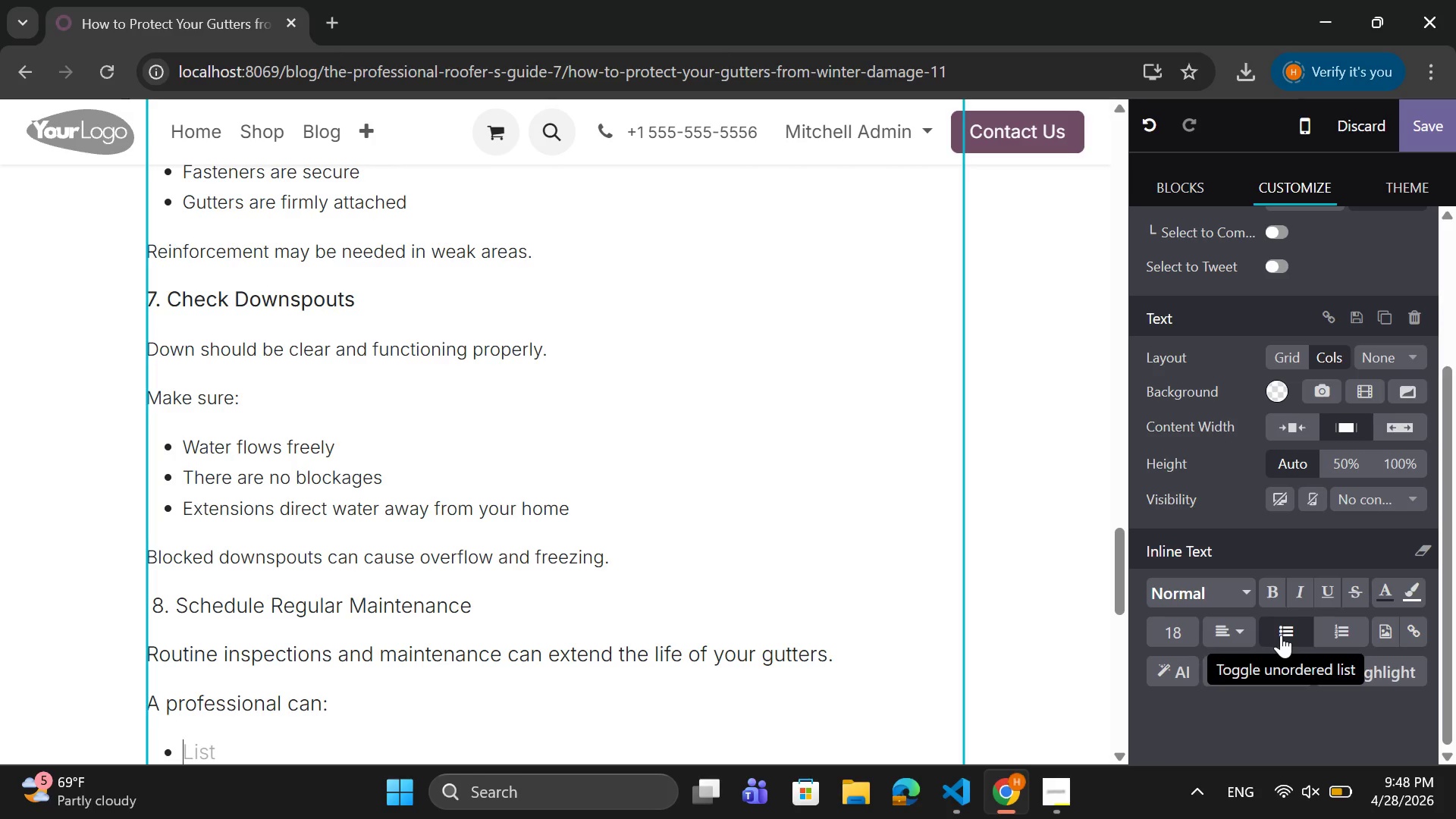 
type(Identify)
 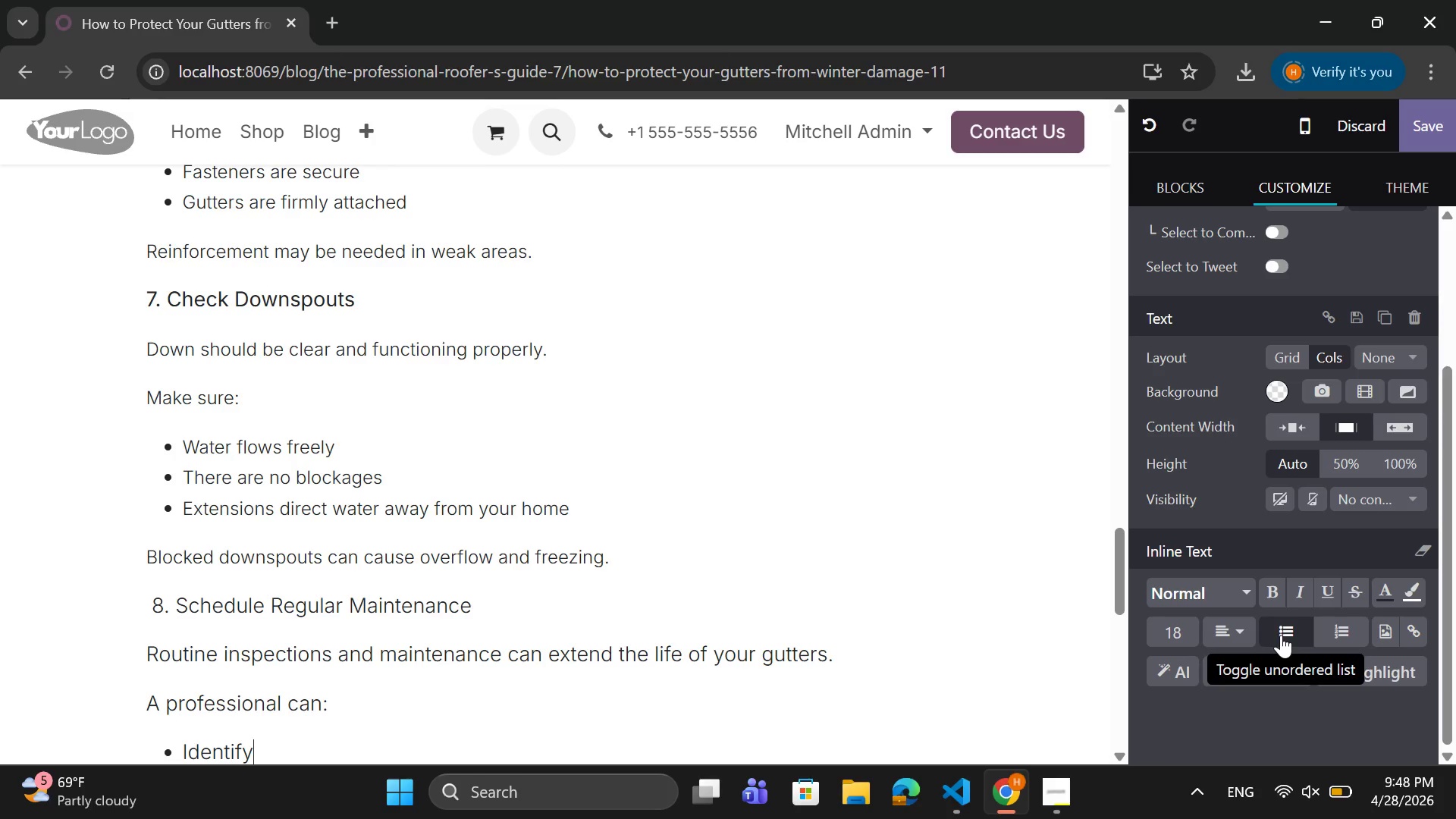 
type( hidden issues)
 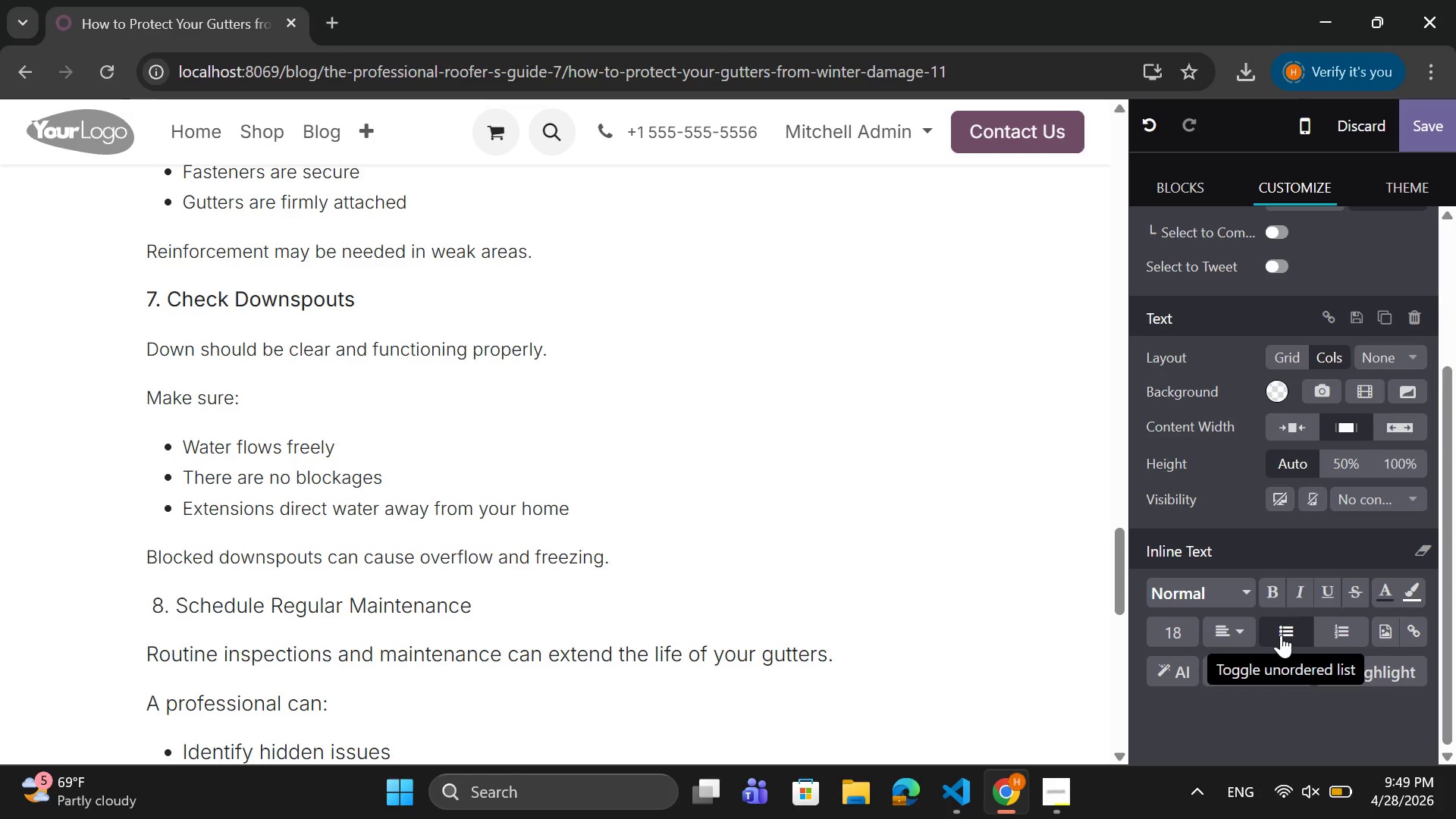 
key(Enter)
 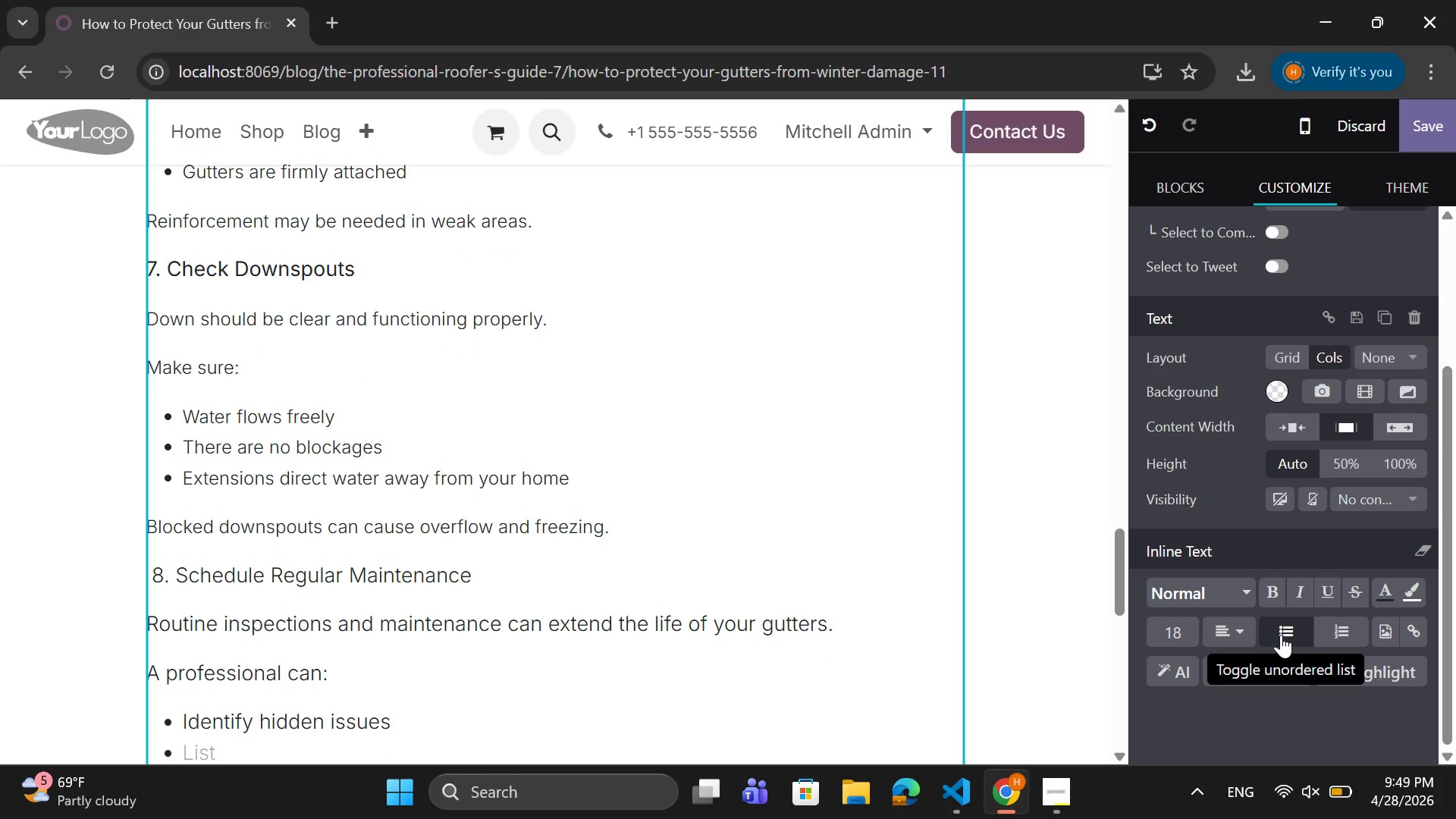 
type(Performance)
key(Backspace)
key(Backspace)
key(Backspace)
key(Backspace)
type( necessary repairs)
 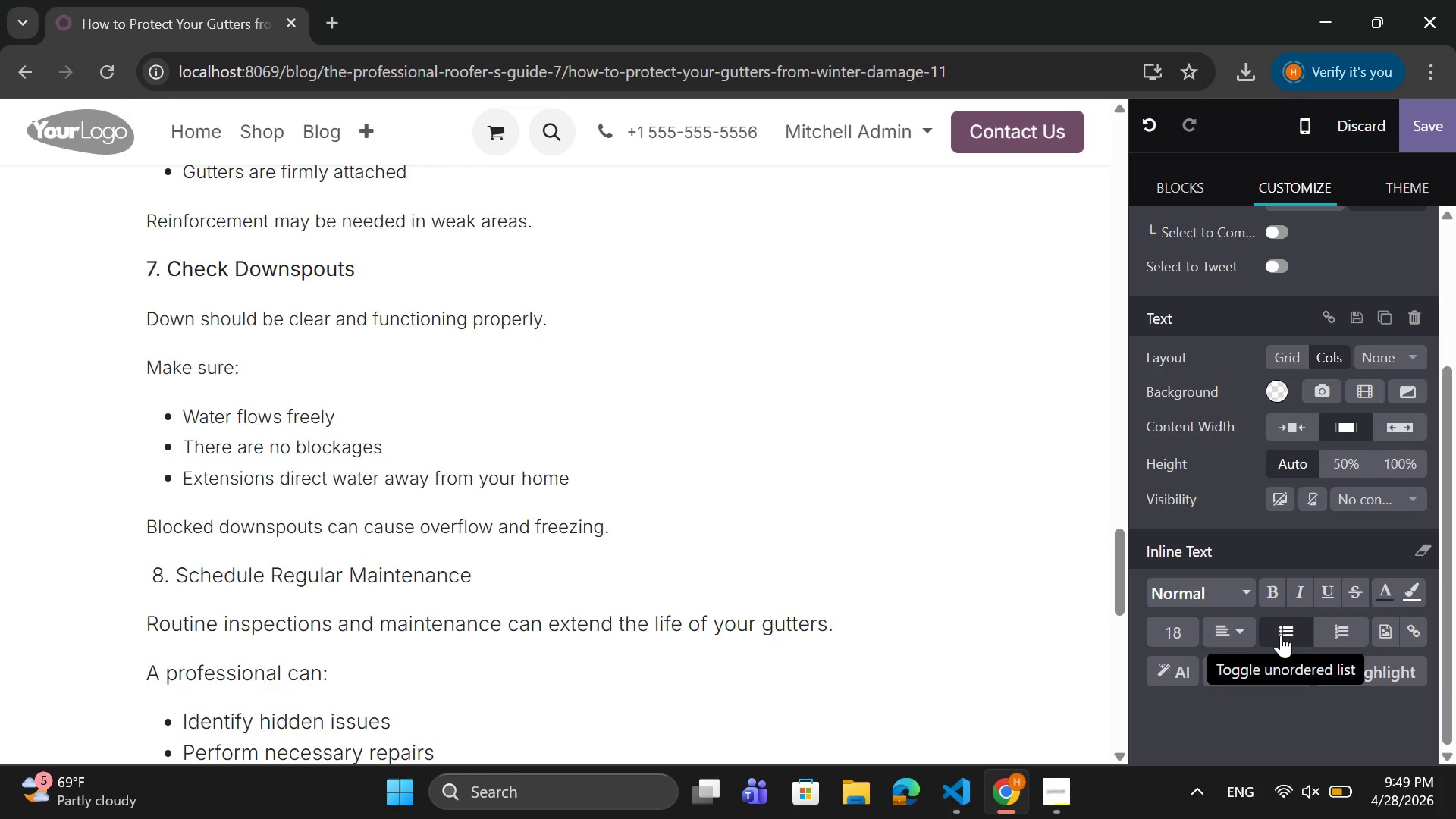 
key(Enter)
 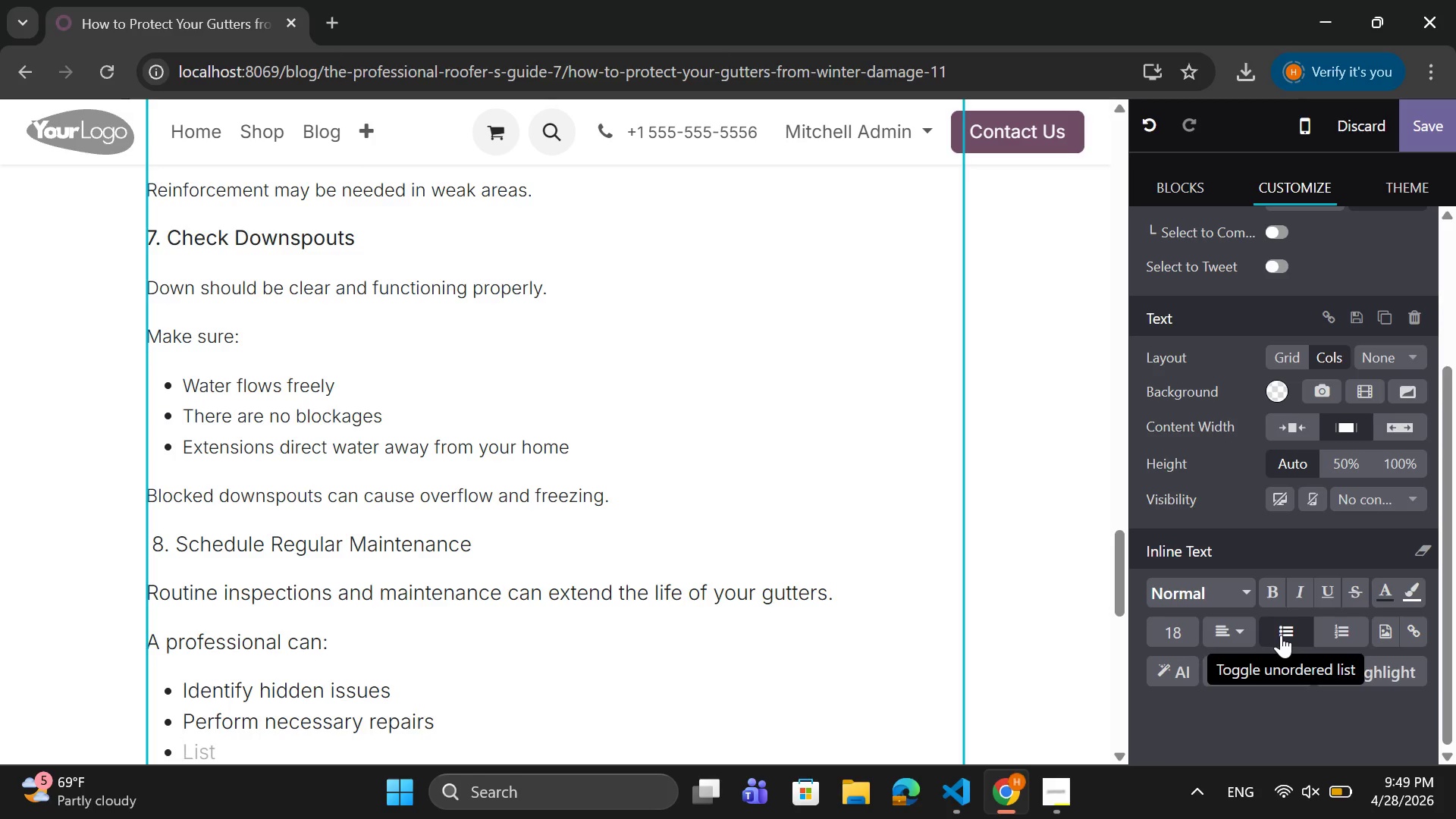 
type(Ensure optimal )
 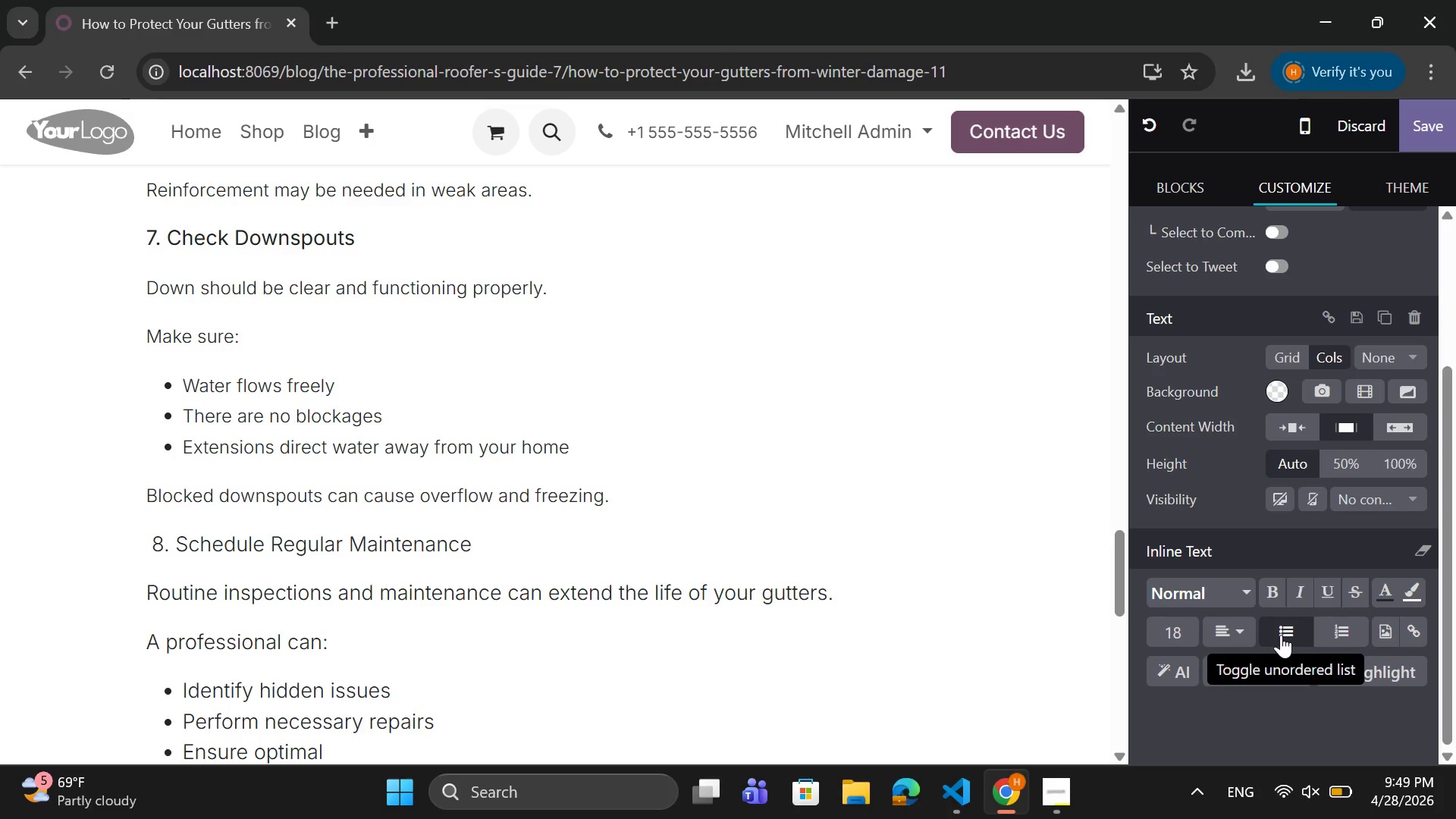 
type( )
key(Backspace)
type(Performance)
 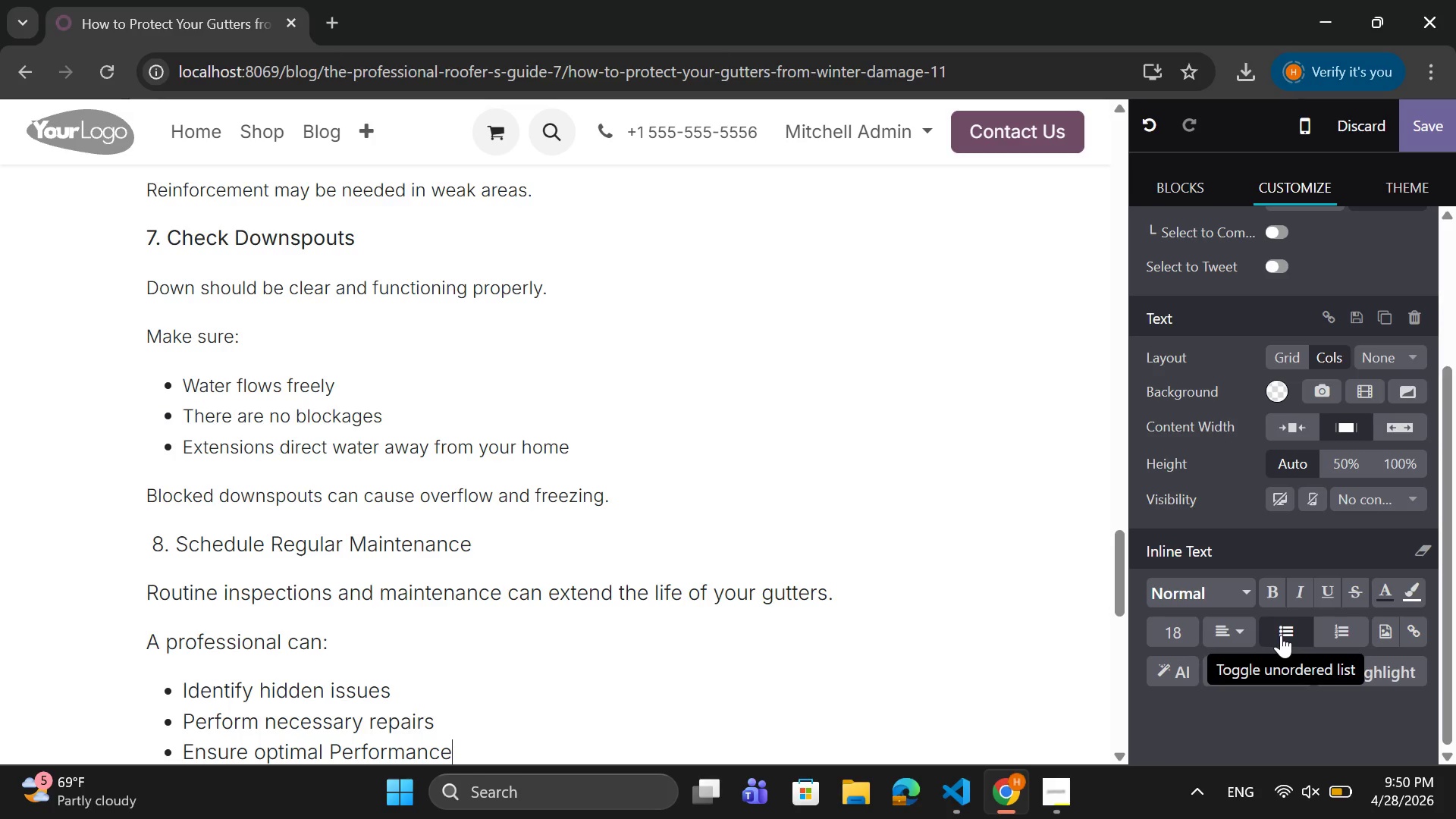 
scroll: coordinate [457, 582], scroll_direction: down, amount: 2.0
 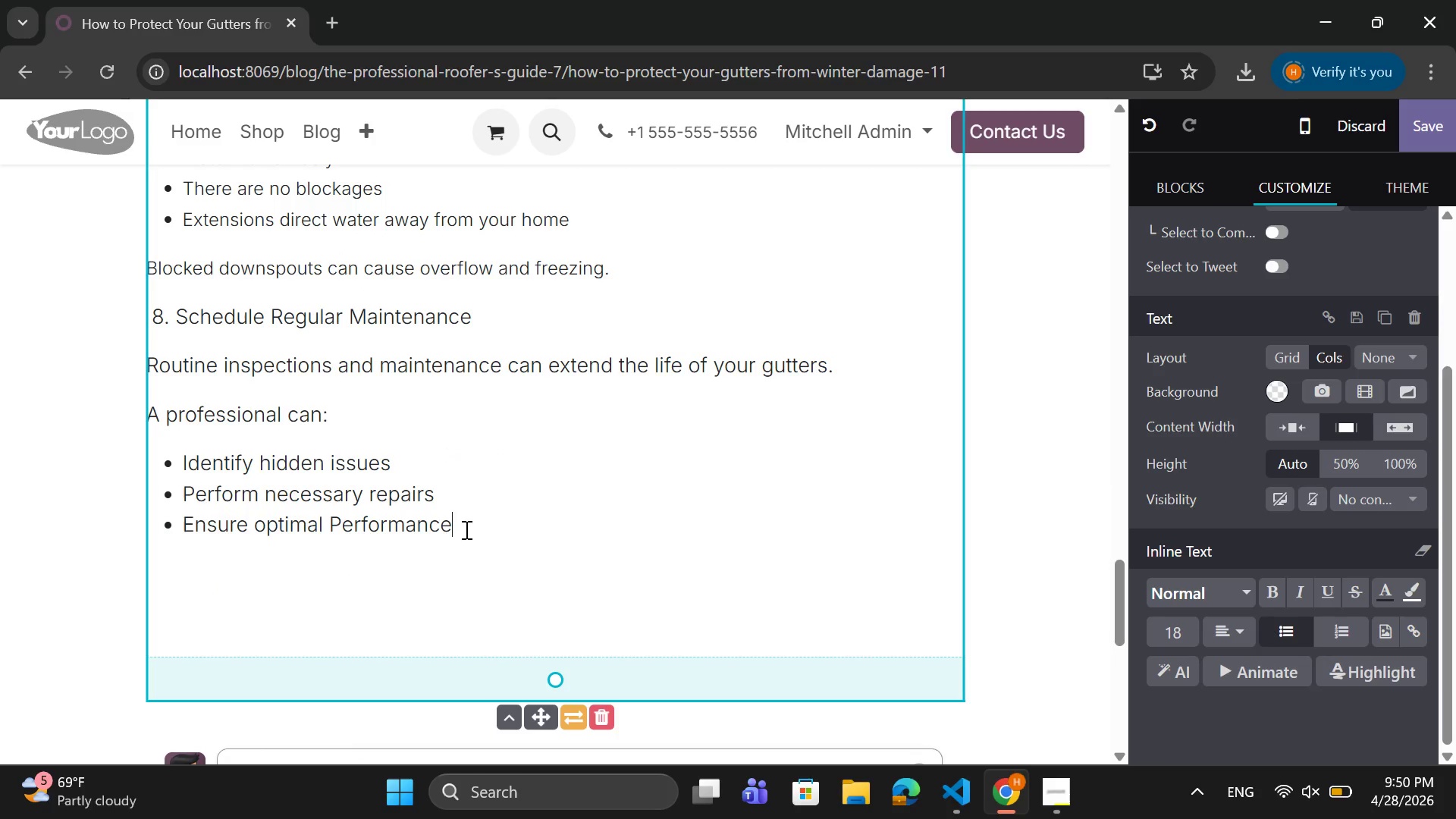 
left_click_drag(start_coordinate=[465, 529], to_coordinate=[146, 359])
 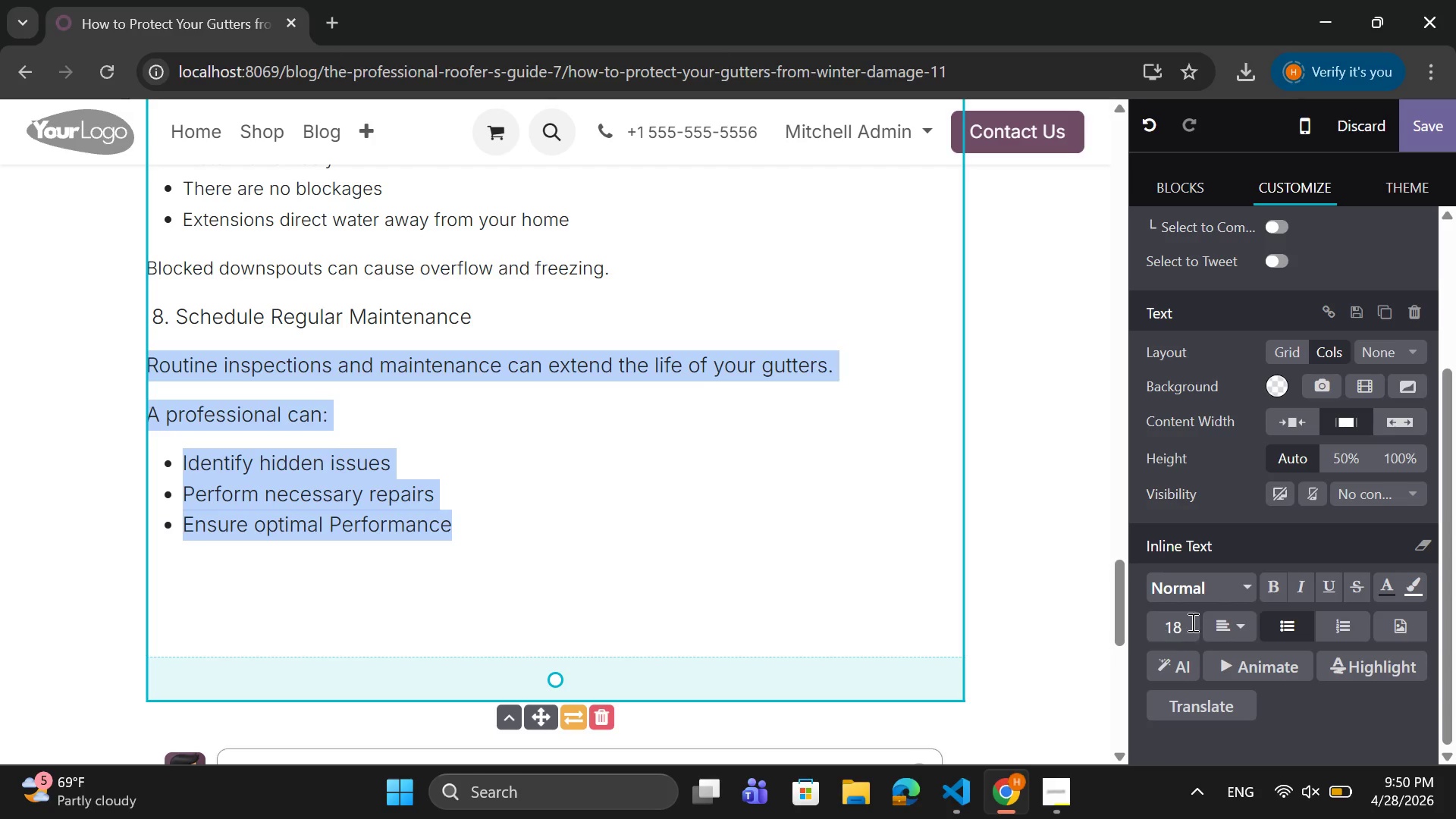 
left_click([1200, 618])
 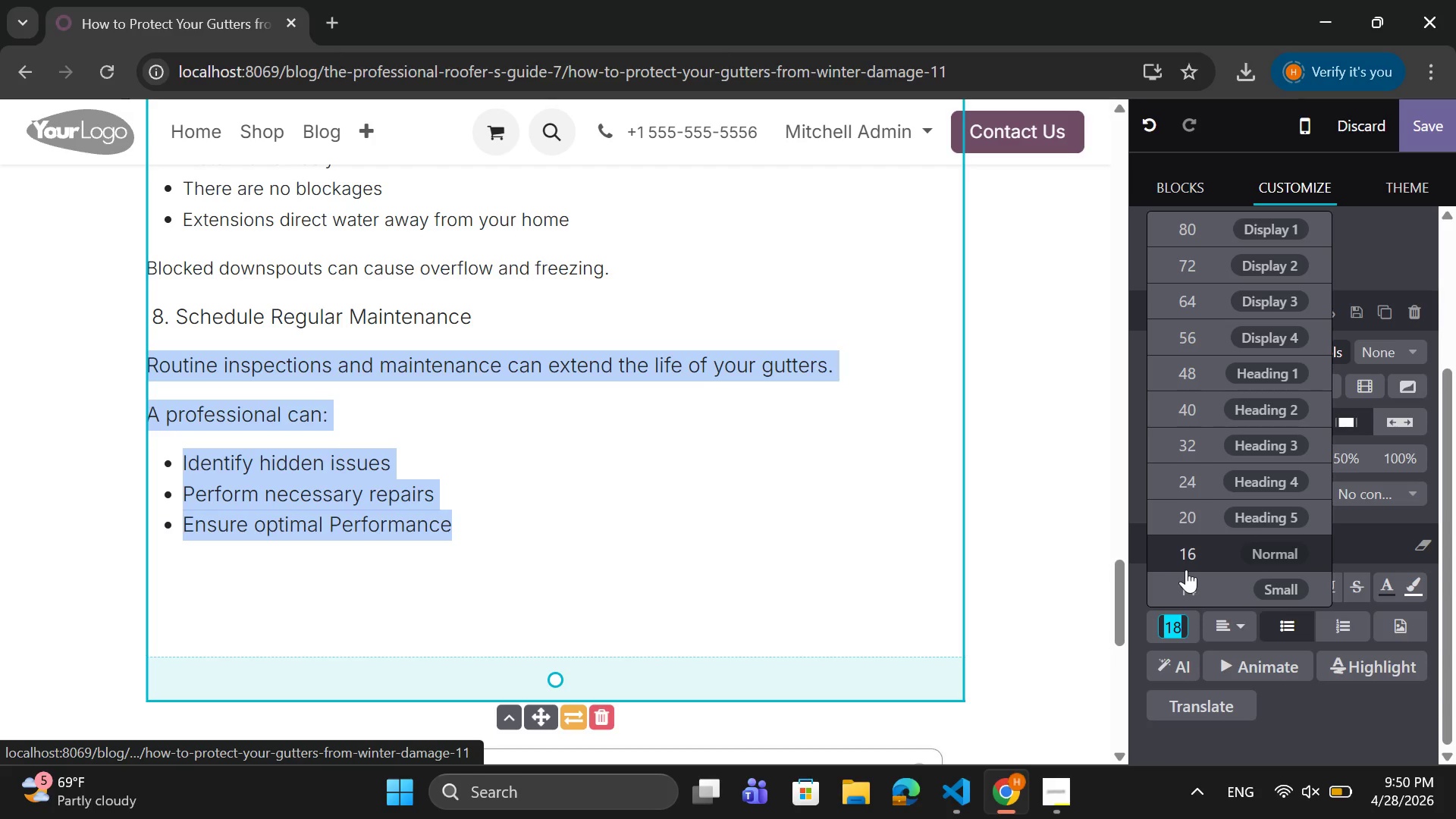 
left_click([1185, 589])
 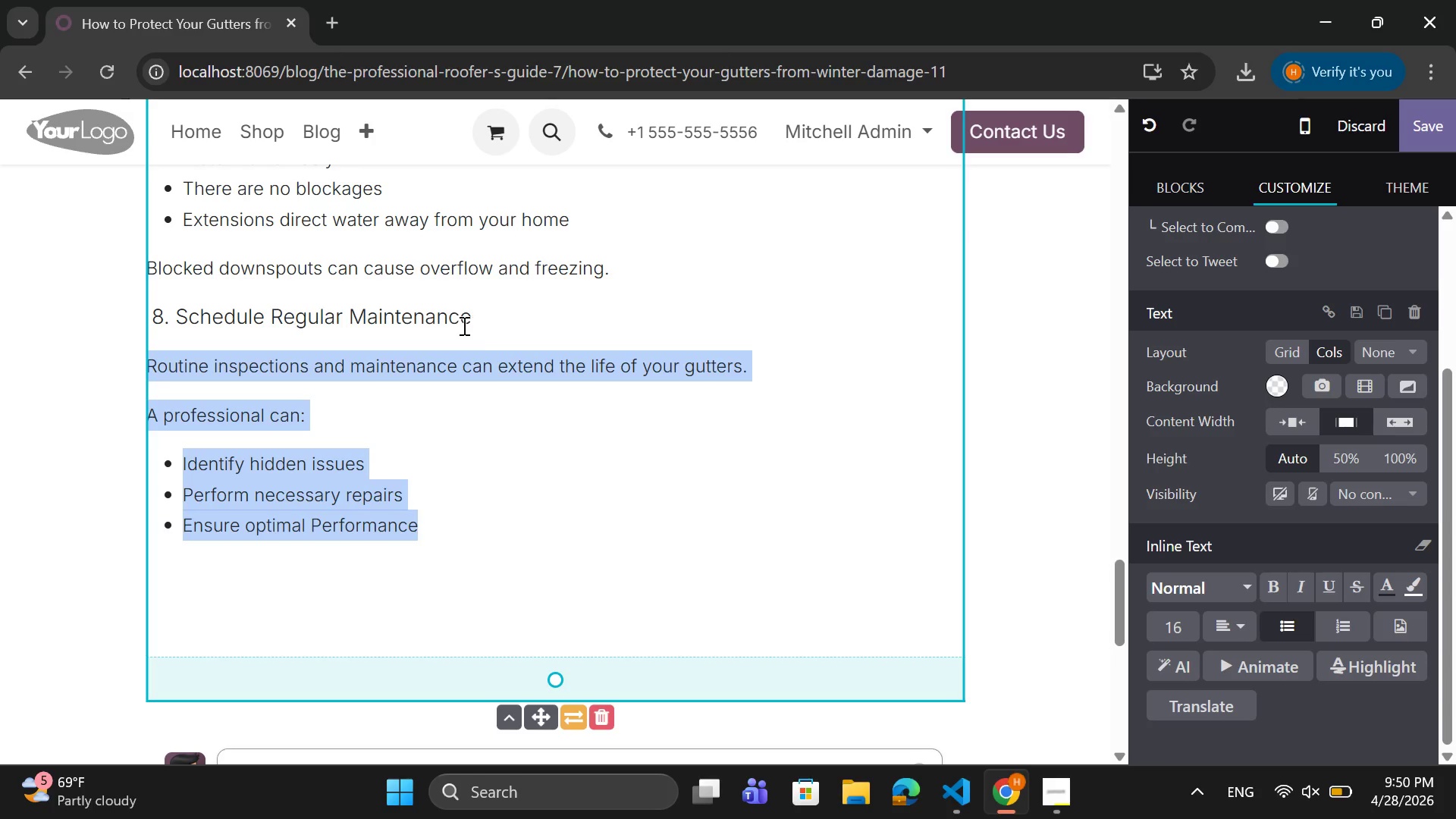 
left_click_drag(start_coordinate=[494, 334], to_coordinate=[278, 306])
 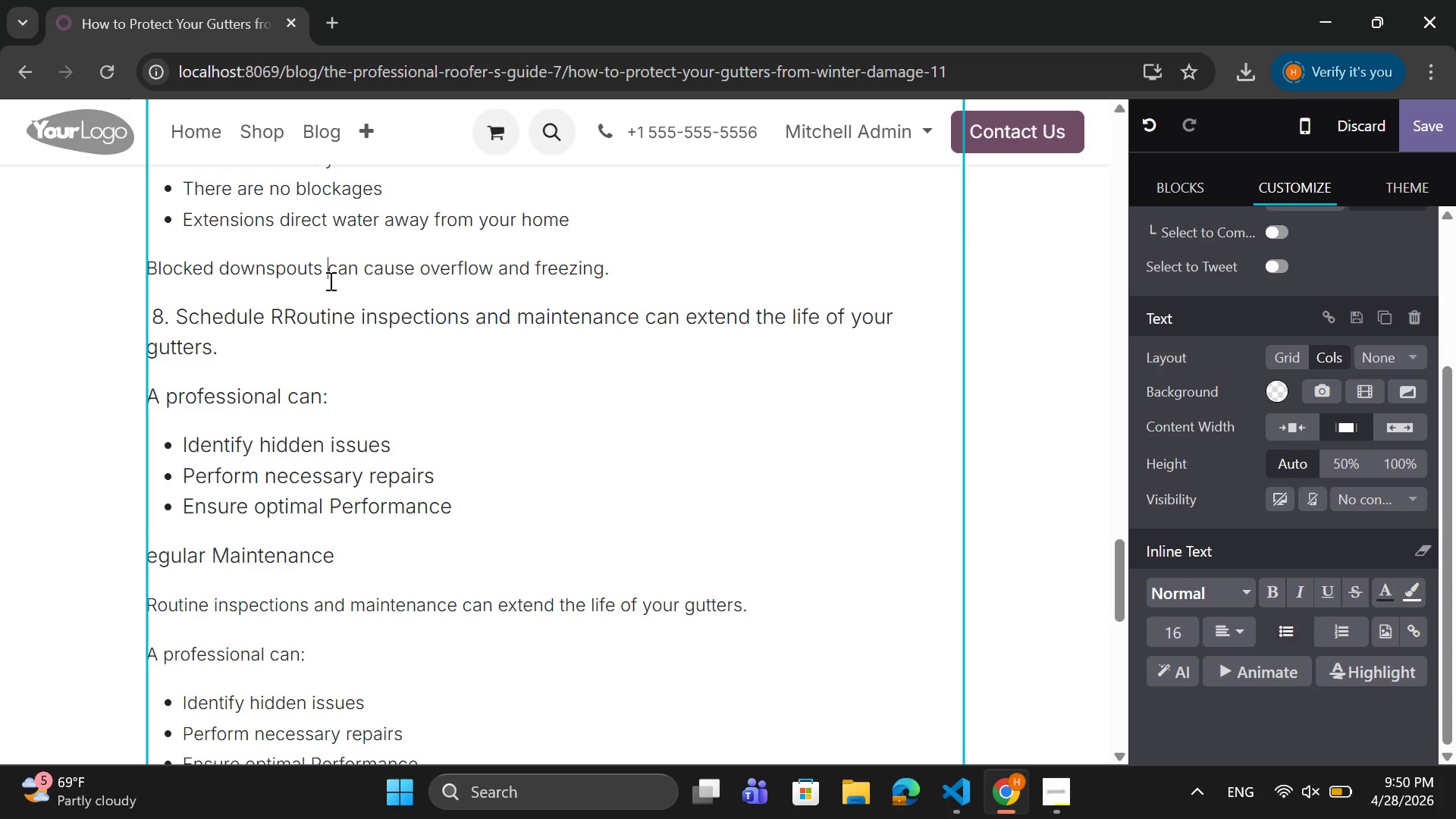 
left_click([329, 281])
 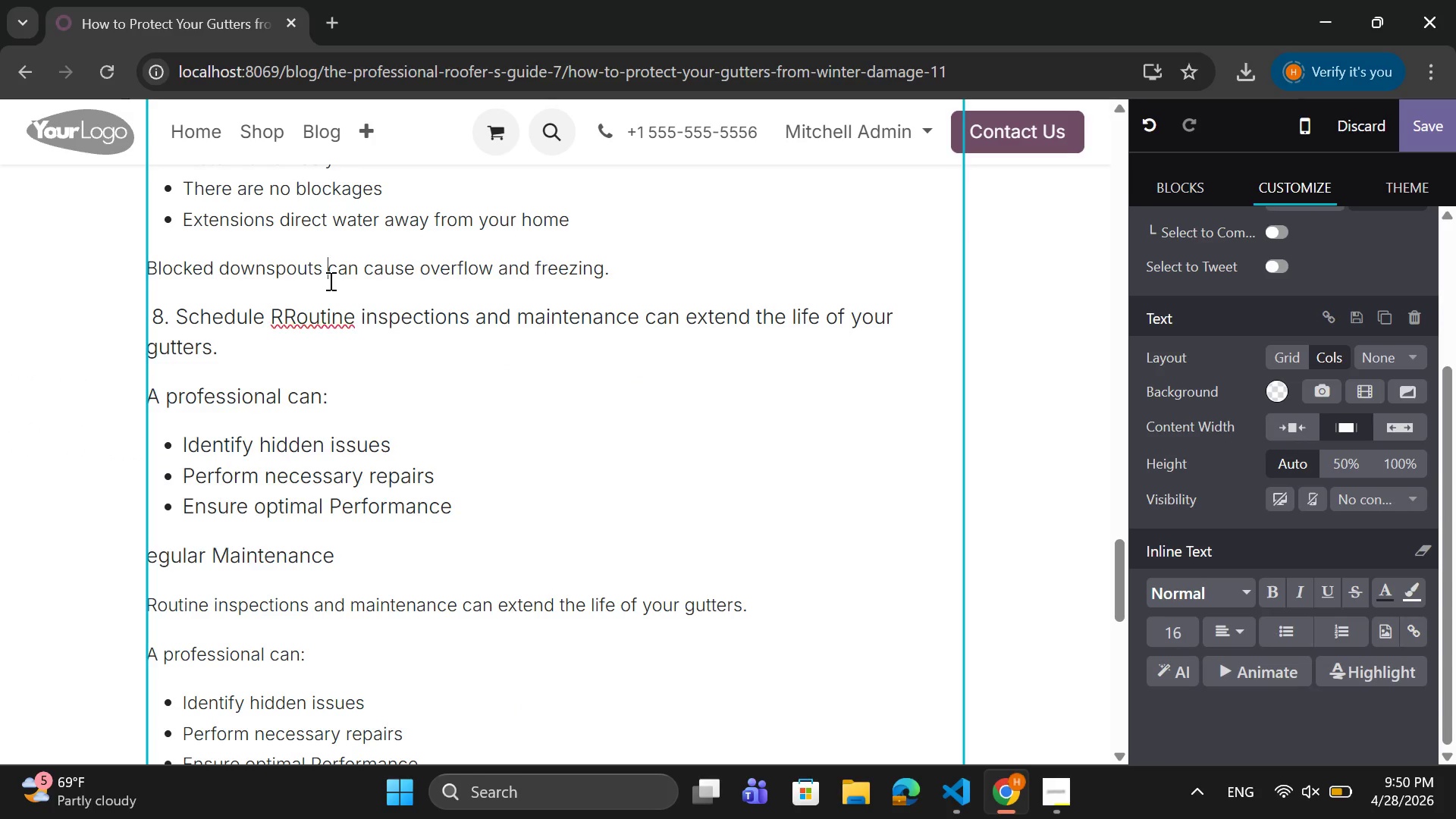 
key(Control+Z)
 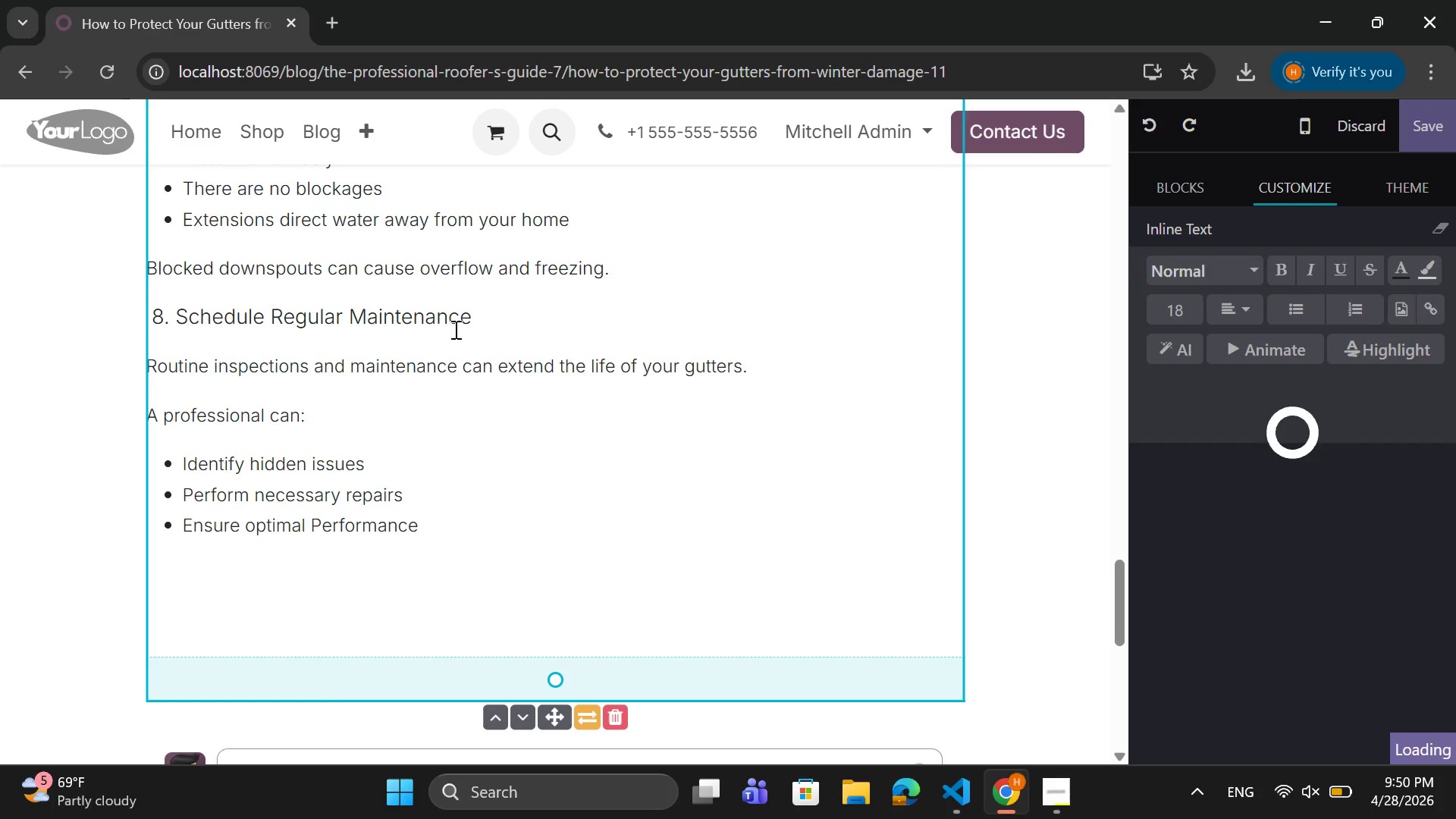 
left_click_drag(start_coordinate=[479, 318], to_coordinate=[150, 315])
 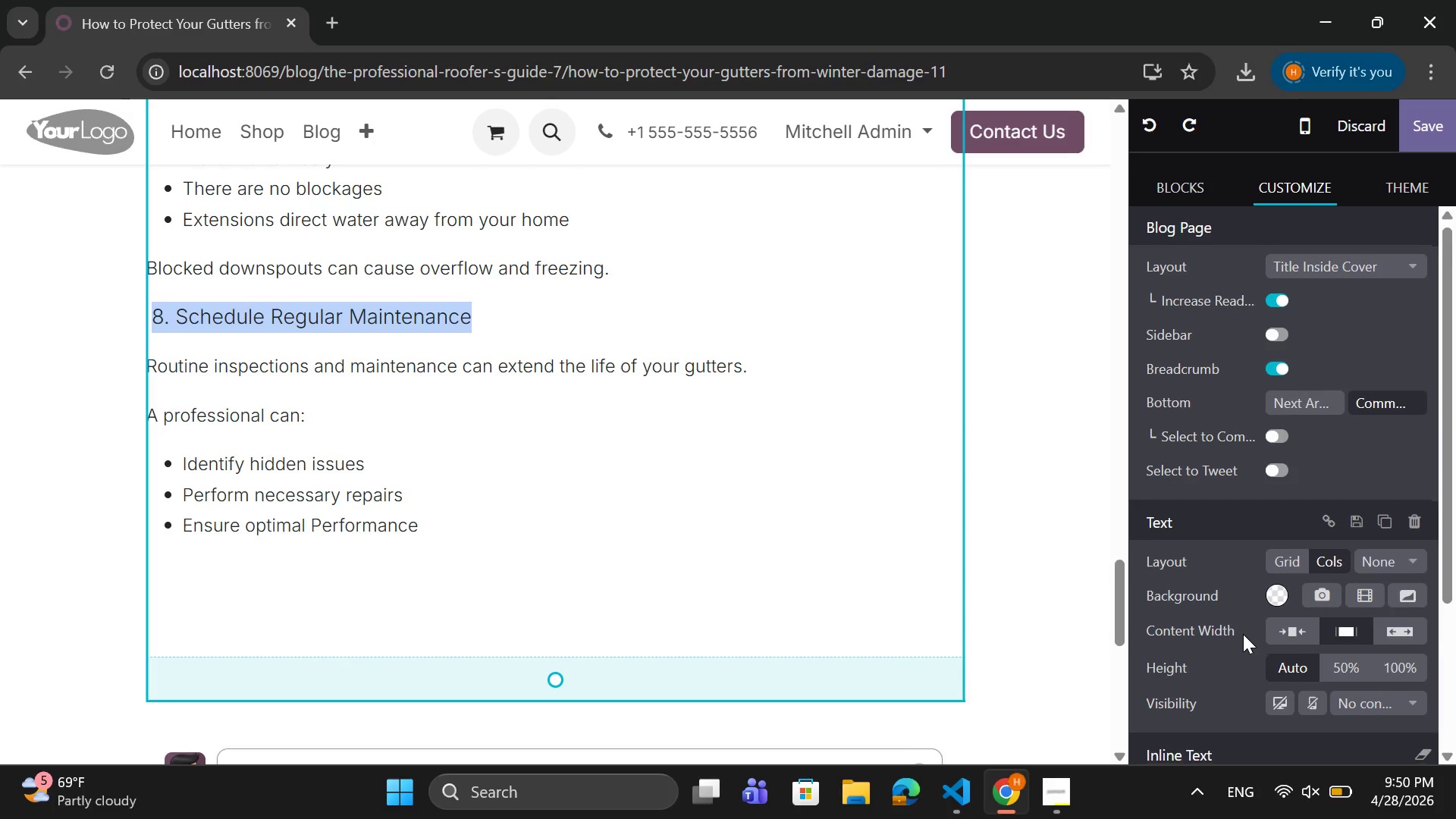 
scroll: coordinate [1243, 634], scroll_direction: down, amount: 5.0
 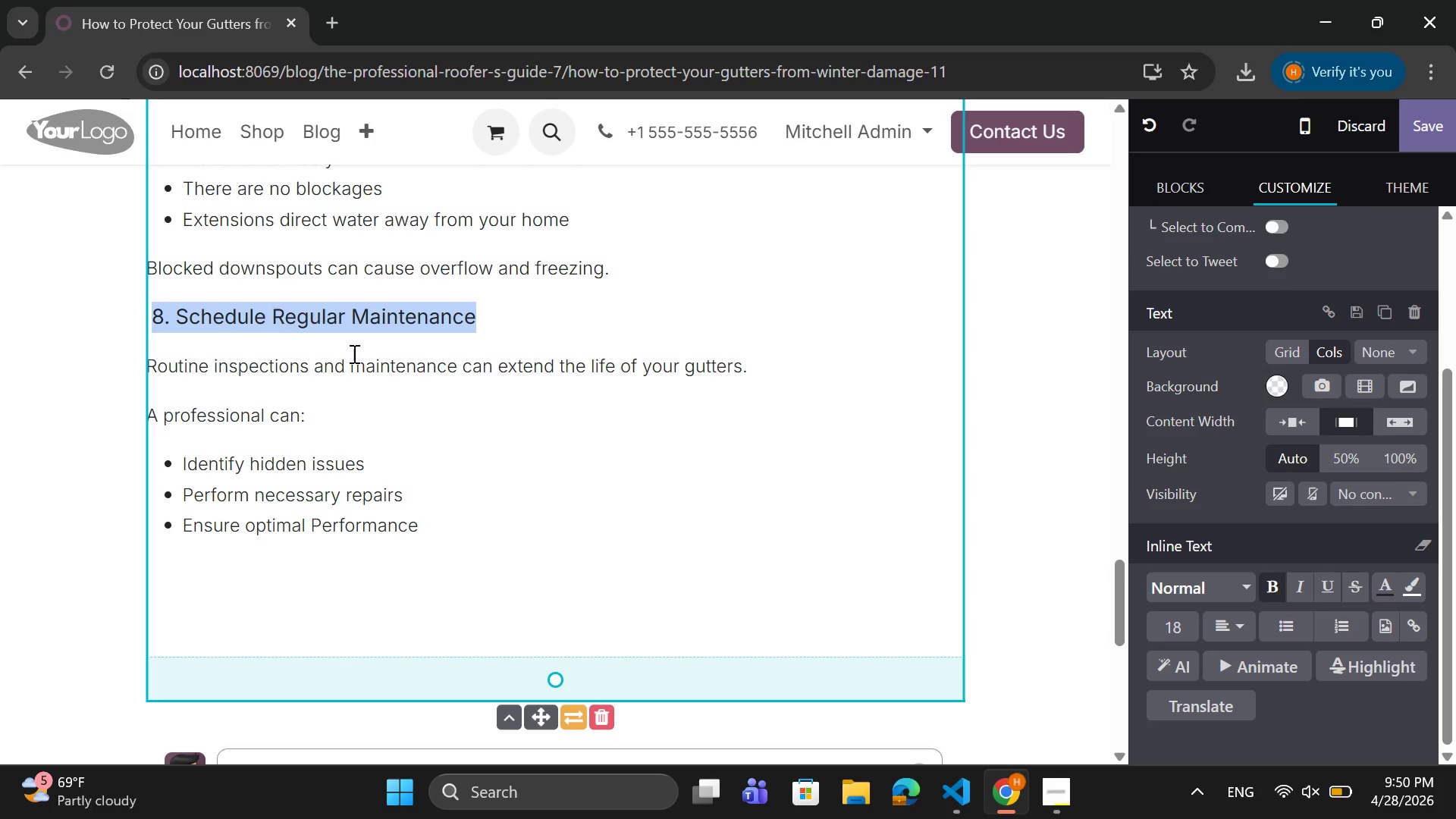 
left_click([471, 505])
 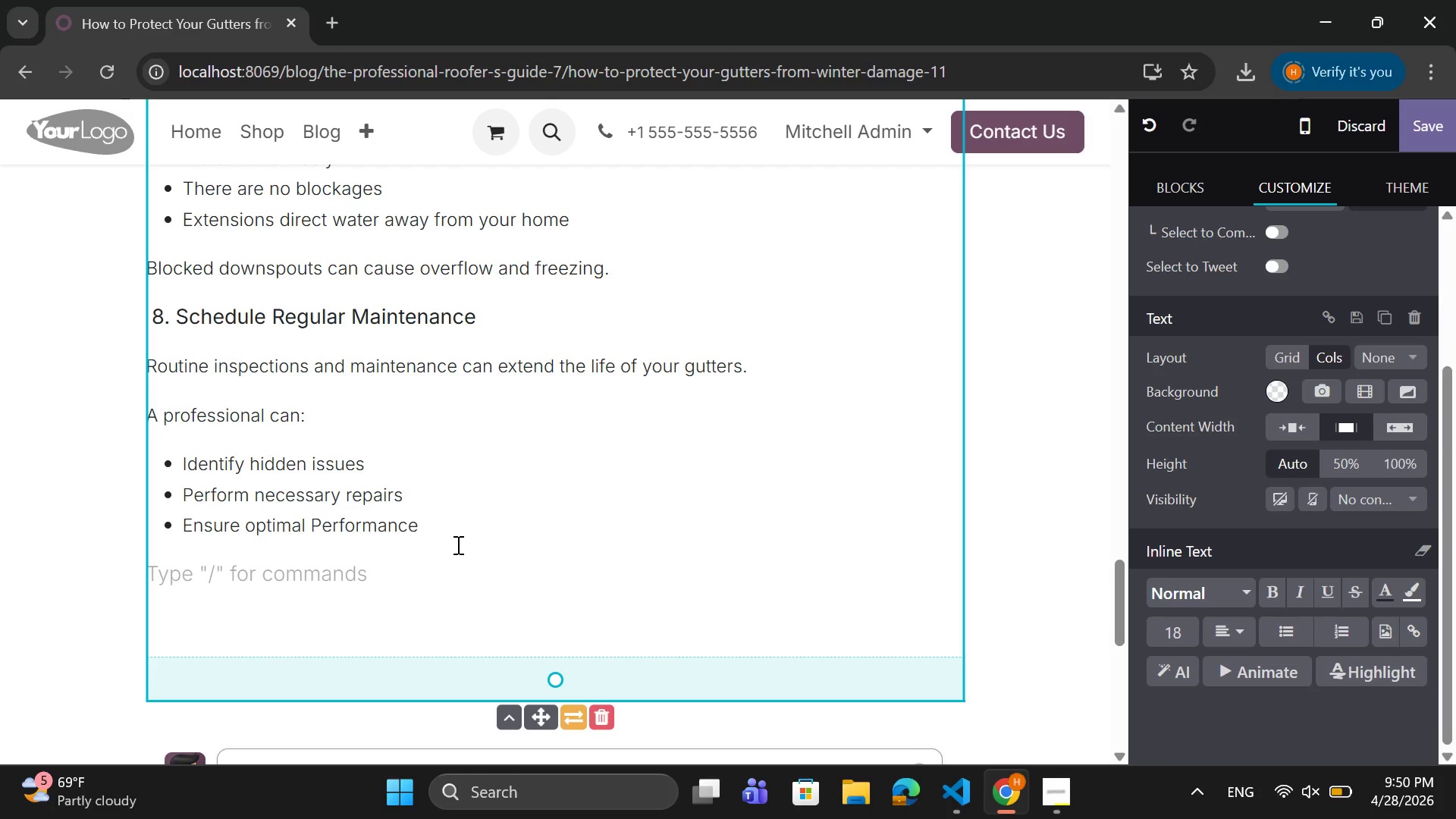 
wait(7.78)
 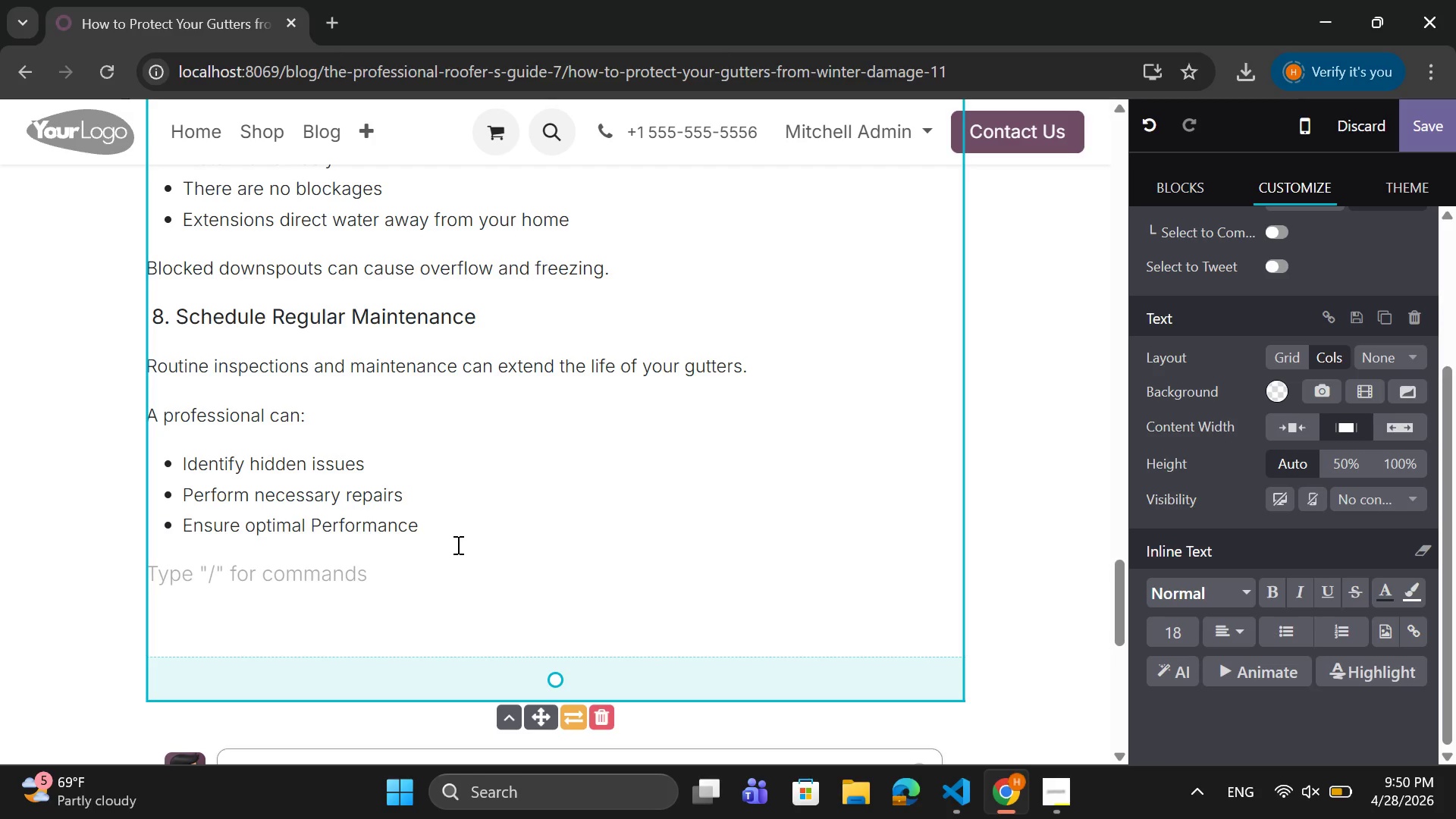 
left_click_drag(start_coordinate=[466, 708], to_coordinate=[458, 667])
 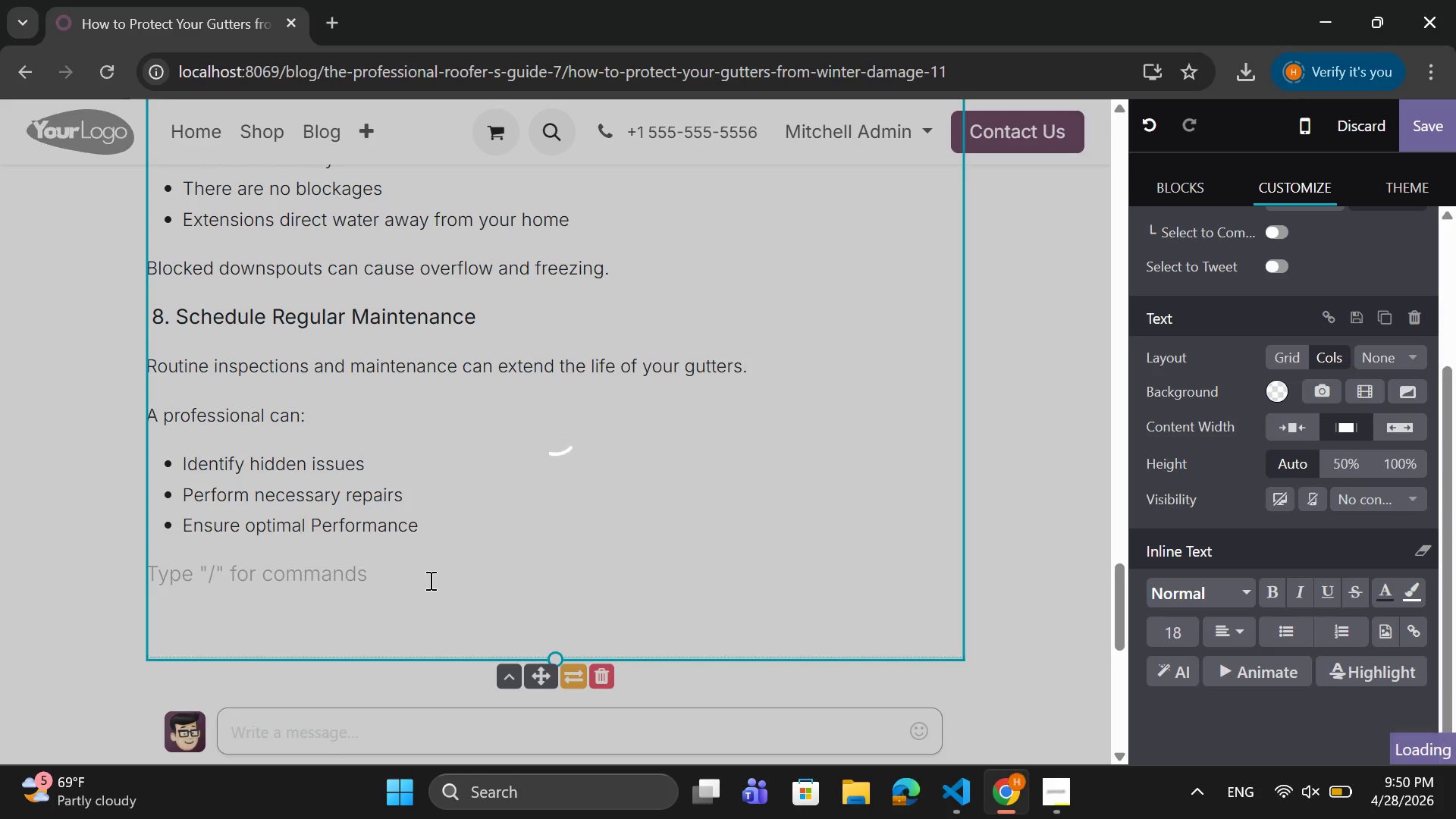 
scroll: coordinate [428, 580], scroll_direction: up, amount: 16.0
 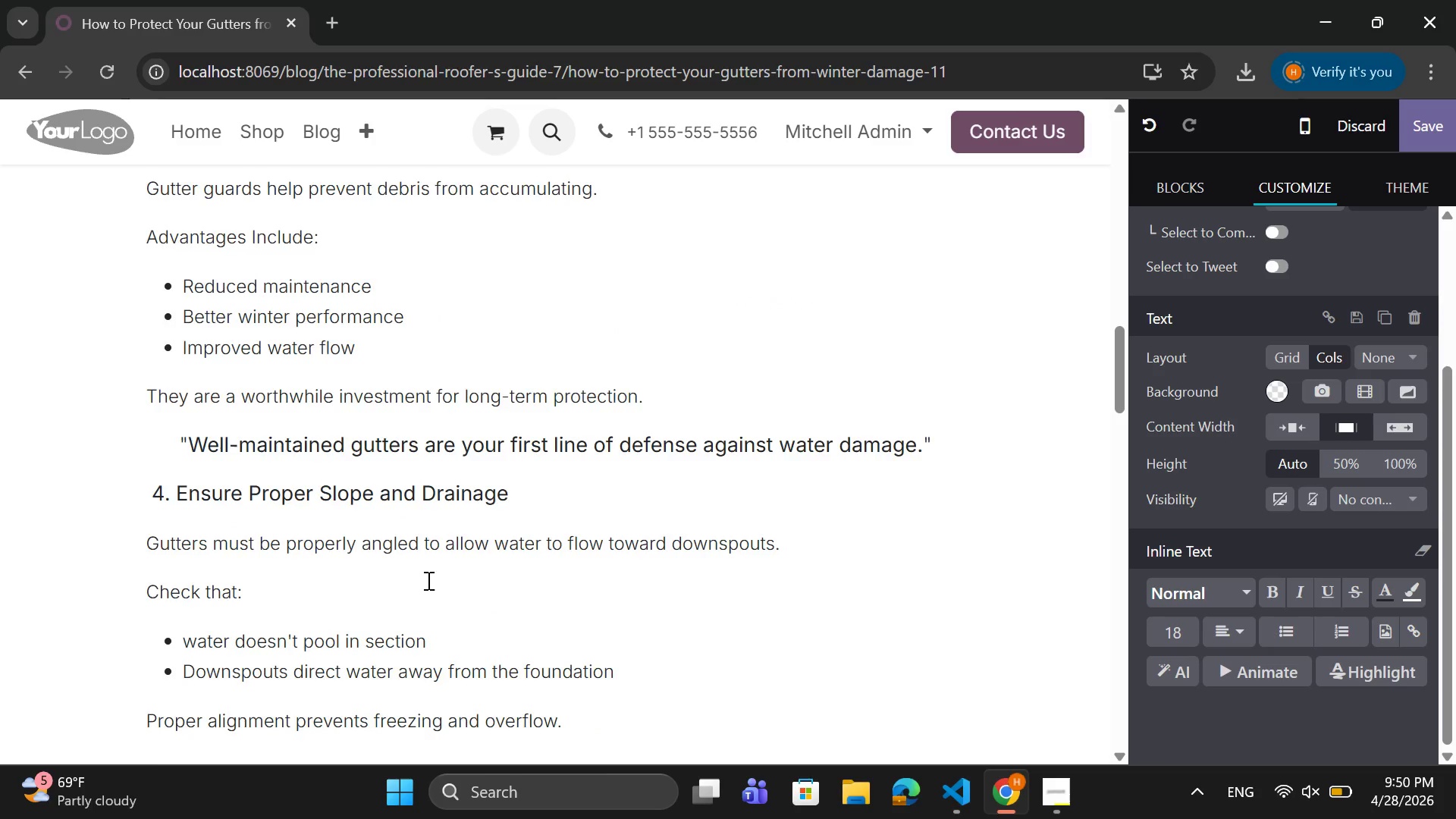 
scroll: coordinate [306, 499], scroll_direction: down, amount: 24.0
 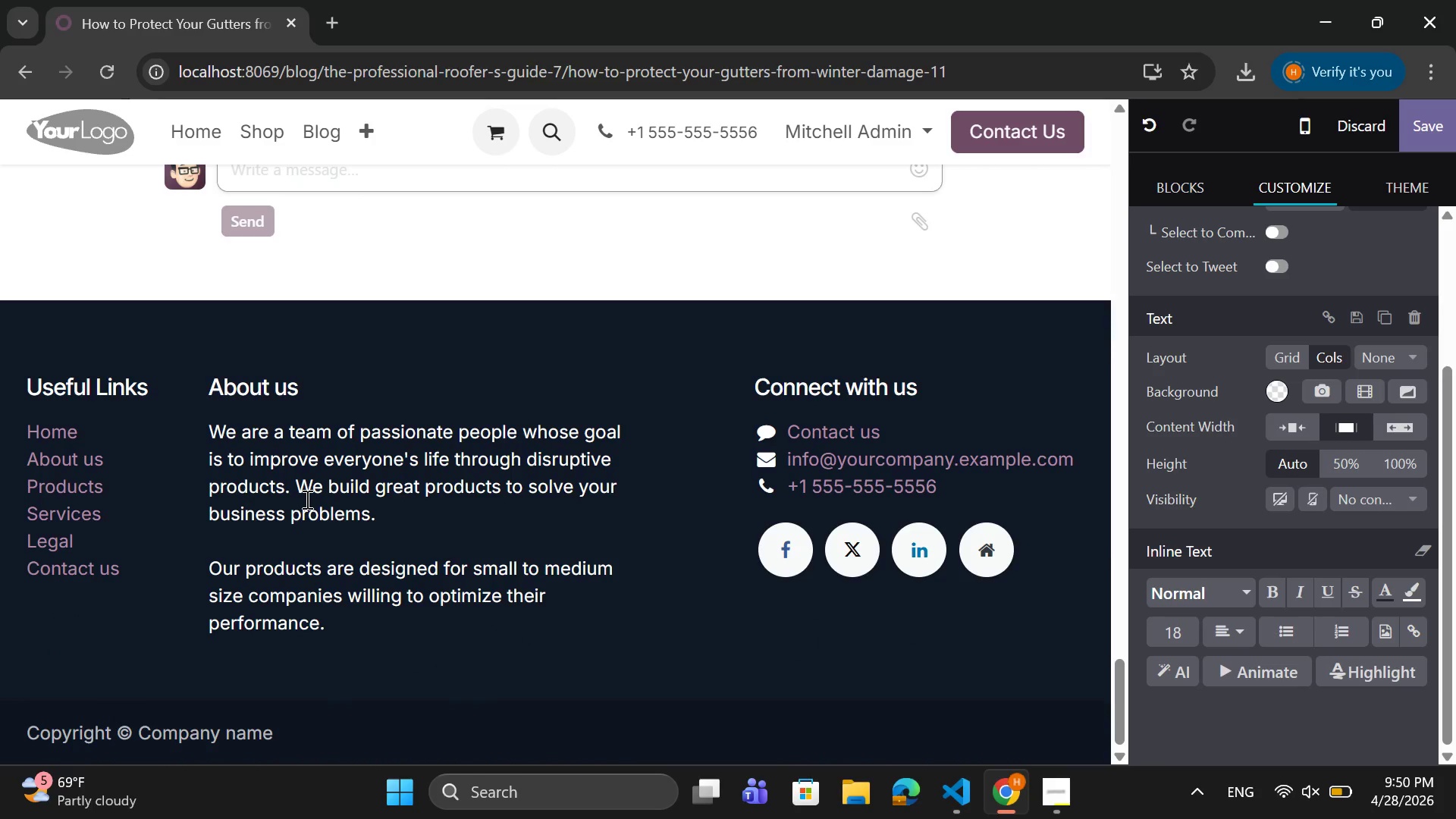 
scroll: coordinate [312, 499], scroll_direction: up, amount: 5.0
 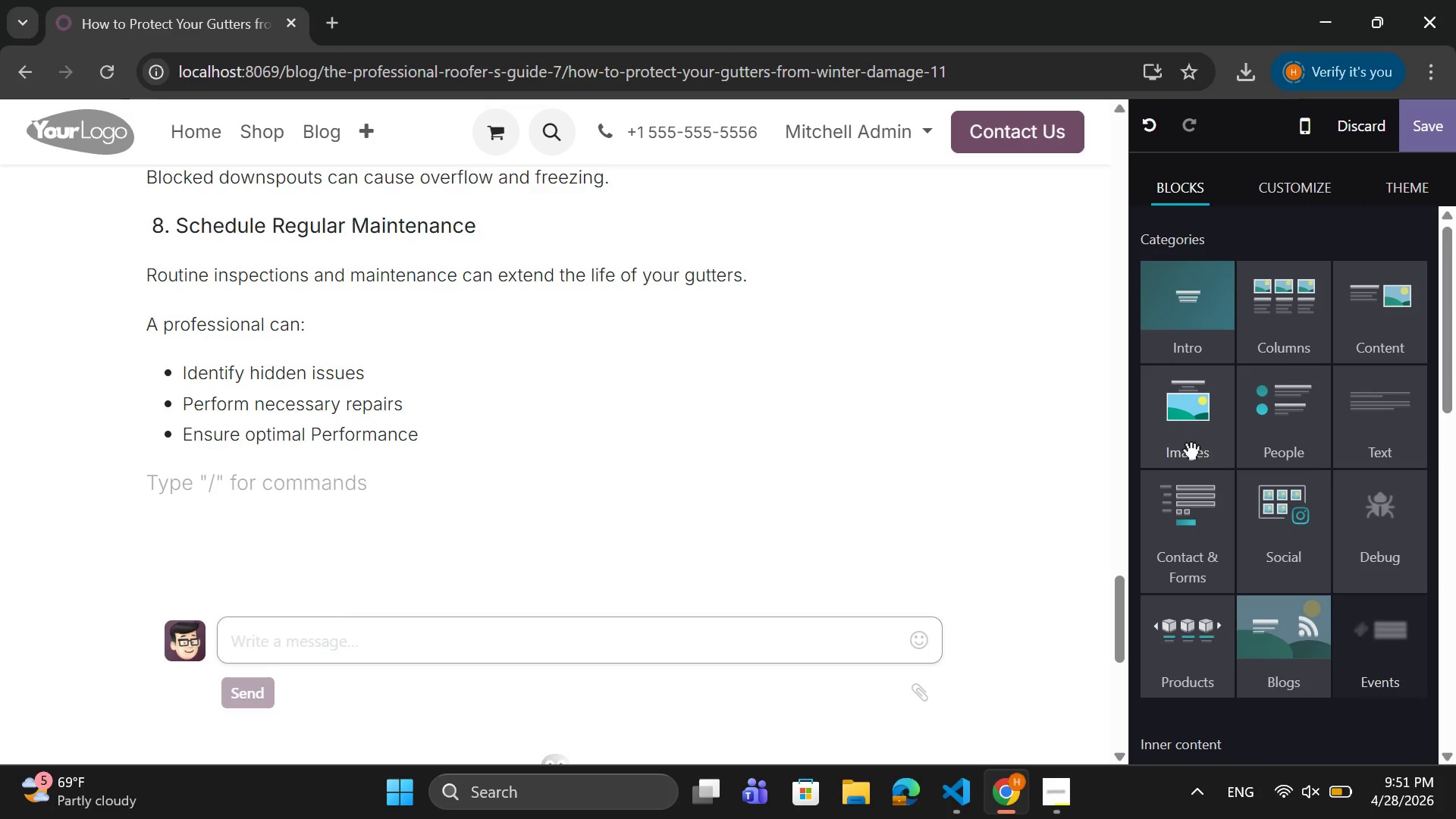 
wait(26.04)
 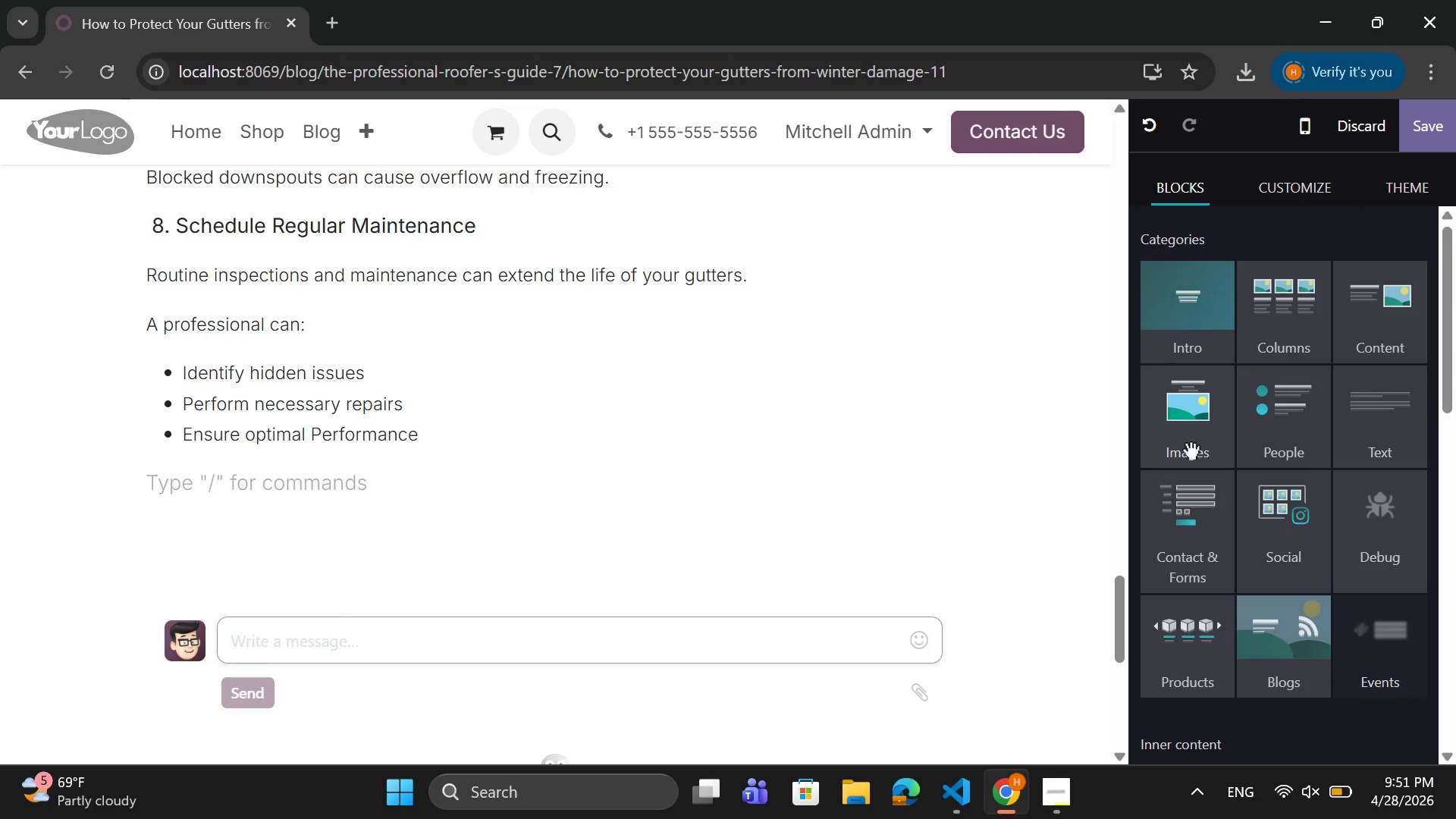 
scroll: coordinate [667, 555], scroll_direction: down, amount: 2.0
 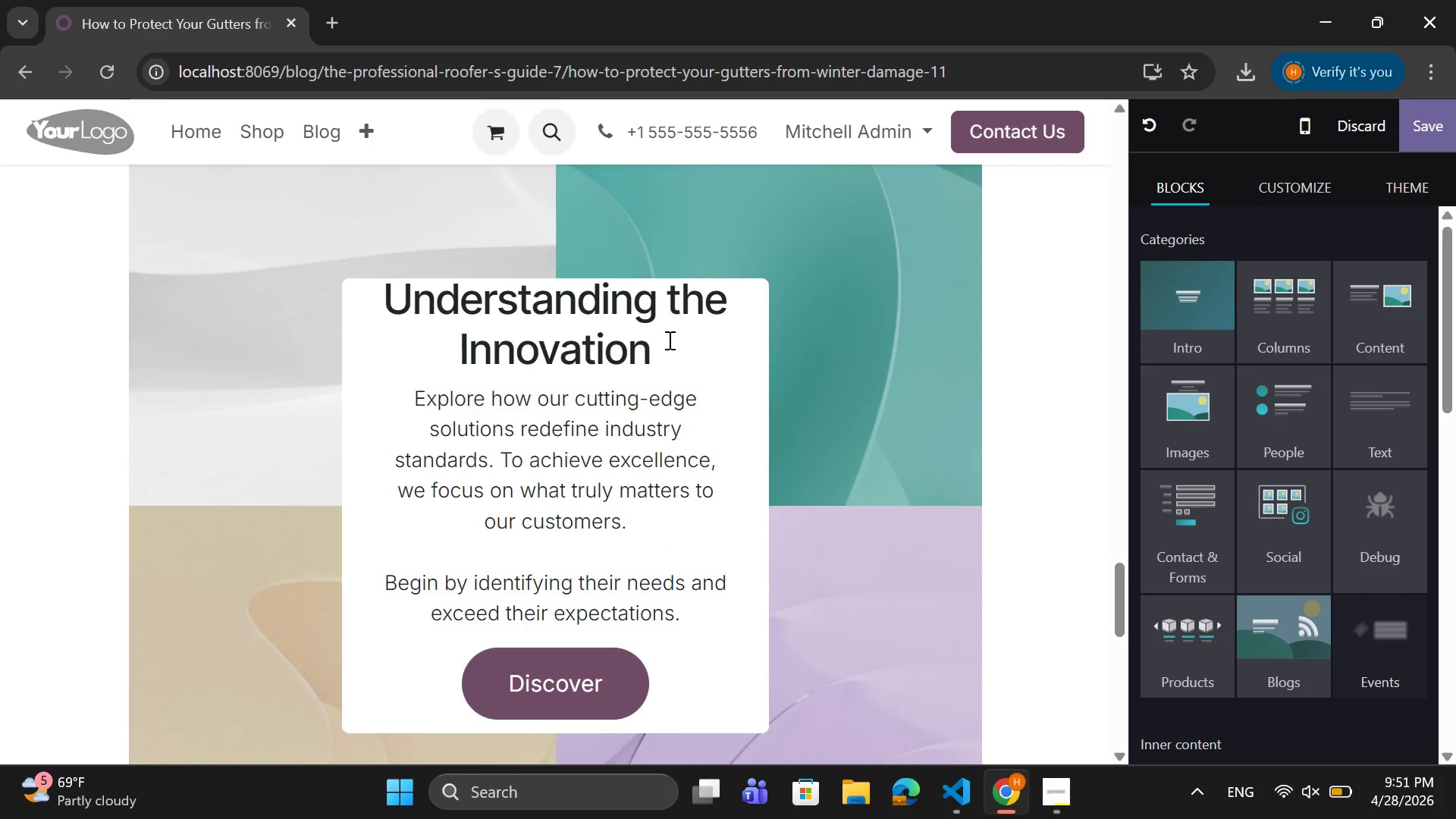 
left_click_drag(start_coordinate=[668, 340], to_coordinate=[375, 293])
 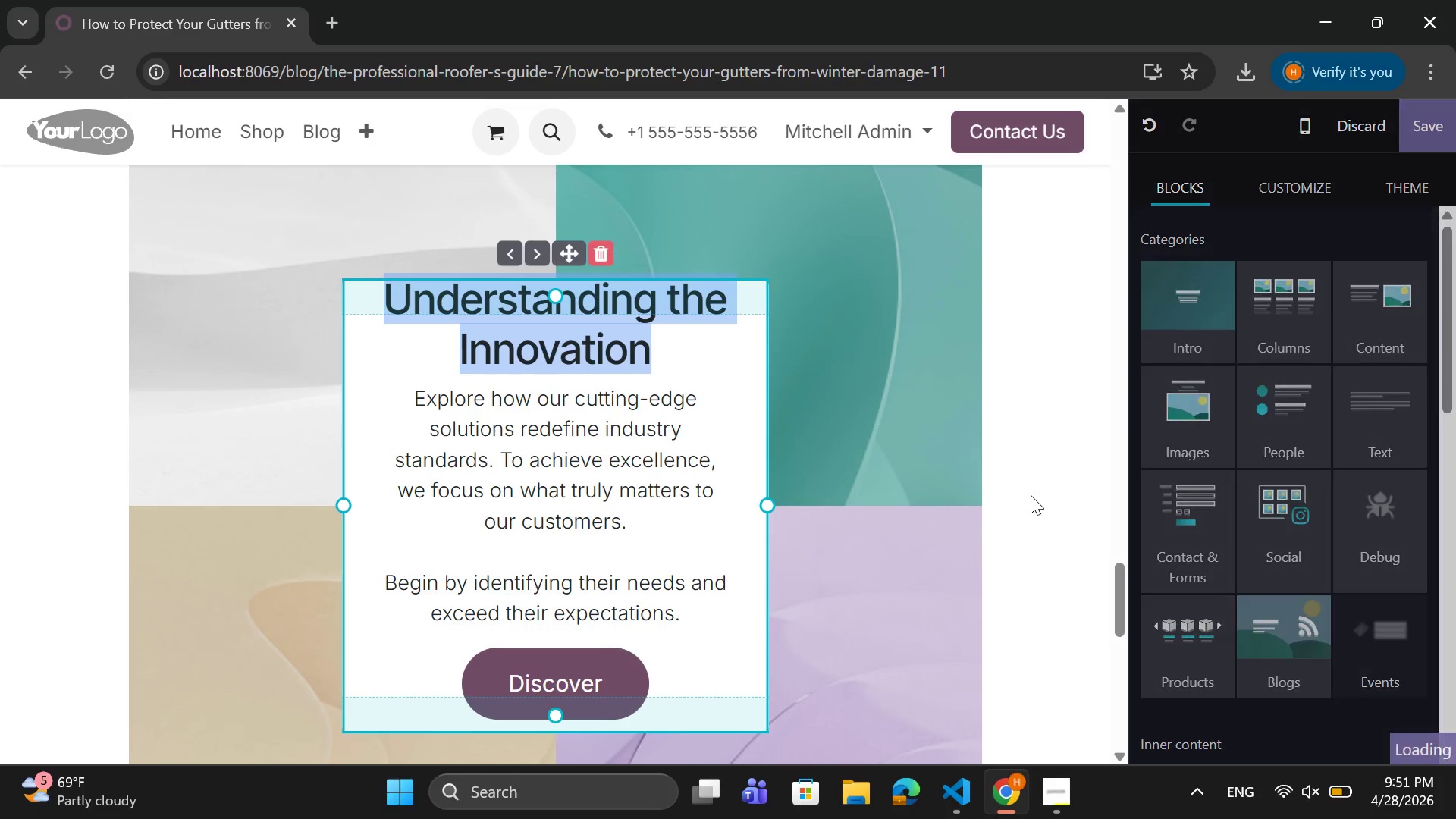 
key(Control+ControlLeft)
 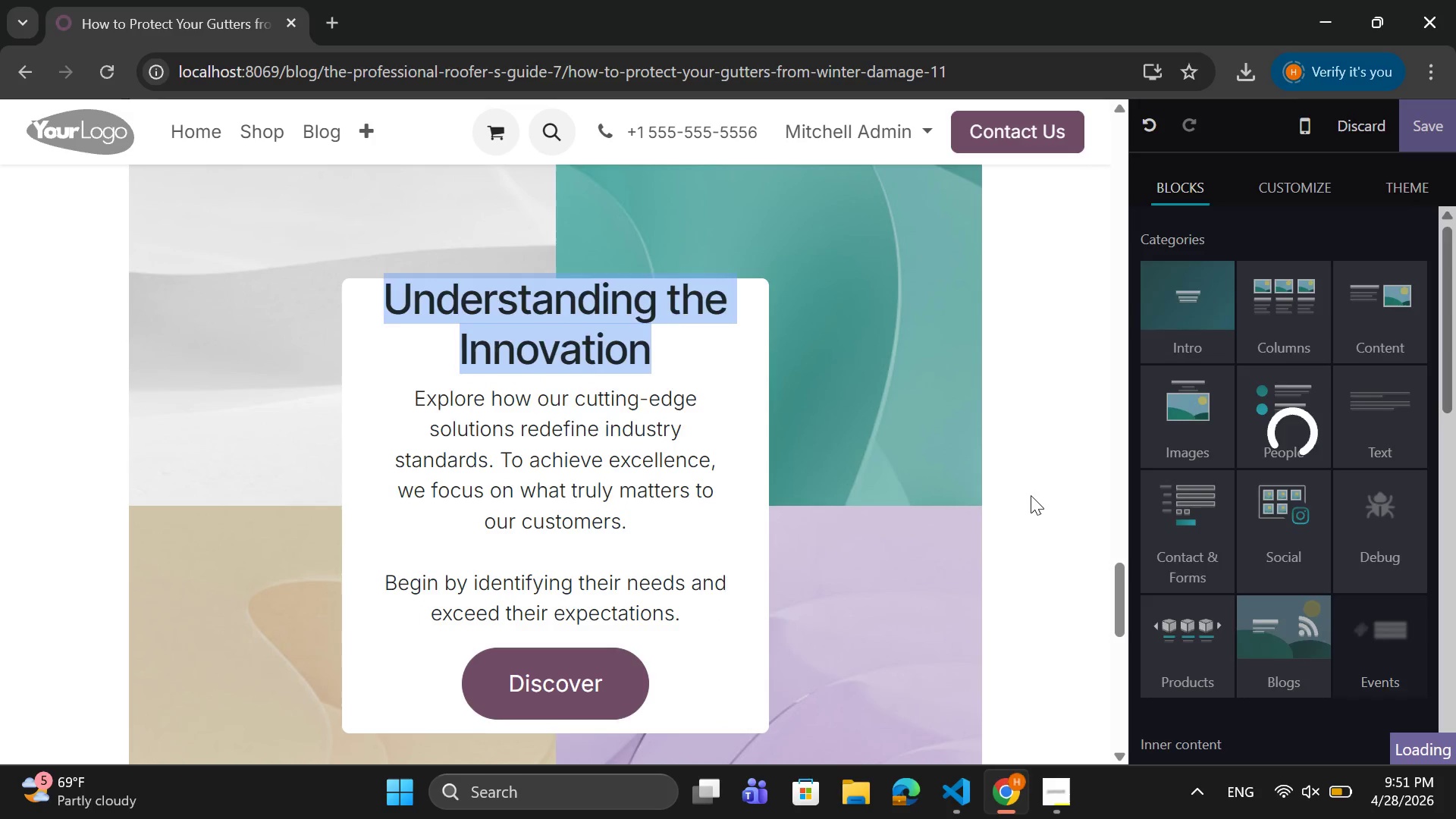 
key(C)
 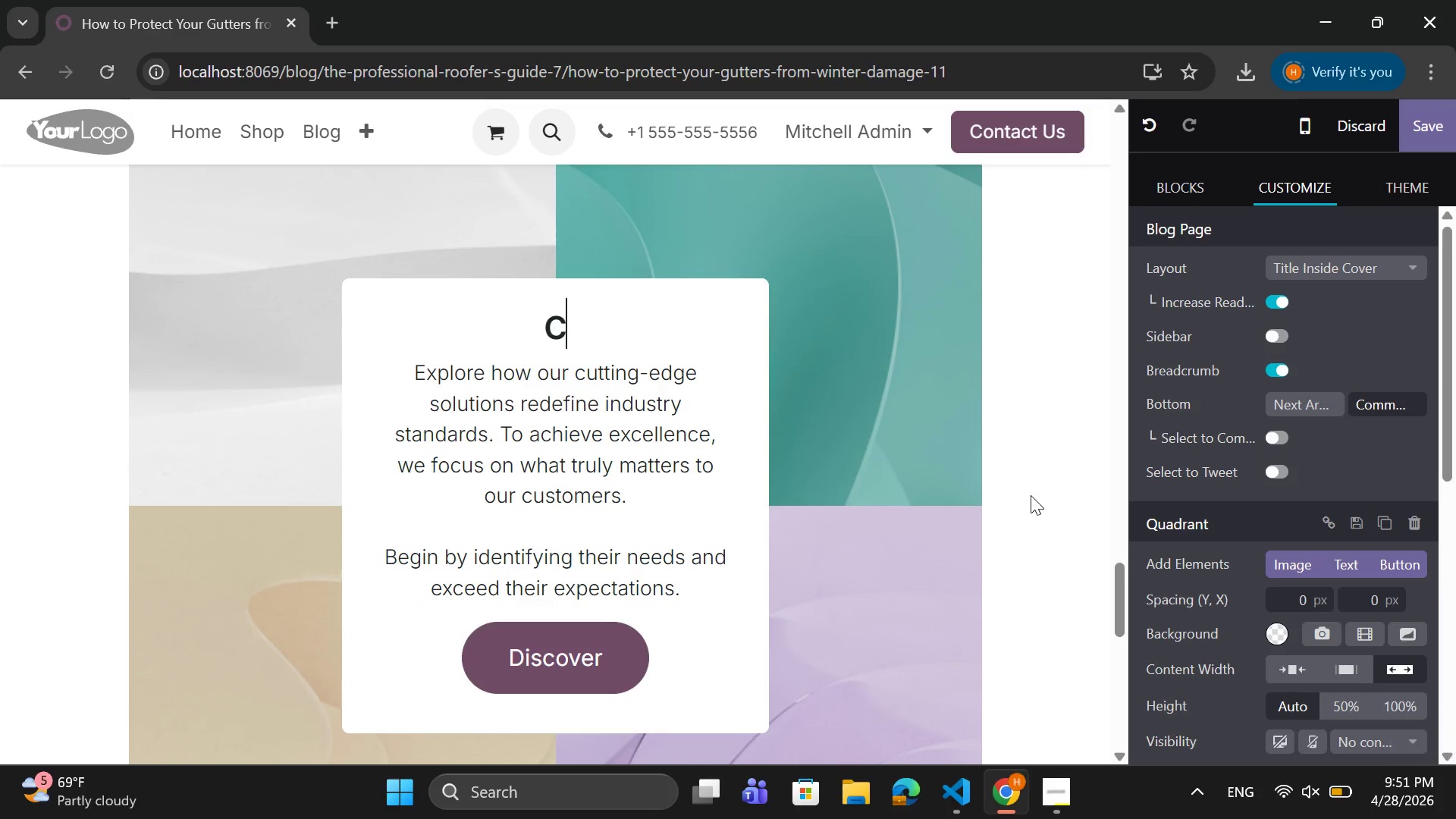 
key(Control+ControlLeft)
 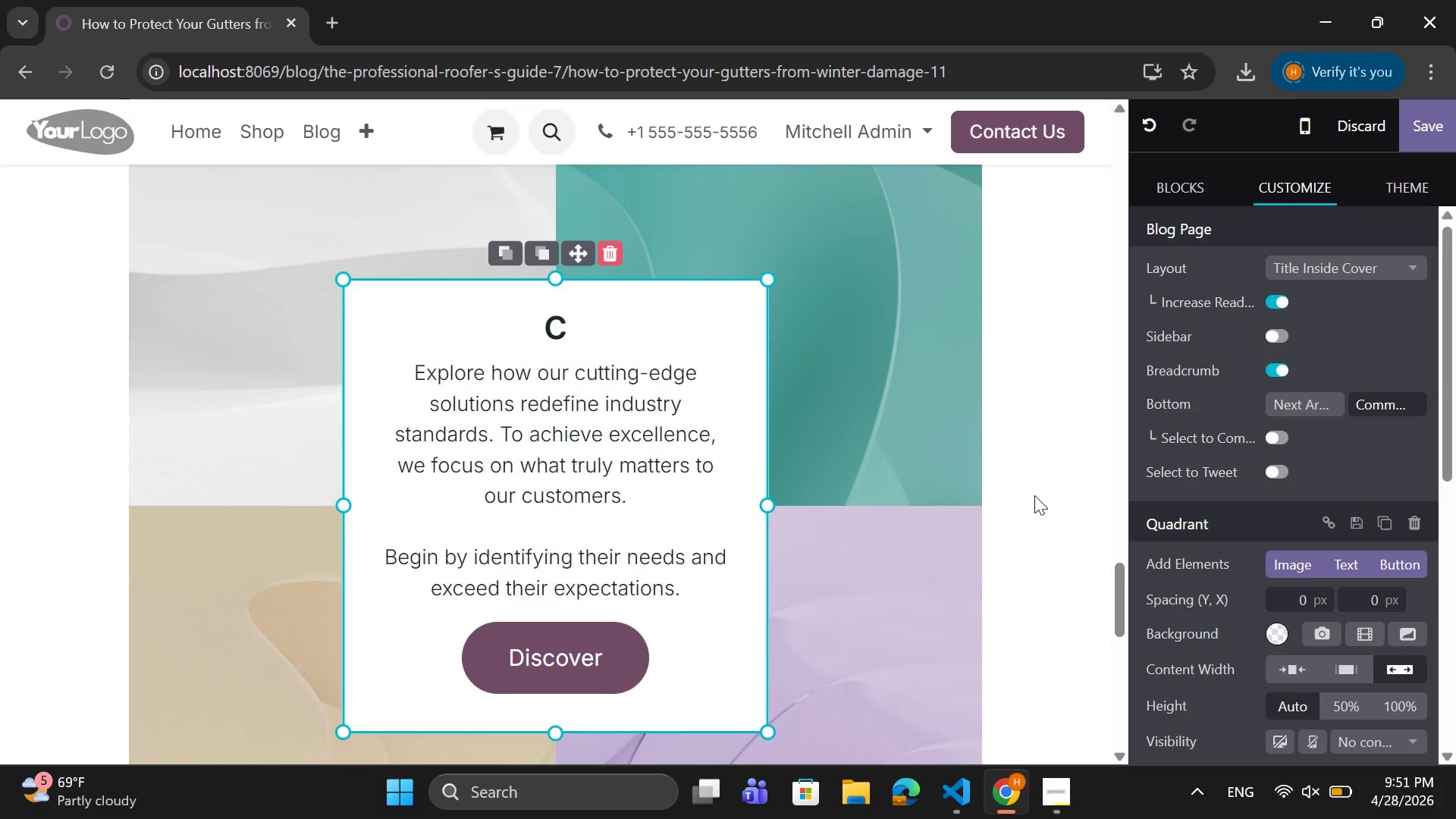 
key(Backspace)
type(Conclusio)
 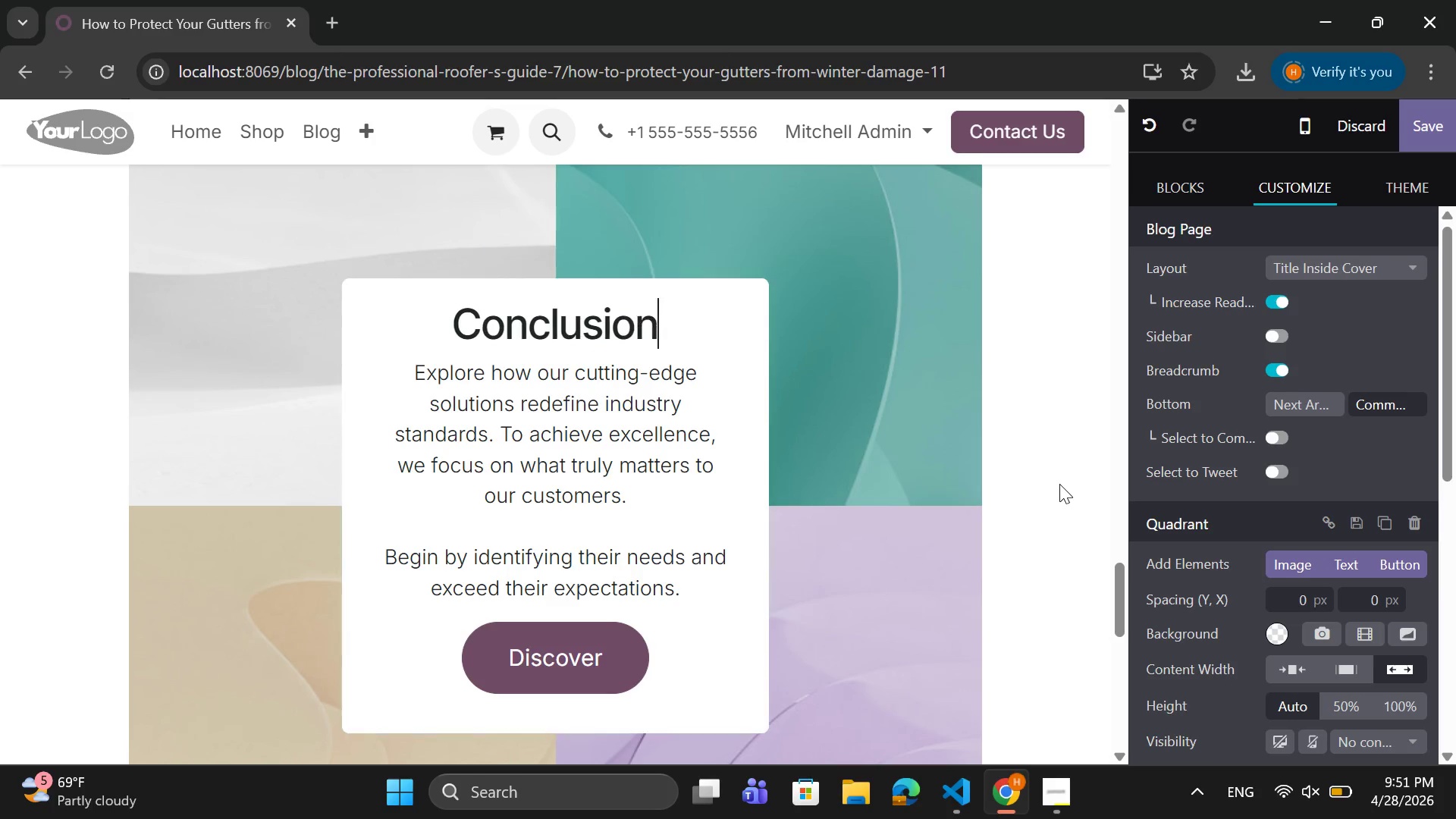 
key(N)
 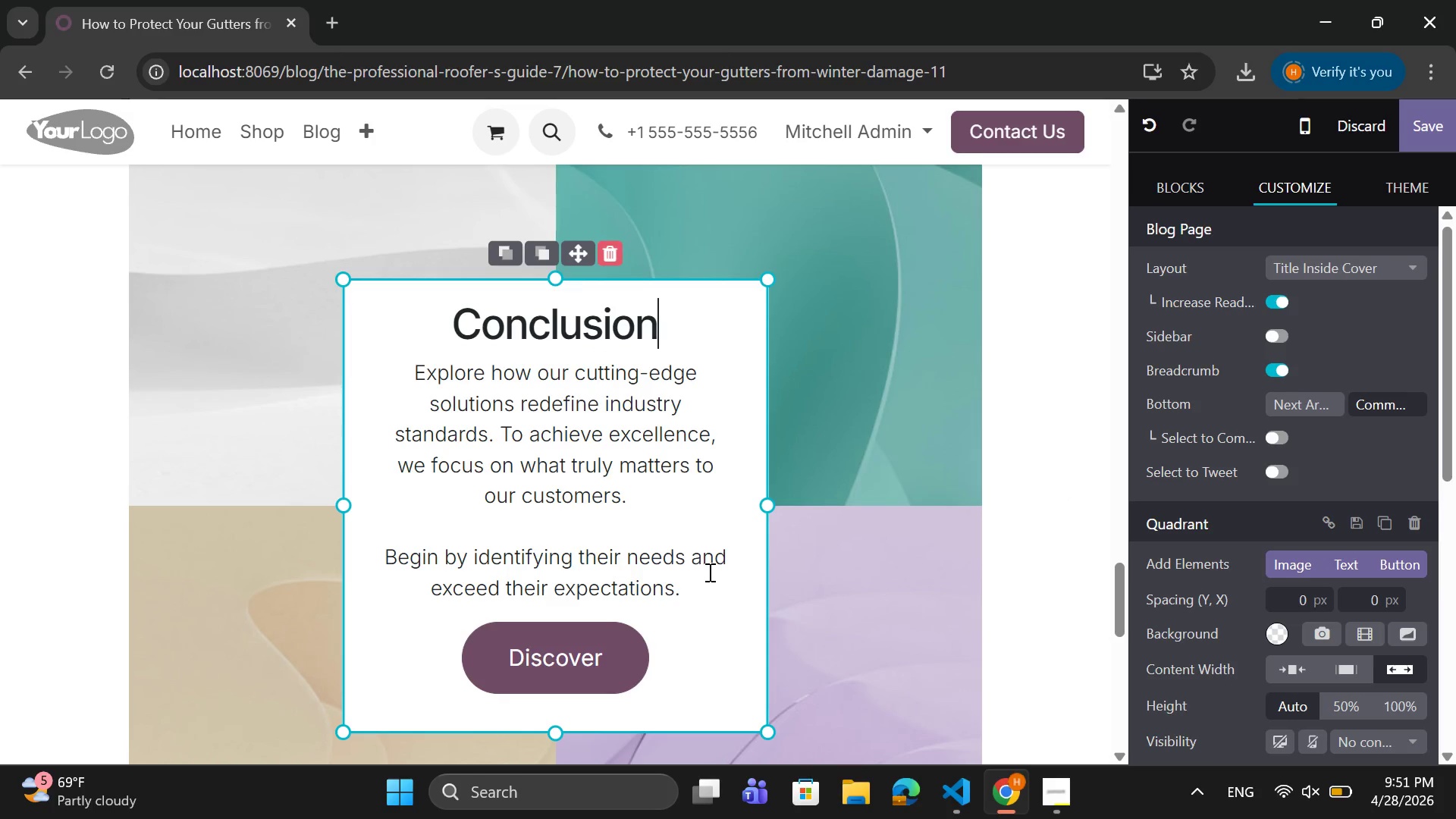 
left_click_drag(start_coordinate=[690, 610], to_coordinate=[402, 372])
 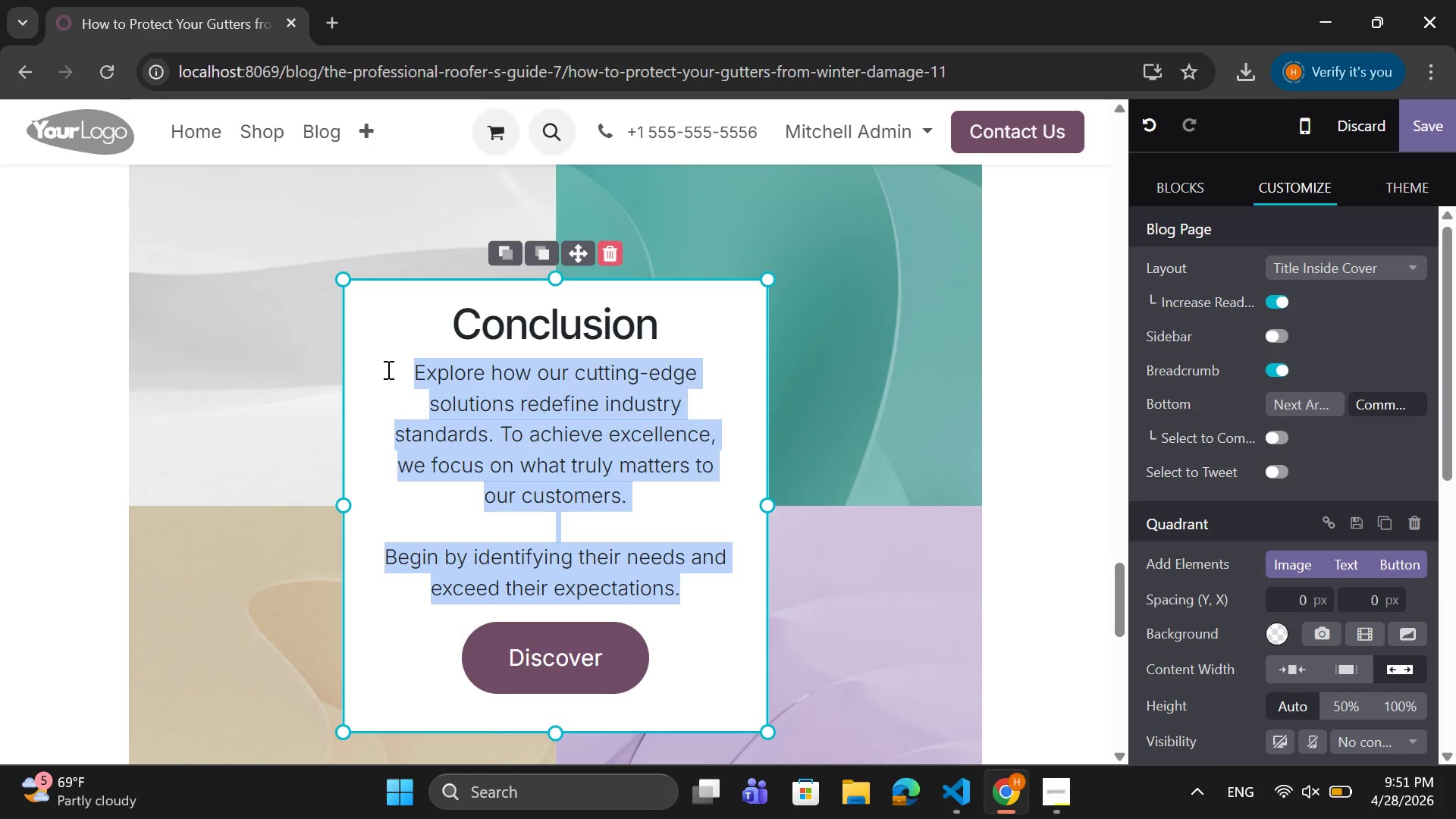 
key(CapsLock)
 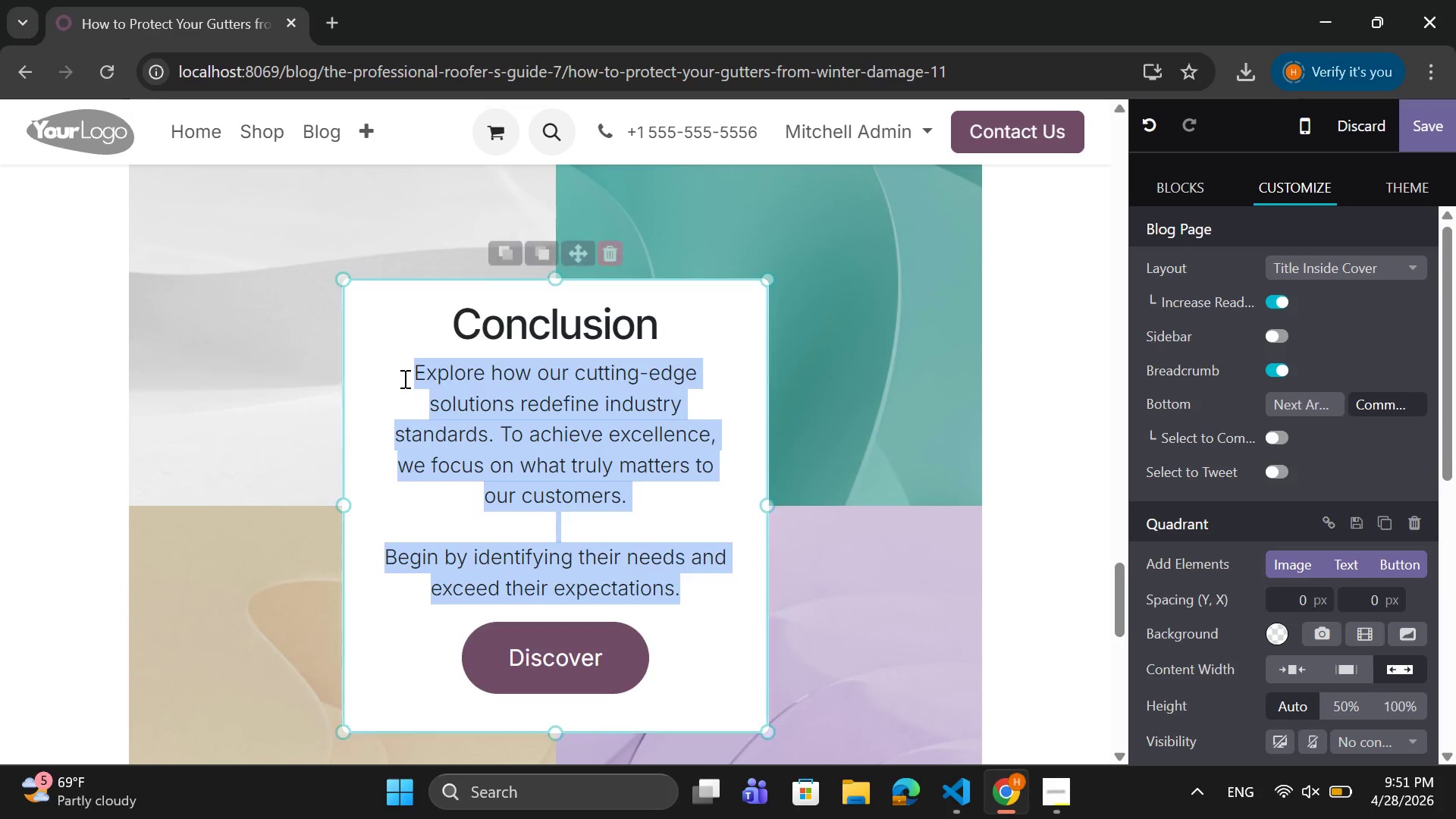 
type(Protecting your gutters d)
 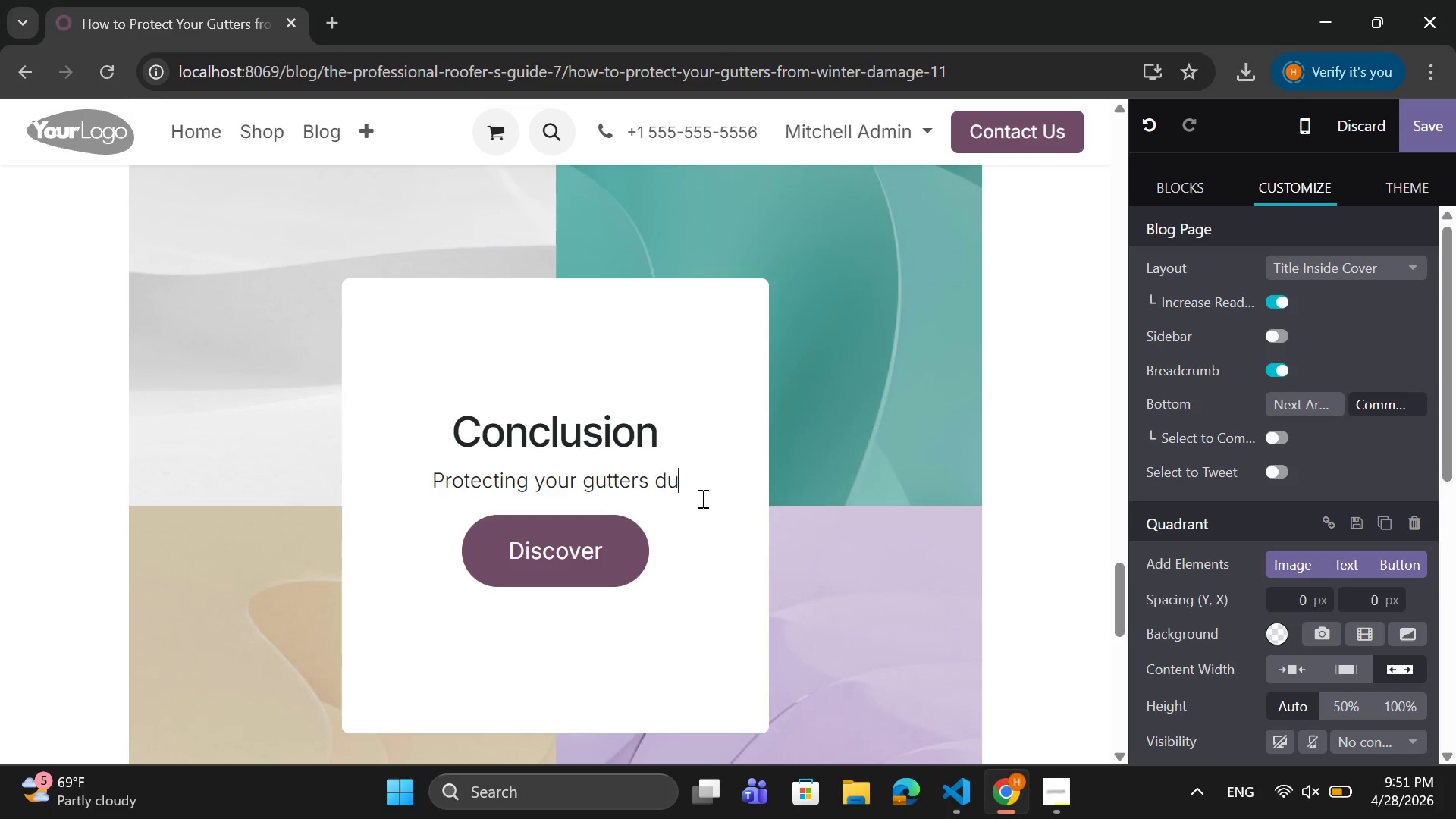 
type(uring winter is essenta)
key(Backspace)
type(ial for pt)
key(Backspace)
type(rventing water)
 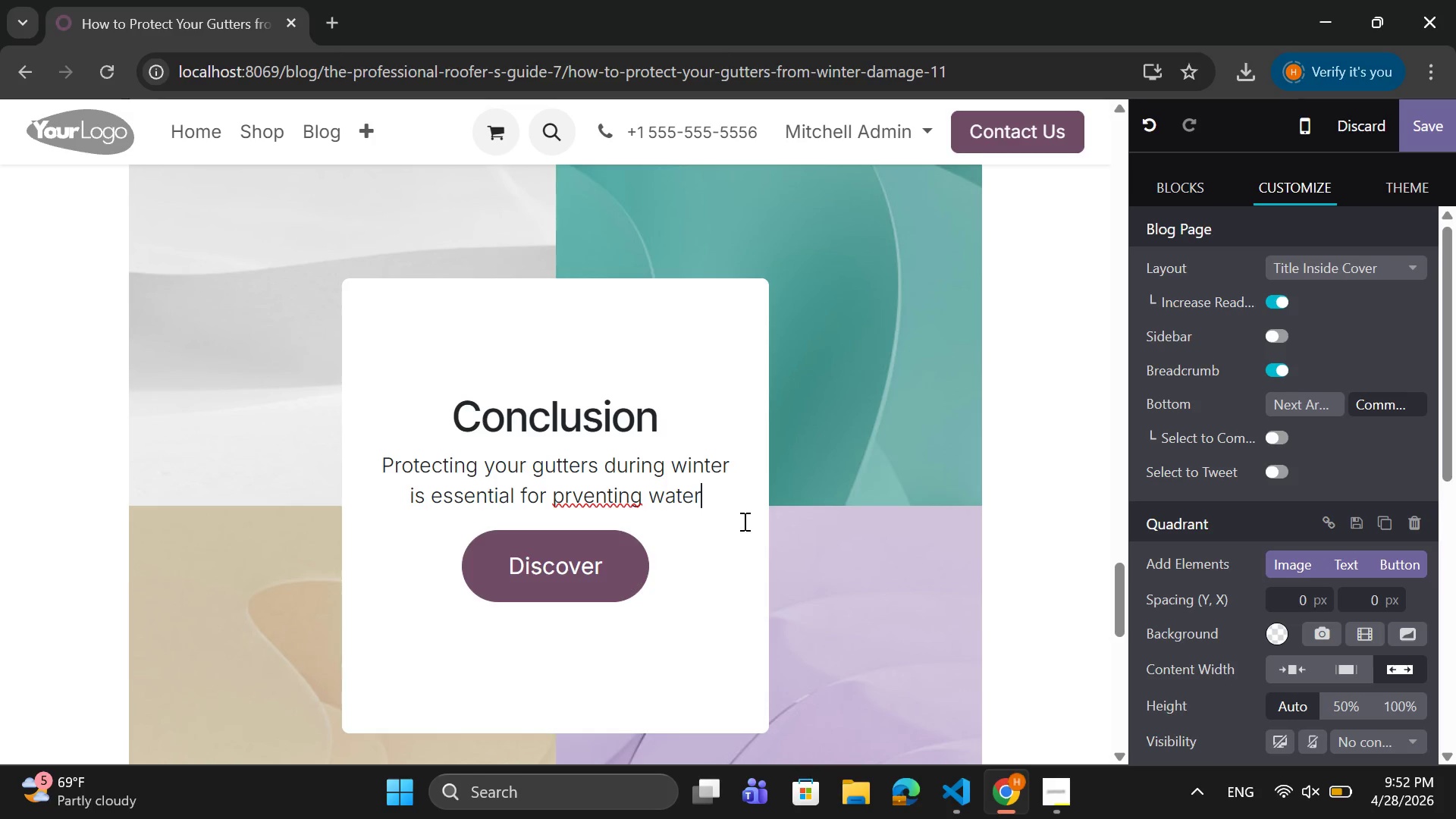 
wait(5.48)
 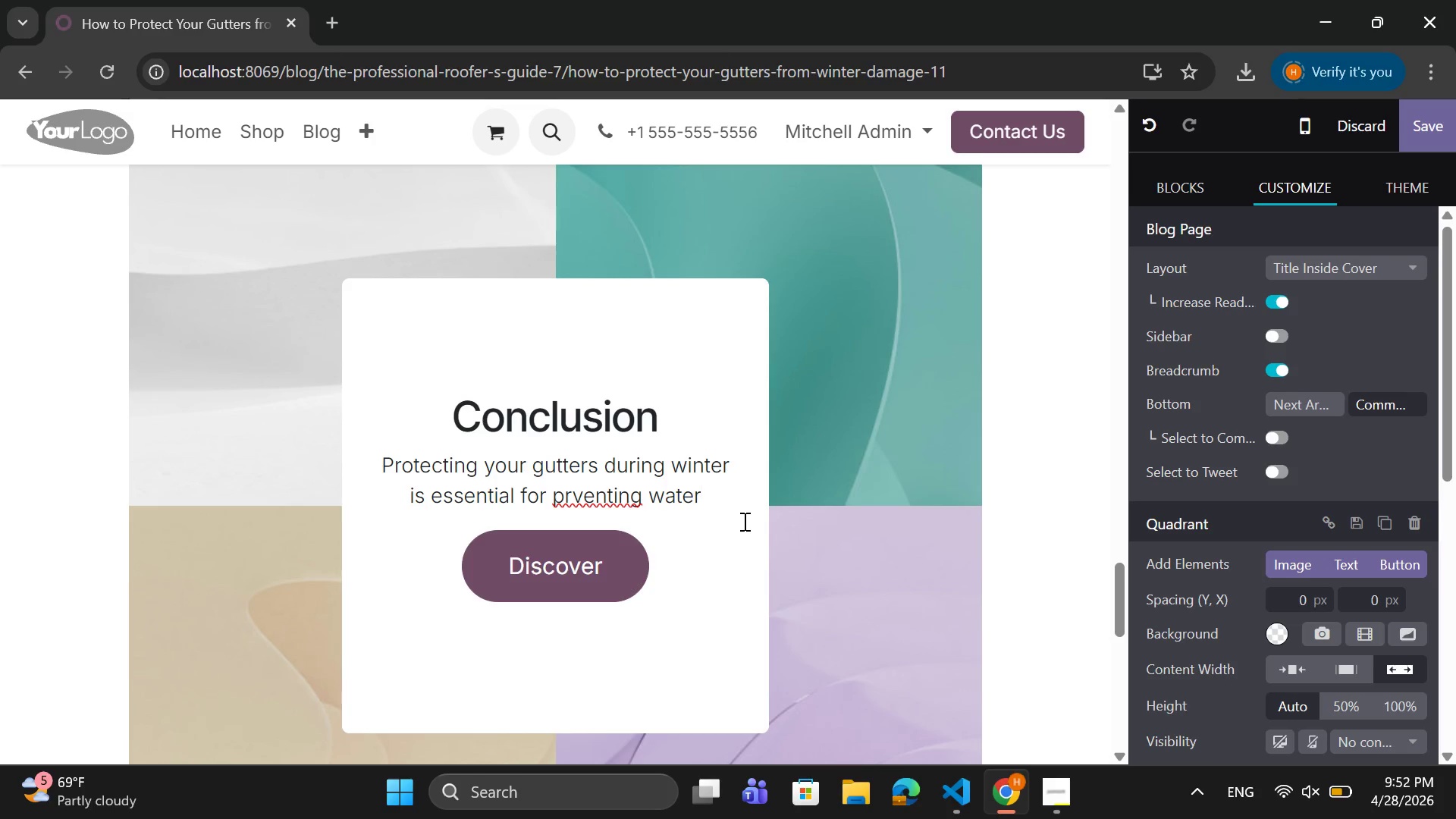 
right_click([576, 495])
 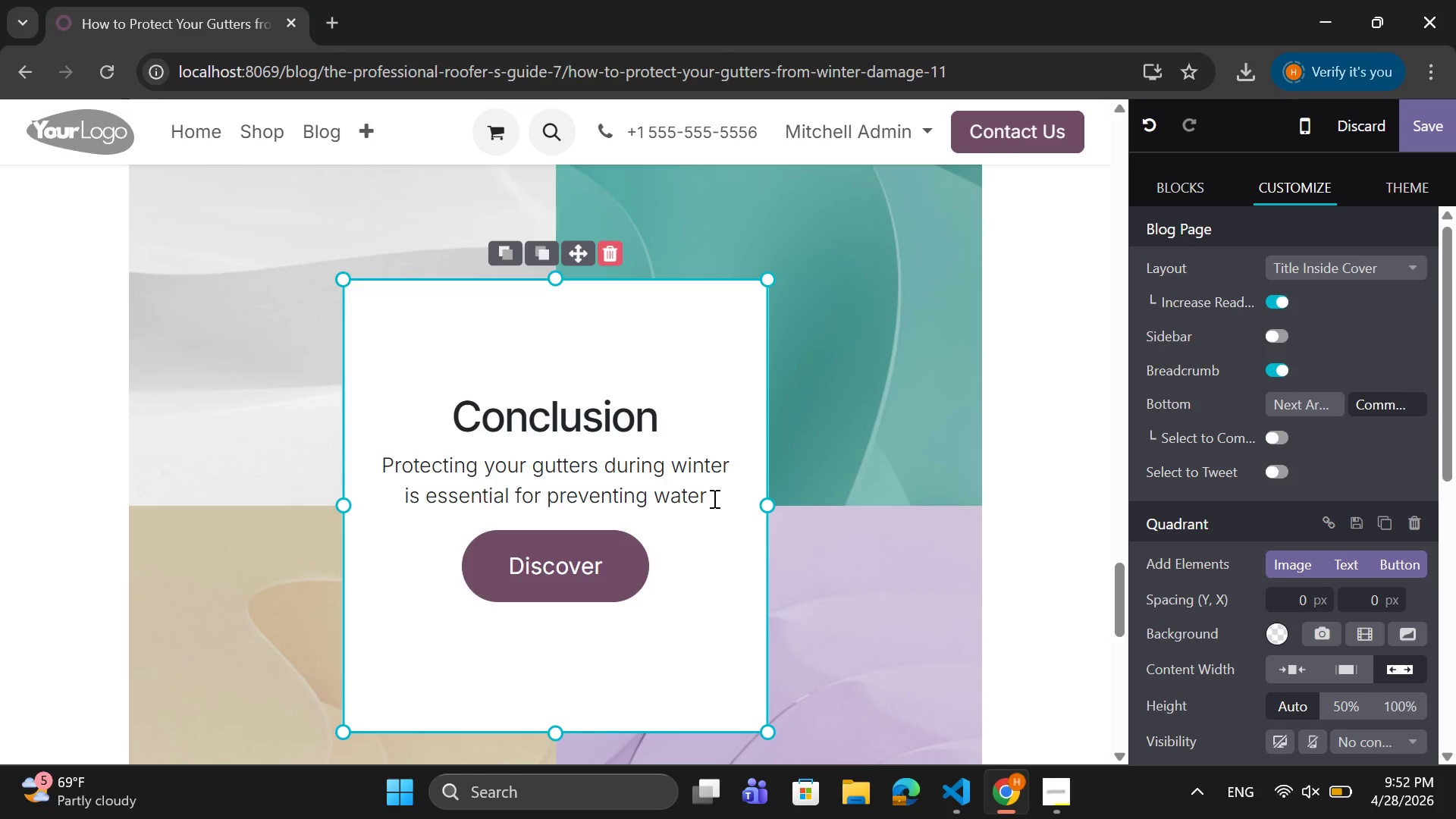 
wait(6.28)
 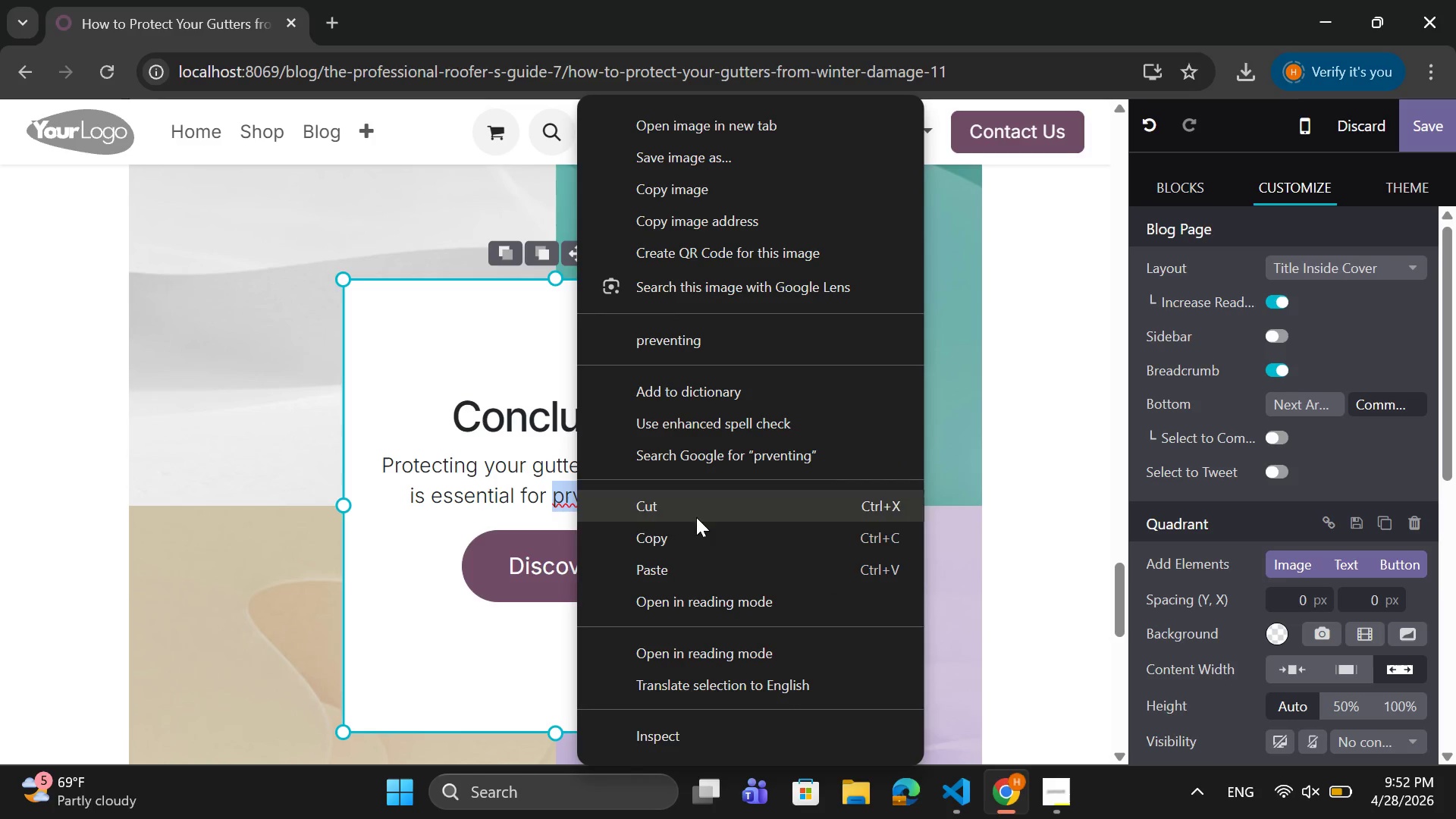 
key(Space)
 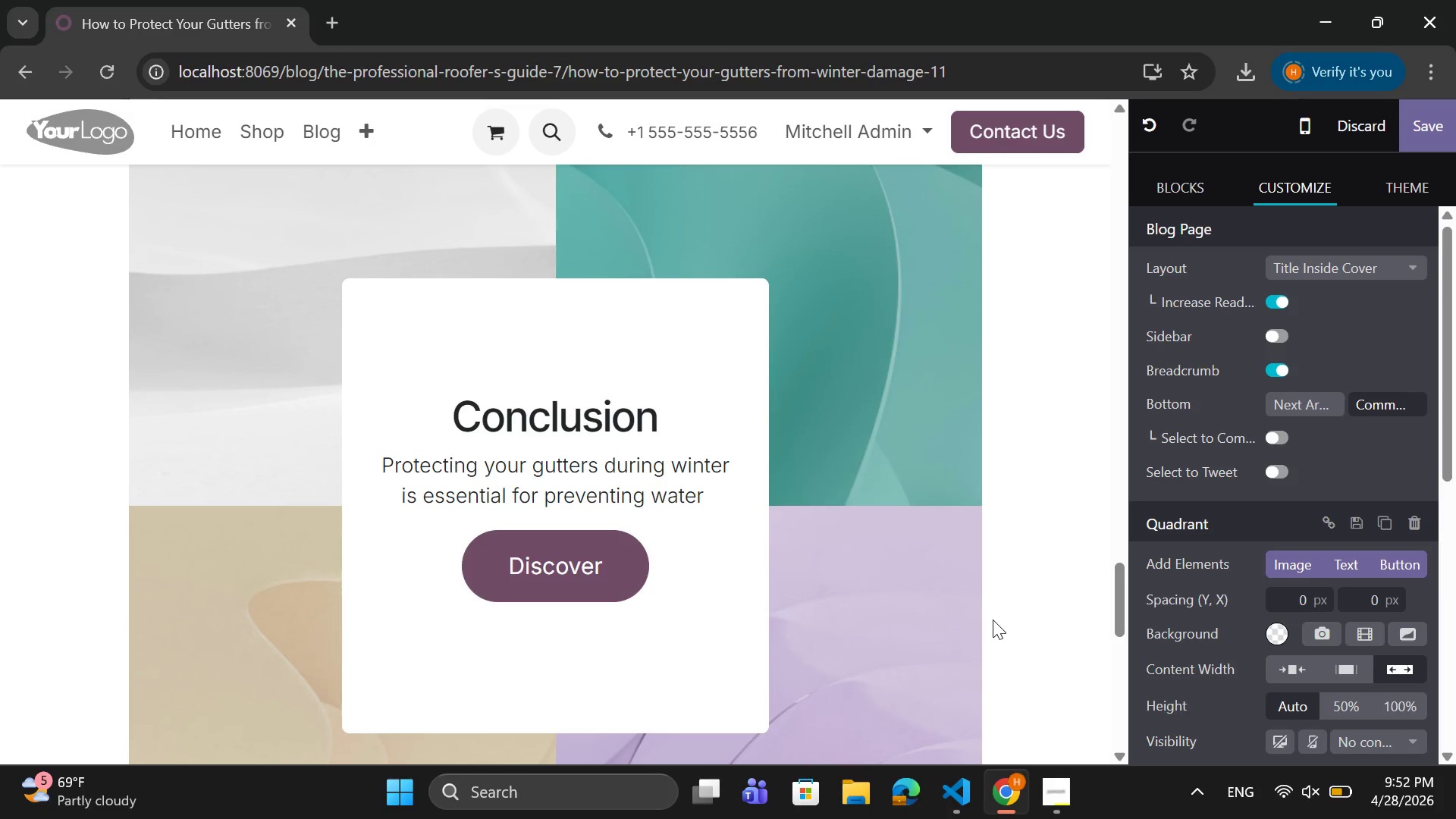 
wait(10.64)
 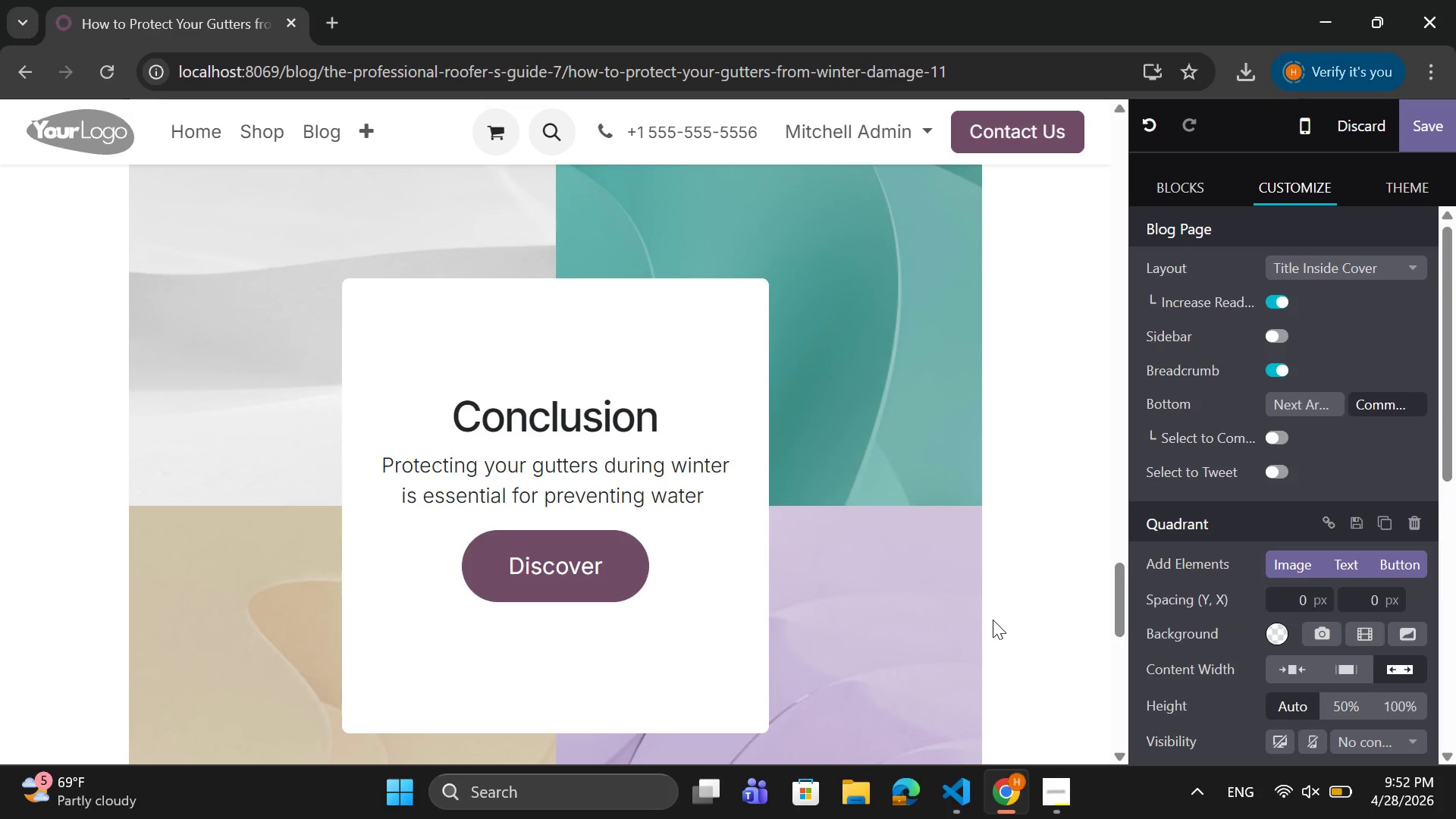 
type(damage and maintai)
 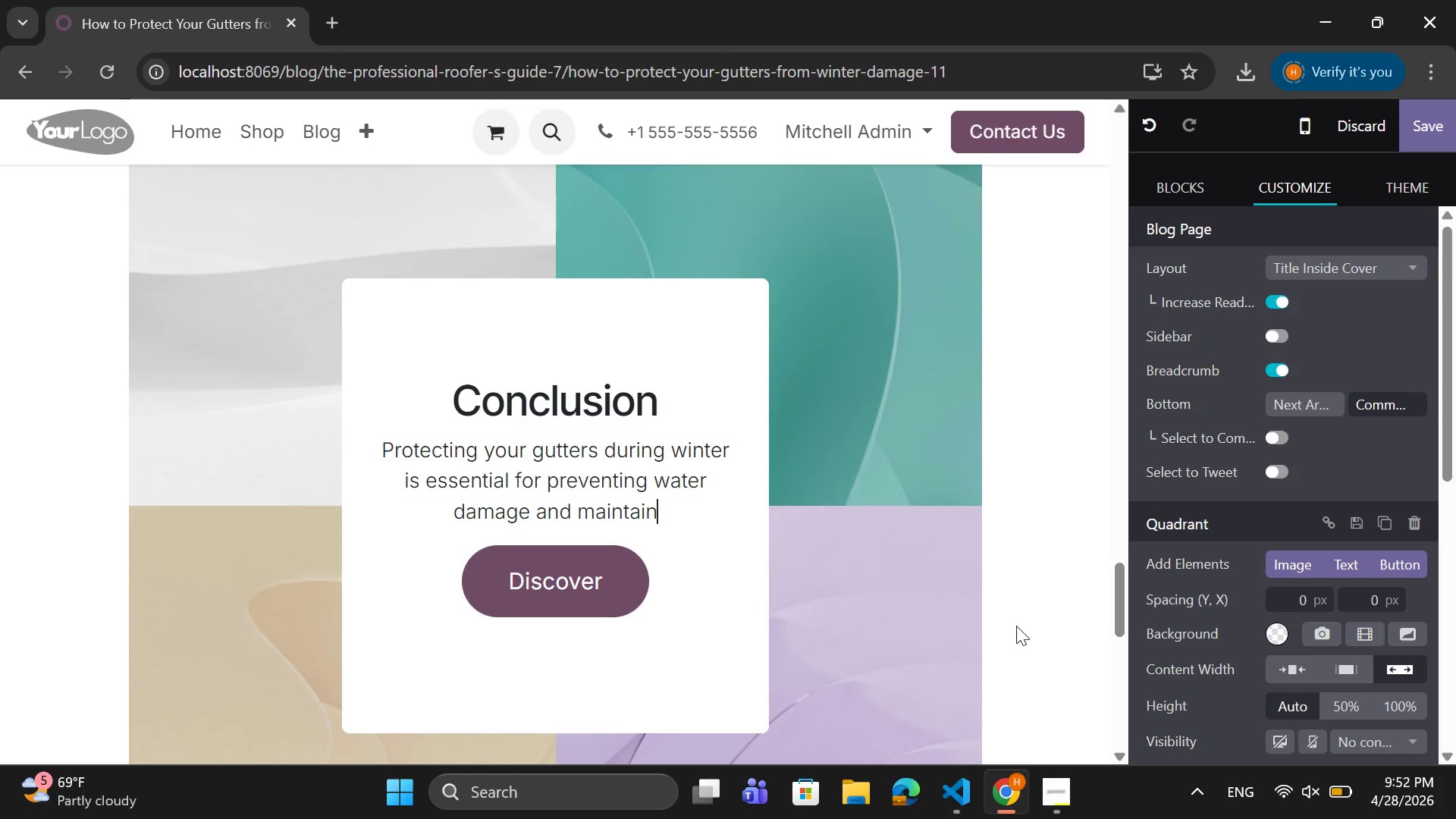 
type(ng your )
 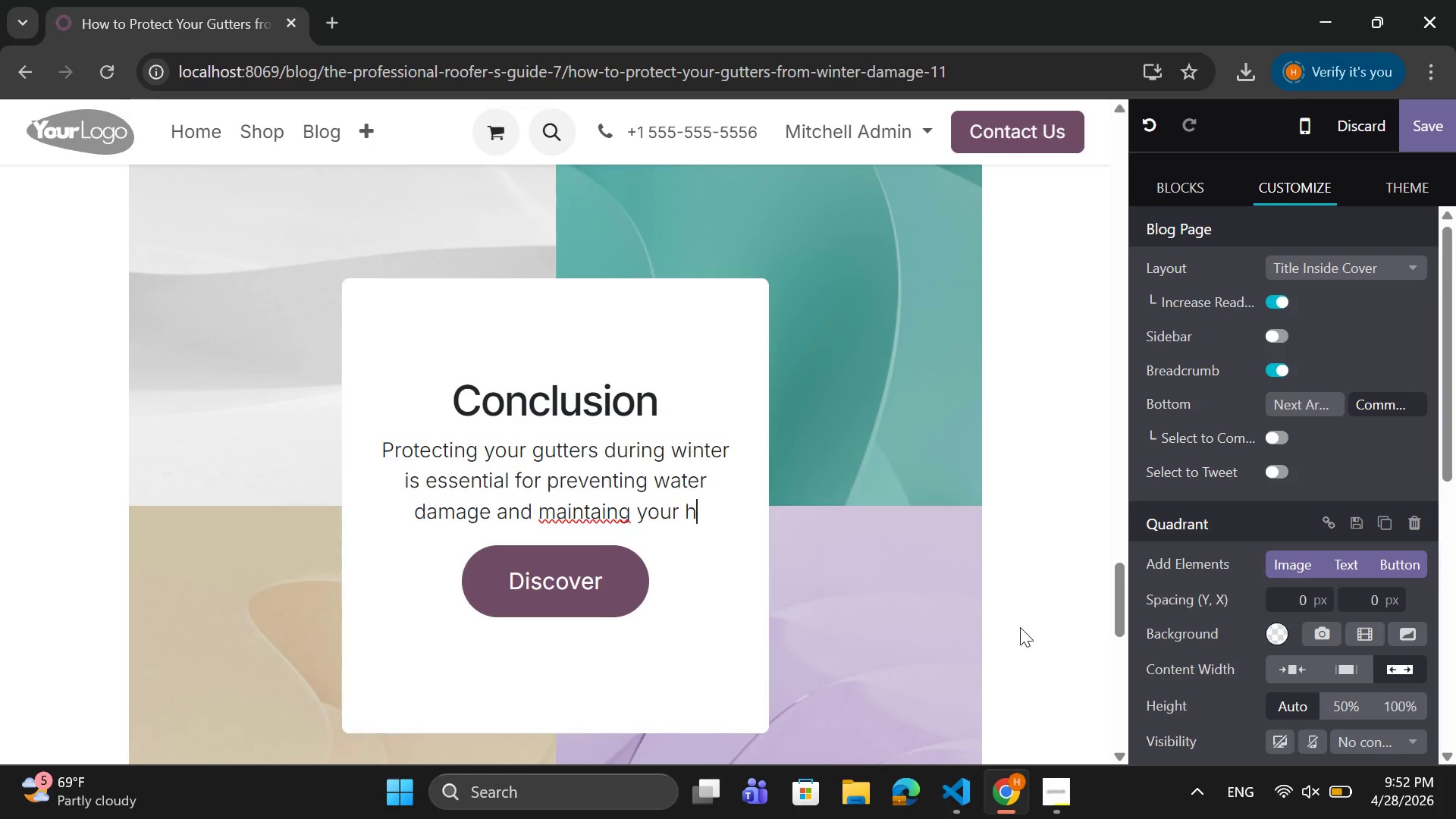 
type(home's)
 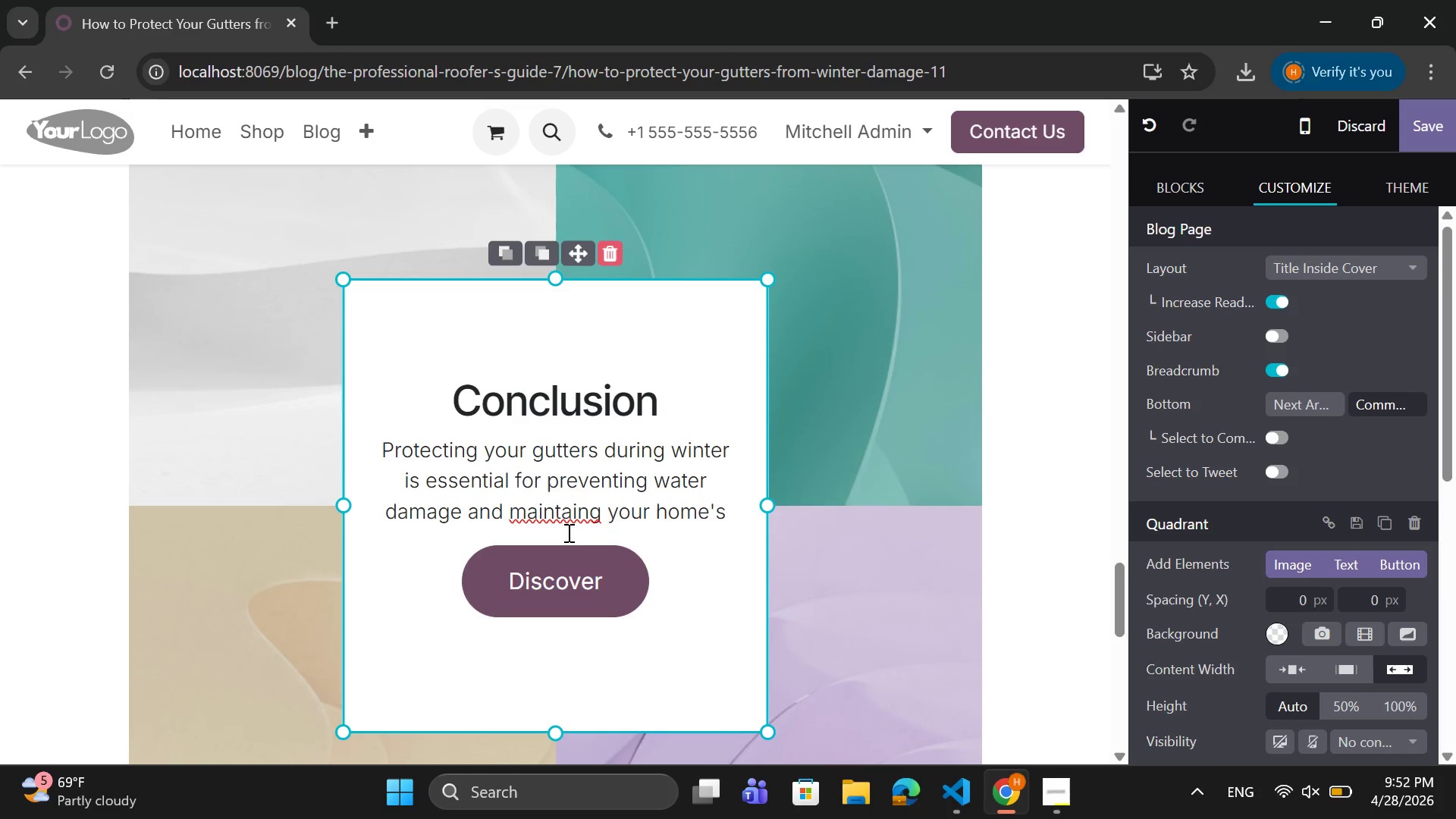 
right_click([566, 516])
 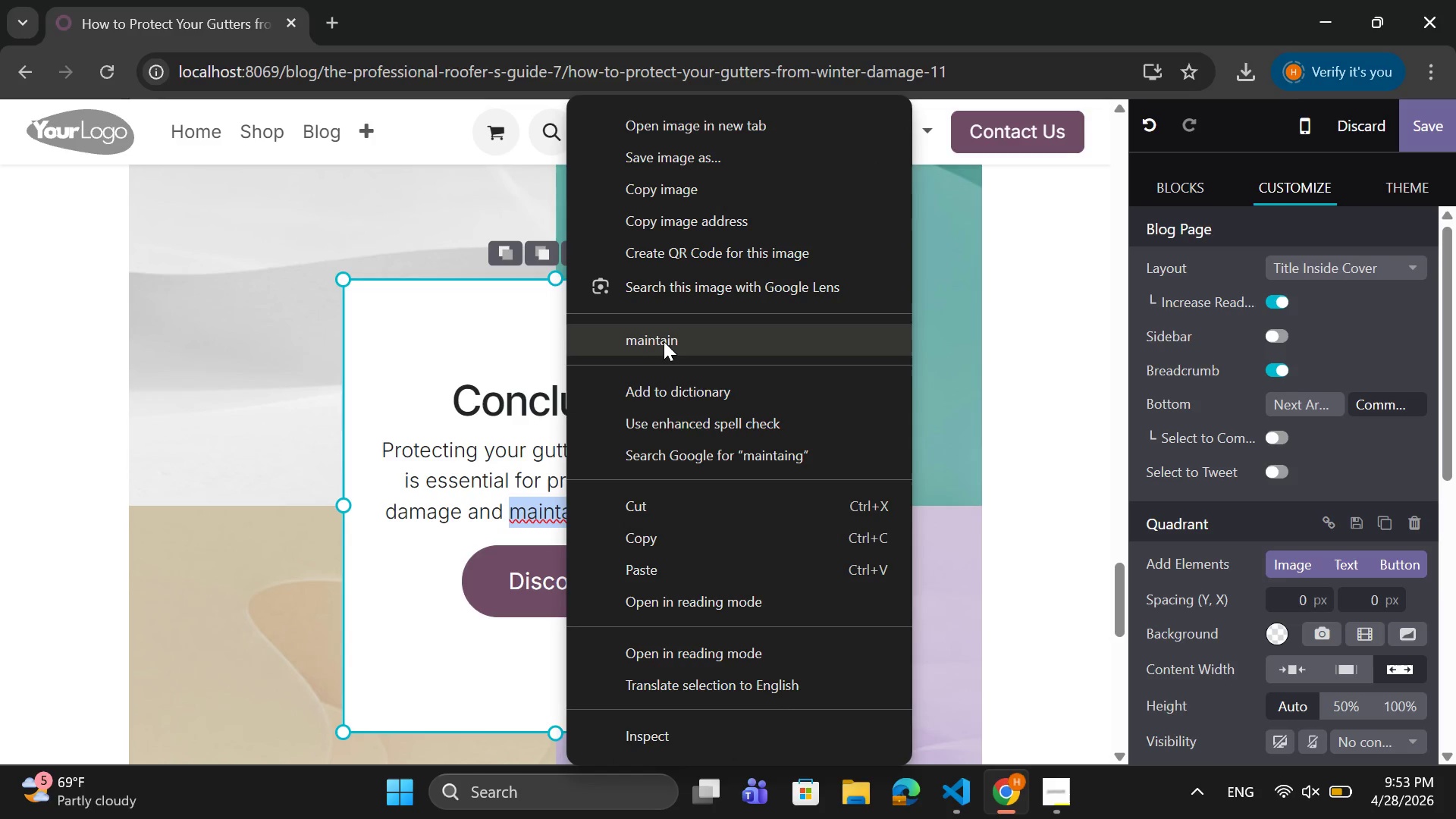 
left_click([664, 341])
 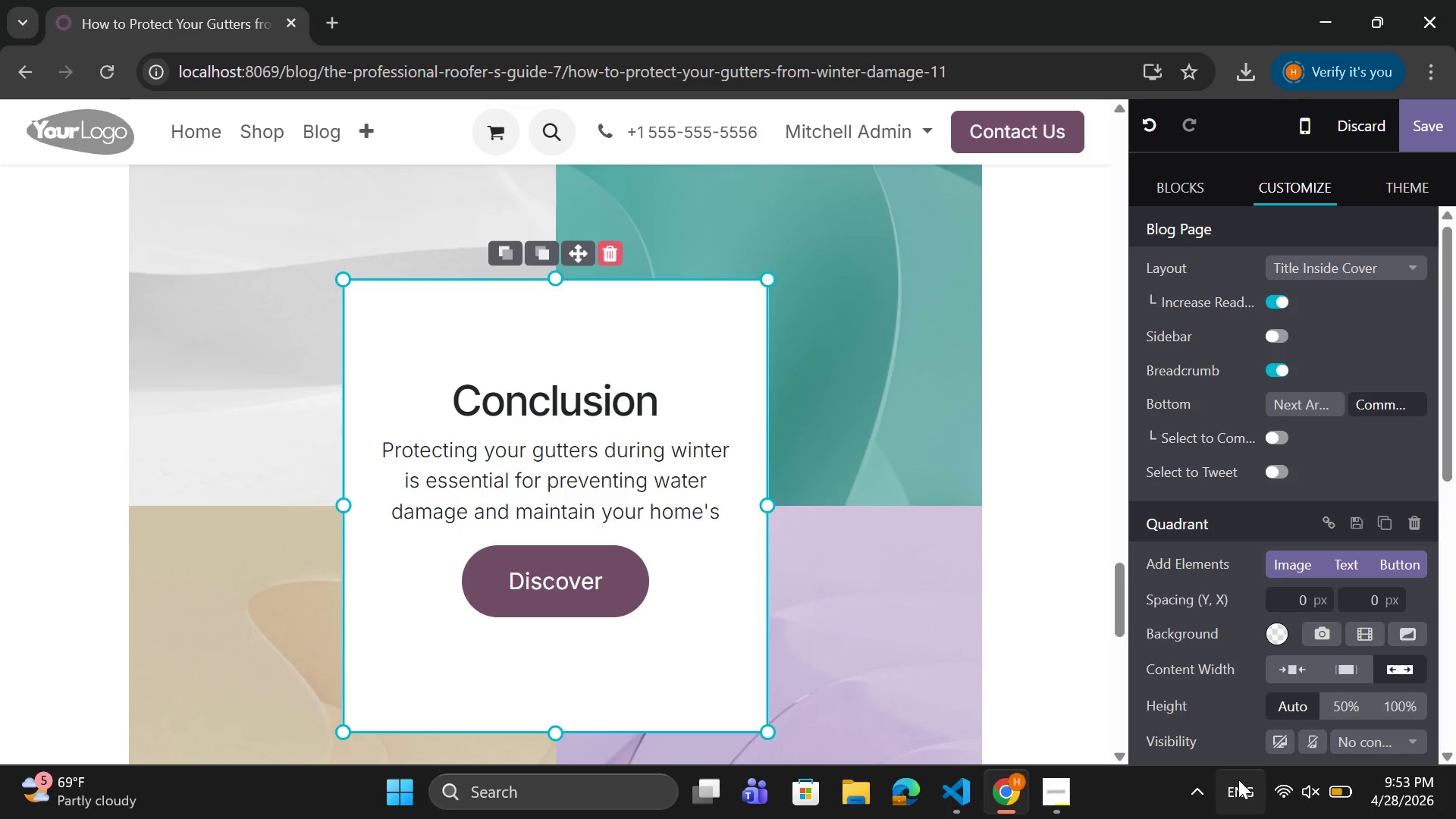 
type(ing)
 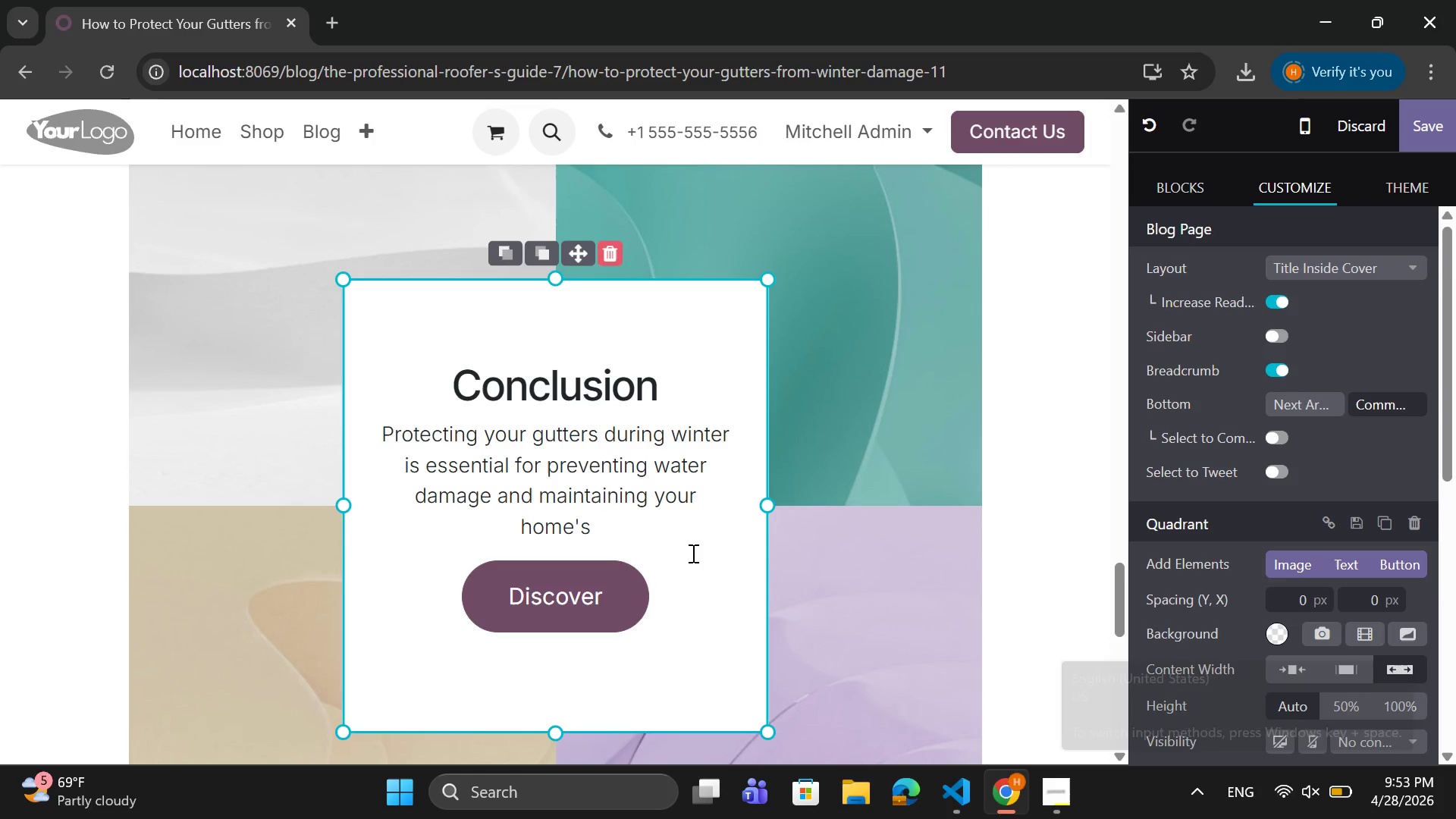 
left_click([647, 528])
 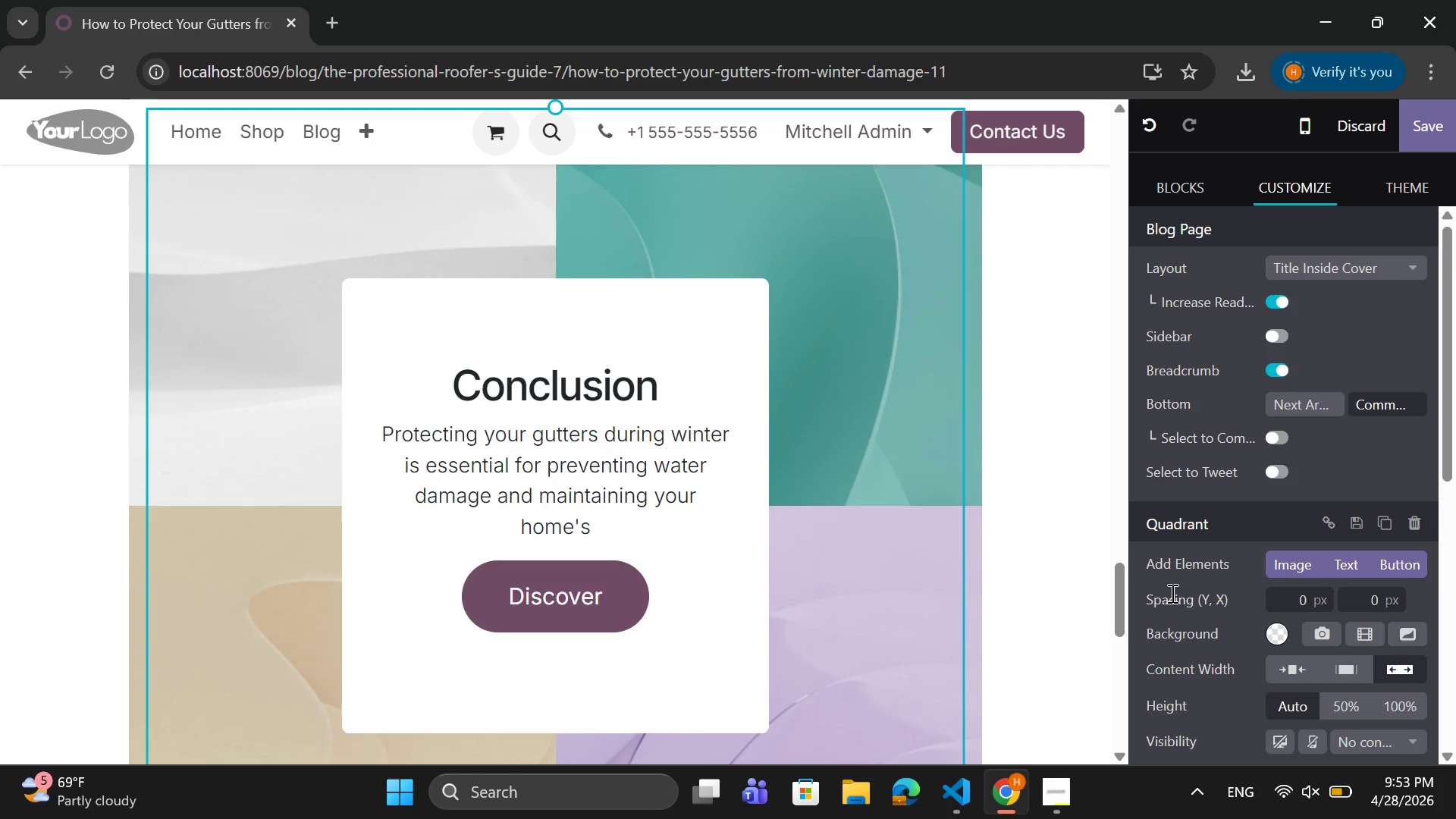 
key(Space)
 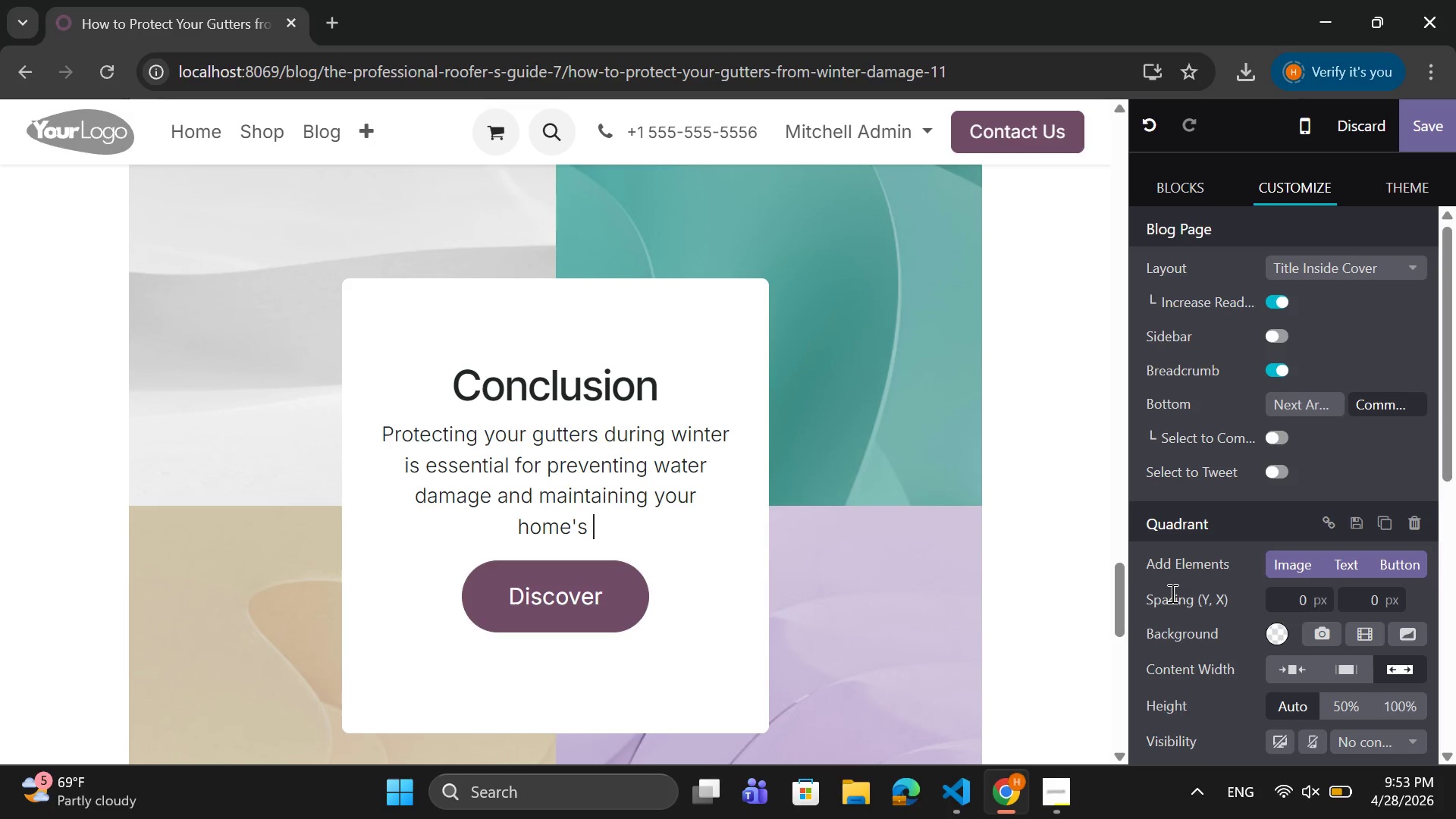 
wait(6.12)
 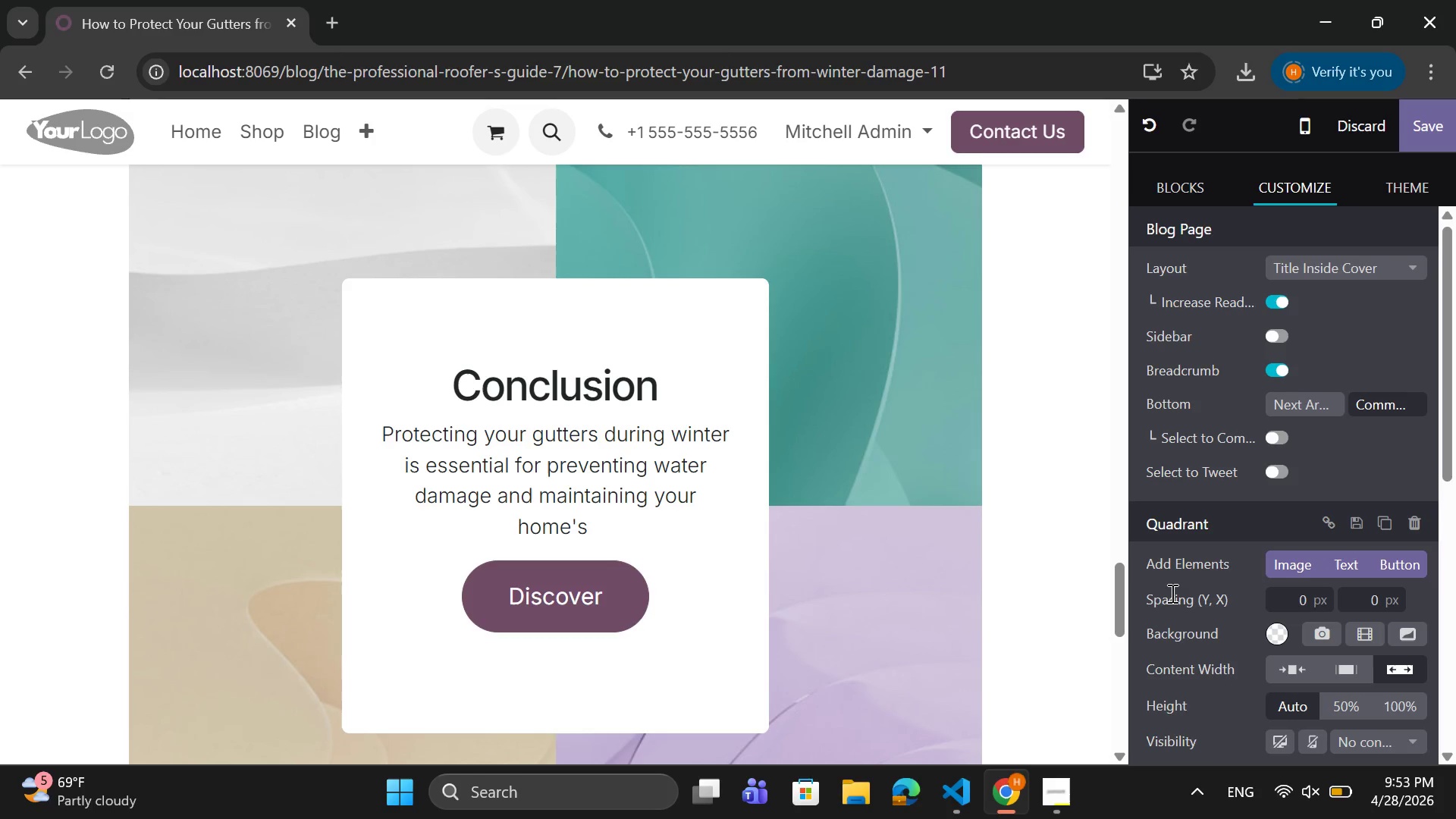 
type(struct)
 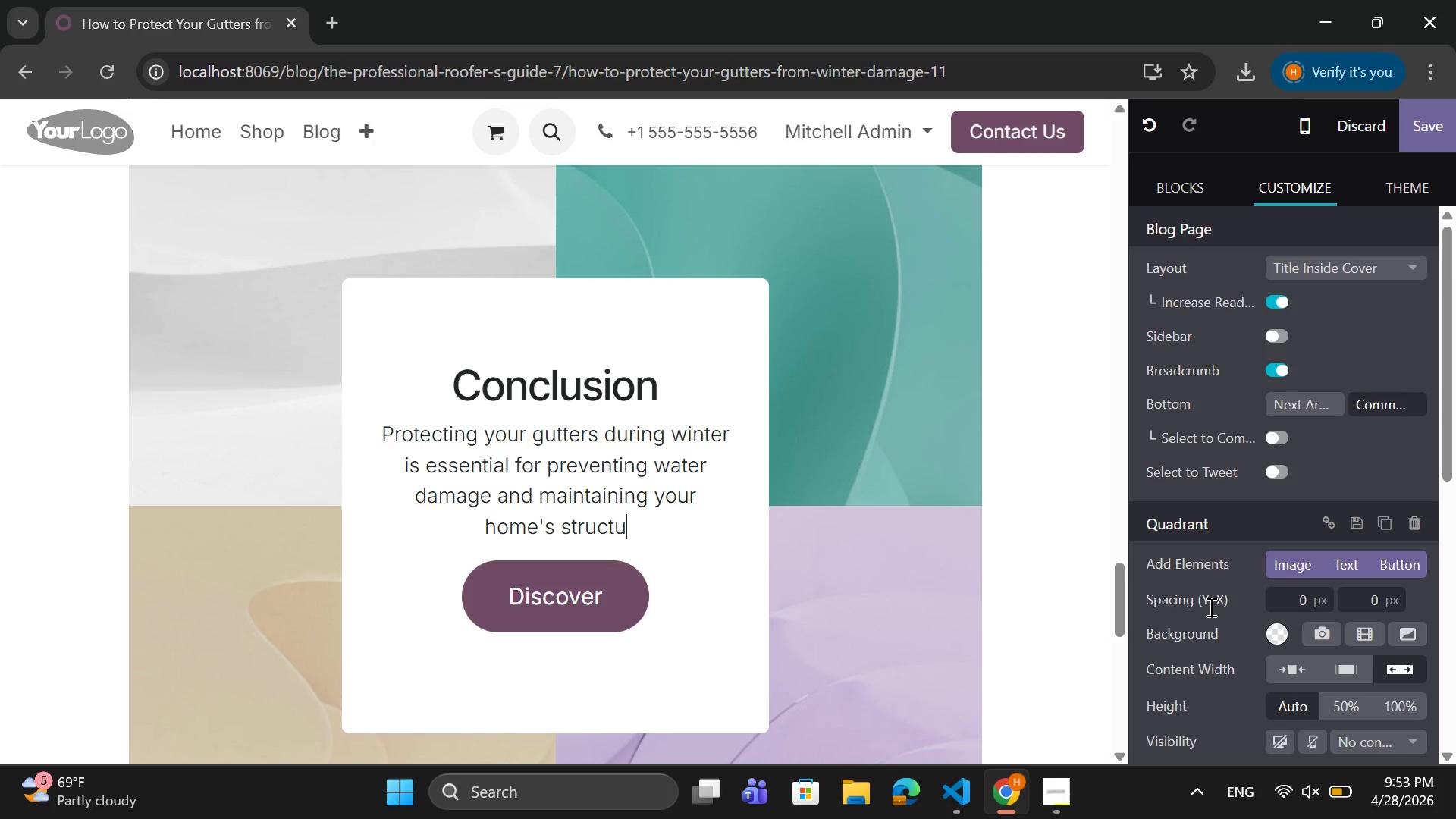 
type(ural)
 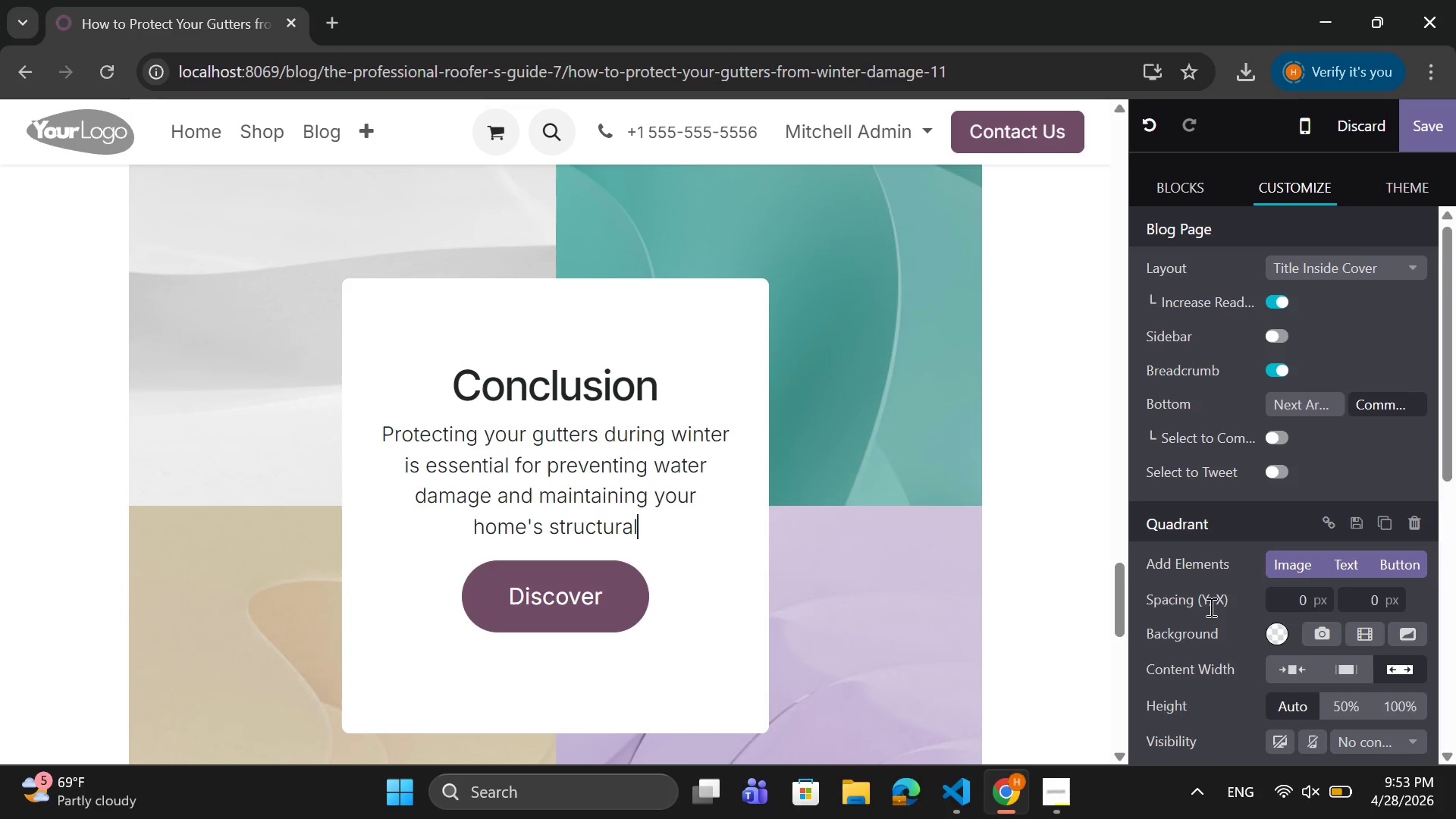 
type( inte)
 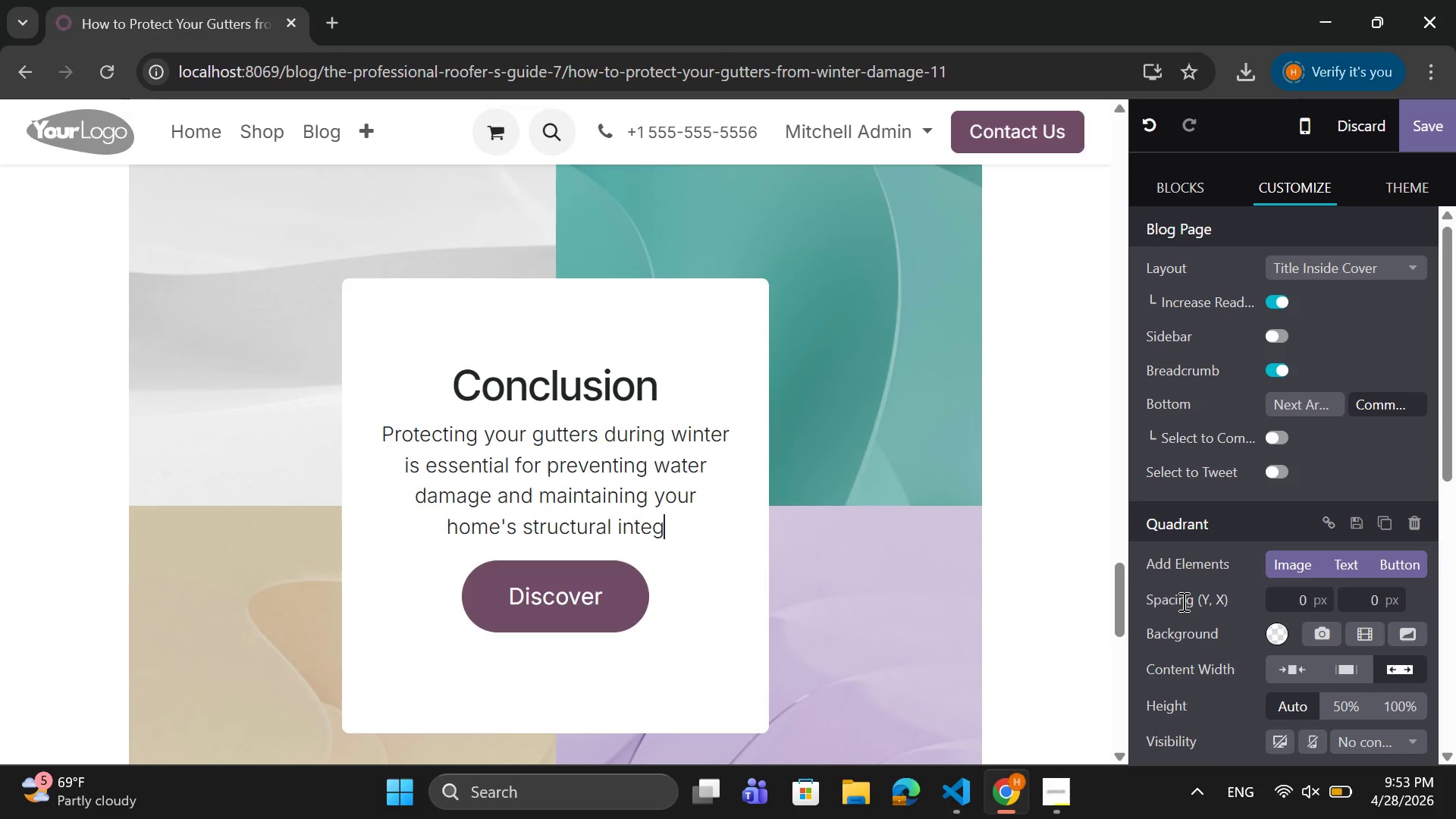 
type(grity)
 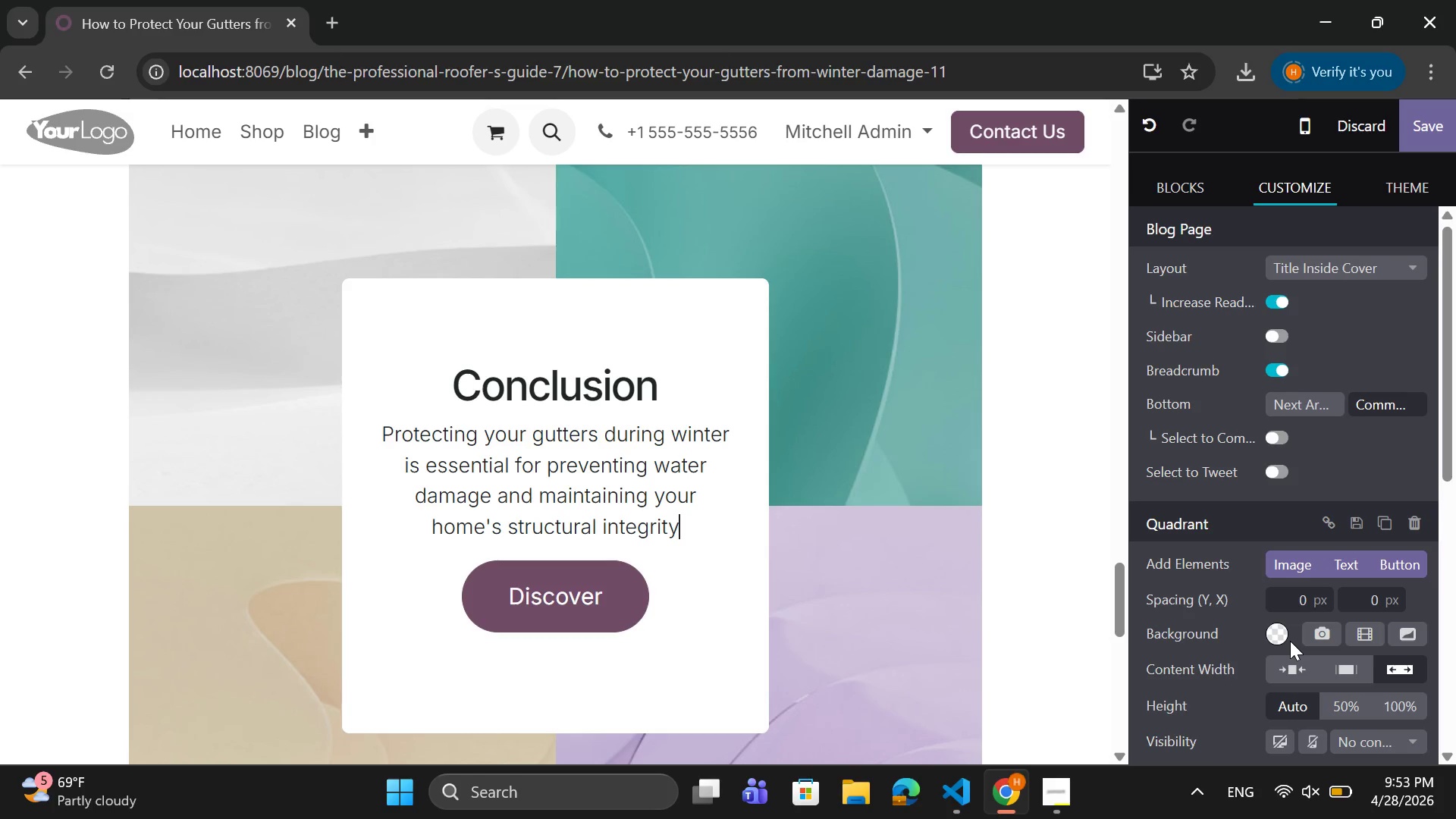 
type(. With proper cleaning )
key(Backspace)
 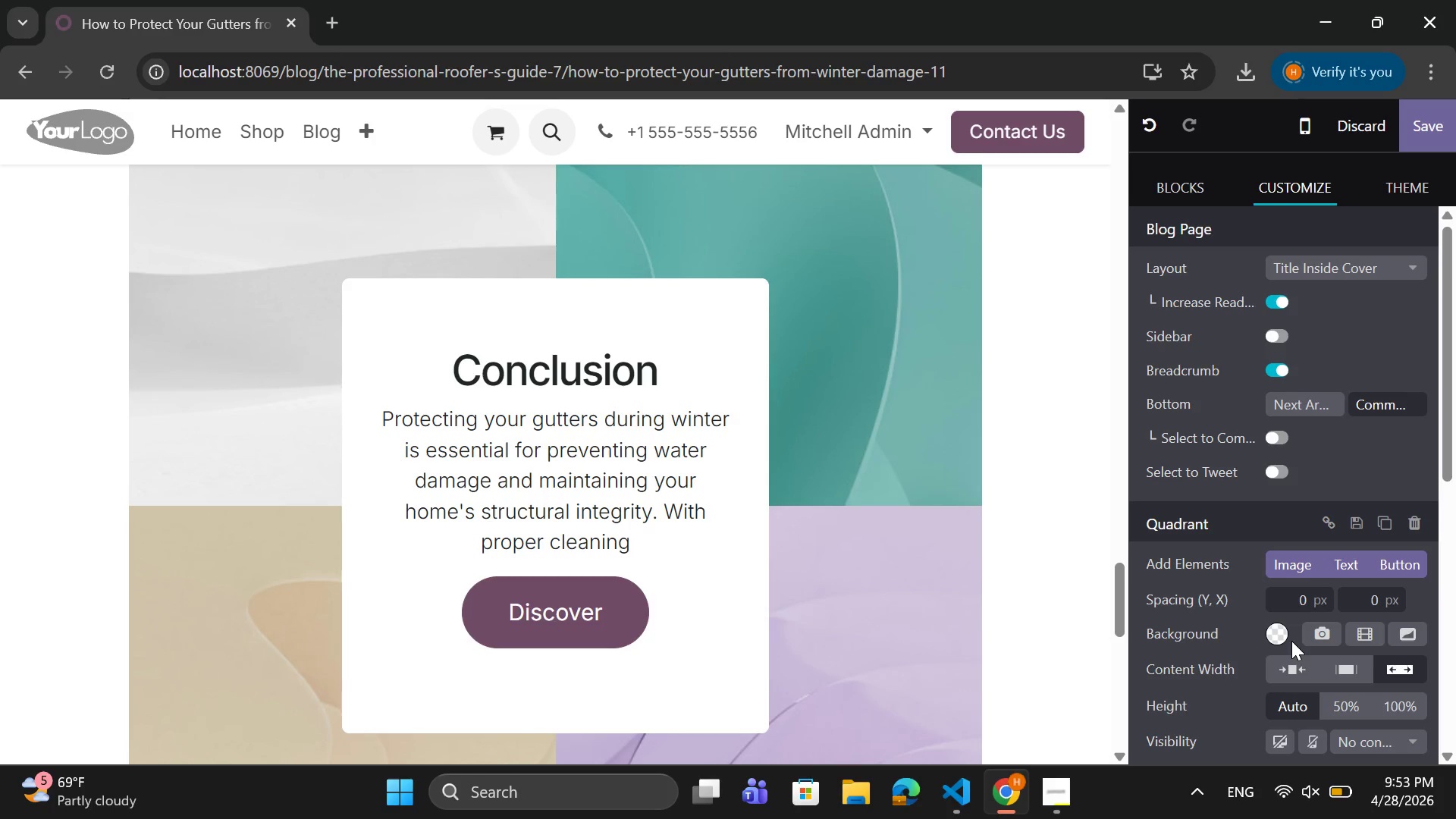 
type(, inspection)
 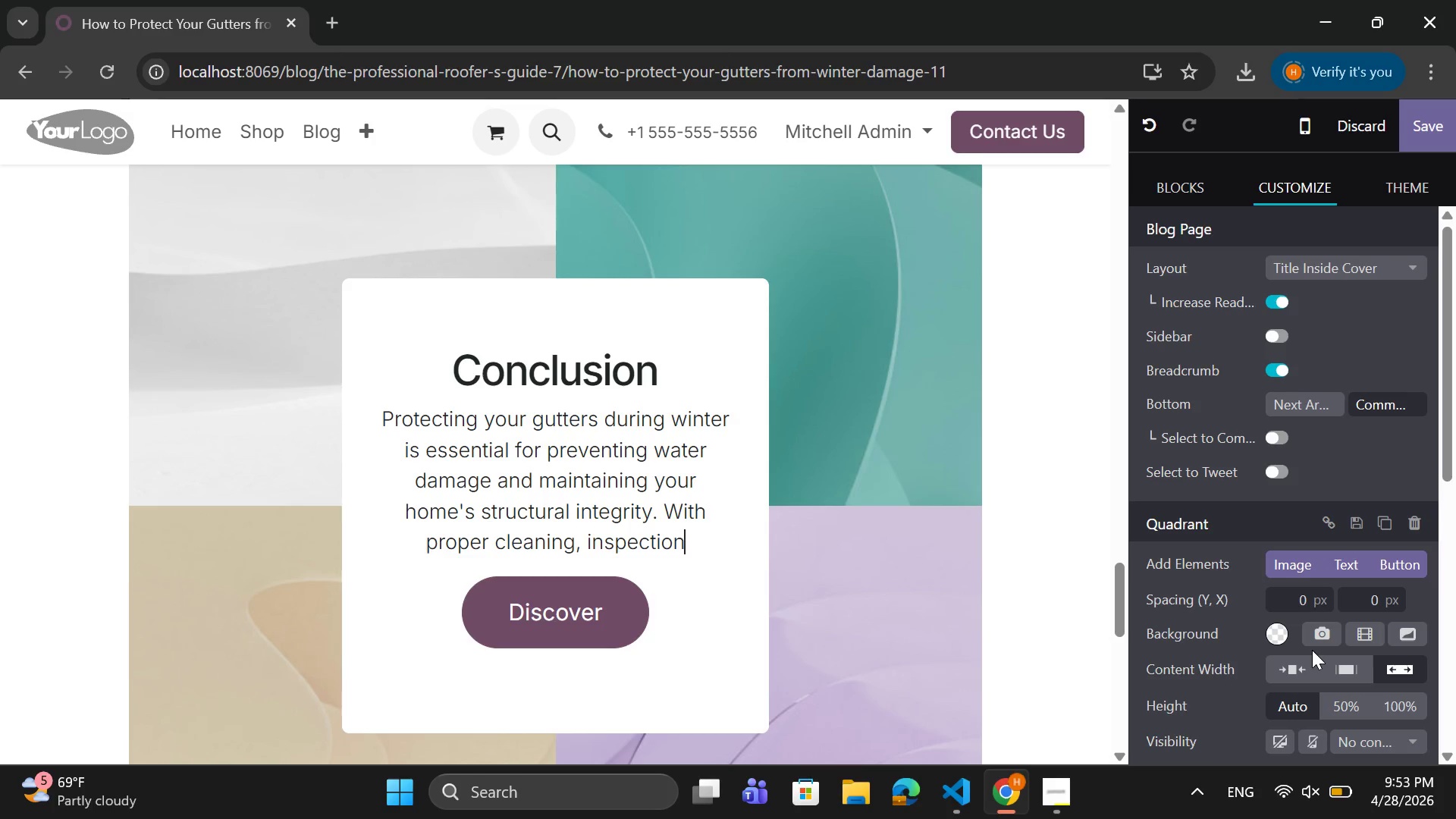 
type(, andm)
 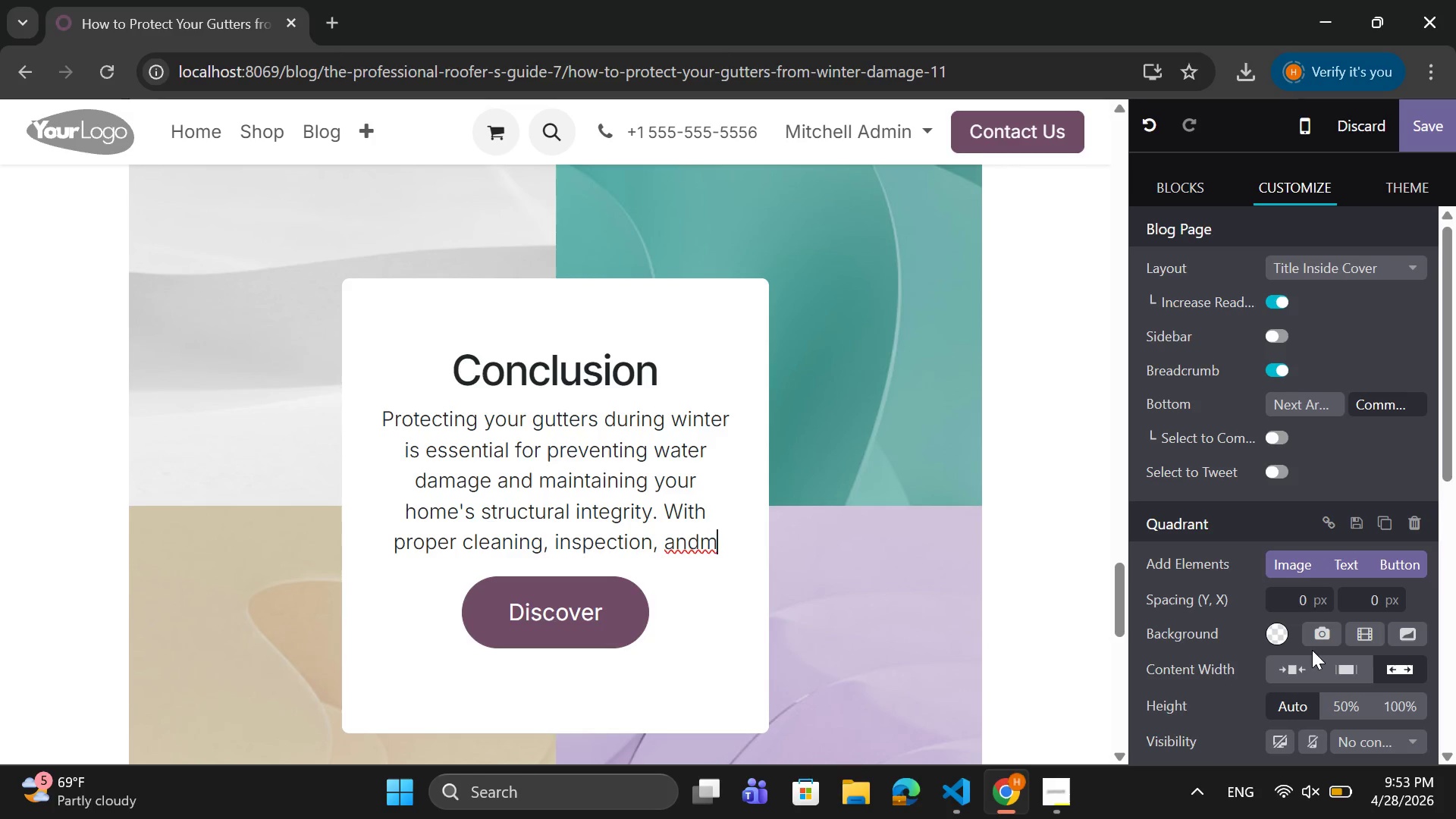 
key(Backspace)
type(, maintenance)
 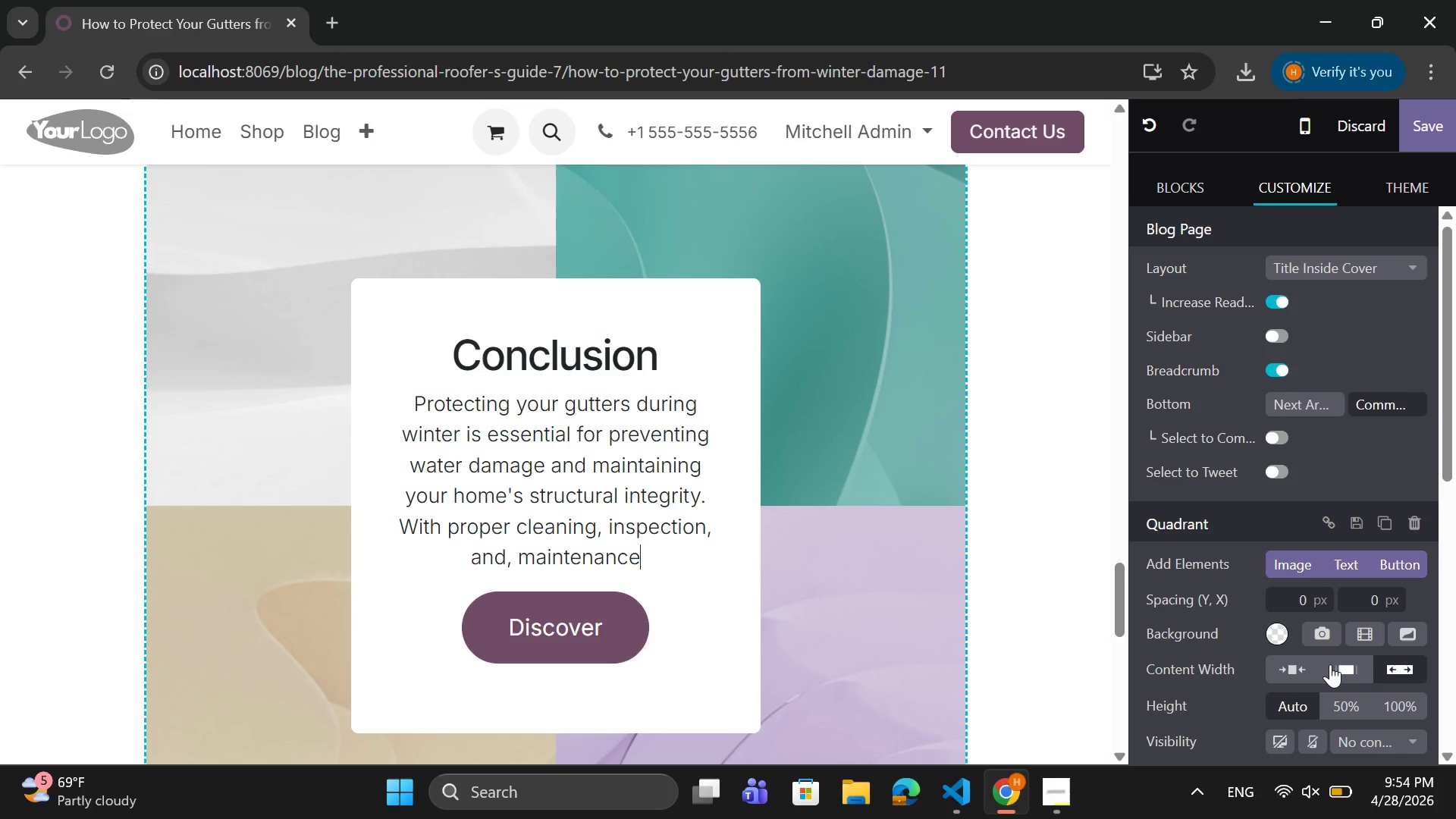 
type(, you can ensure )
 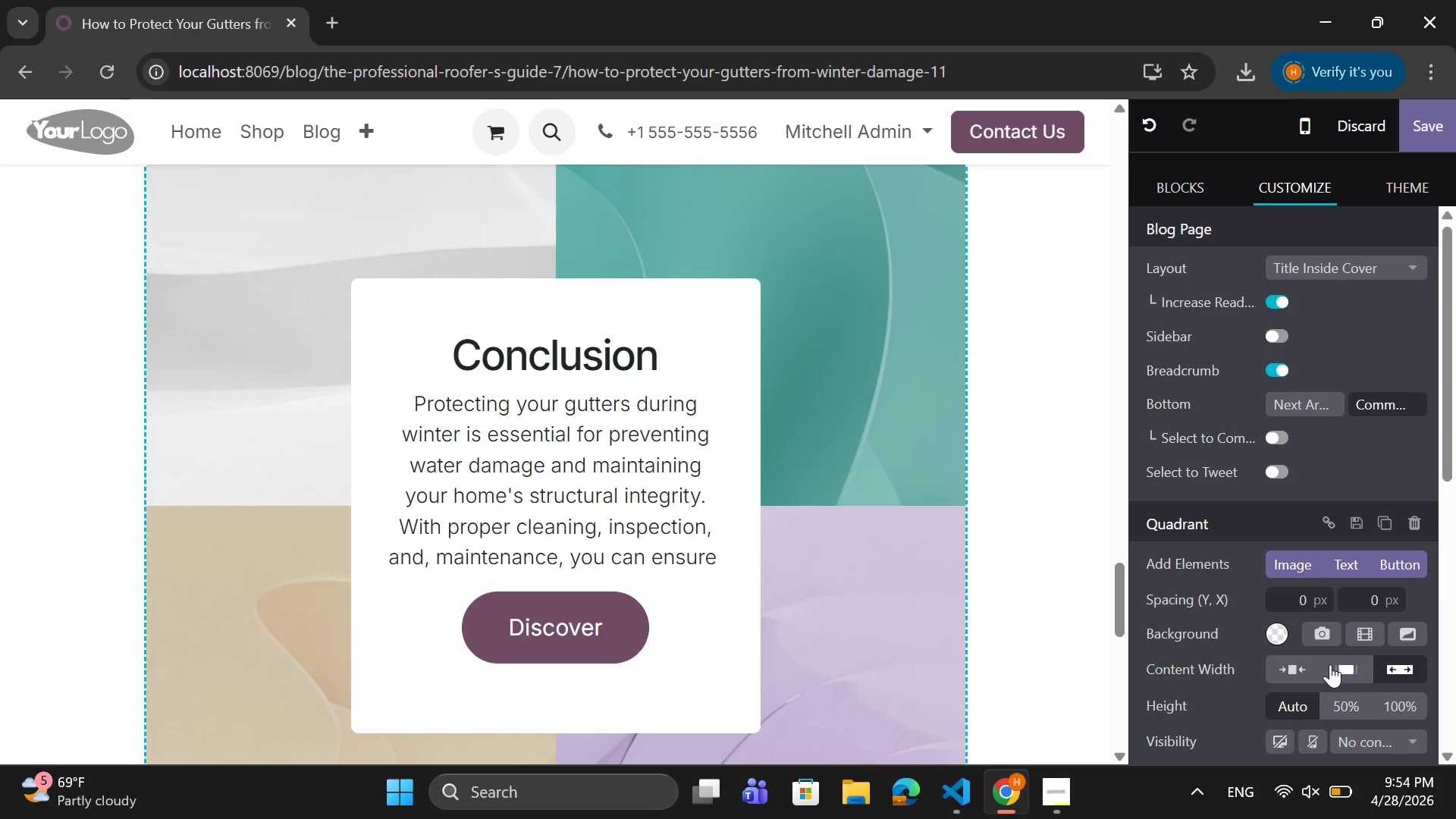 
wait(6.52)
 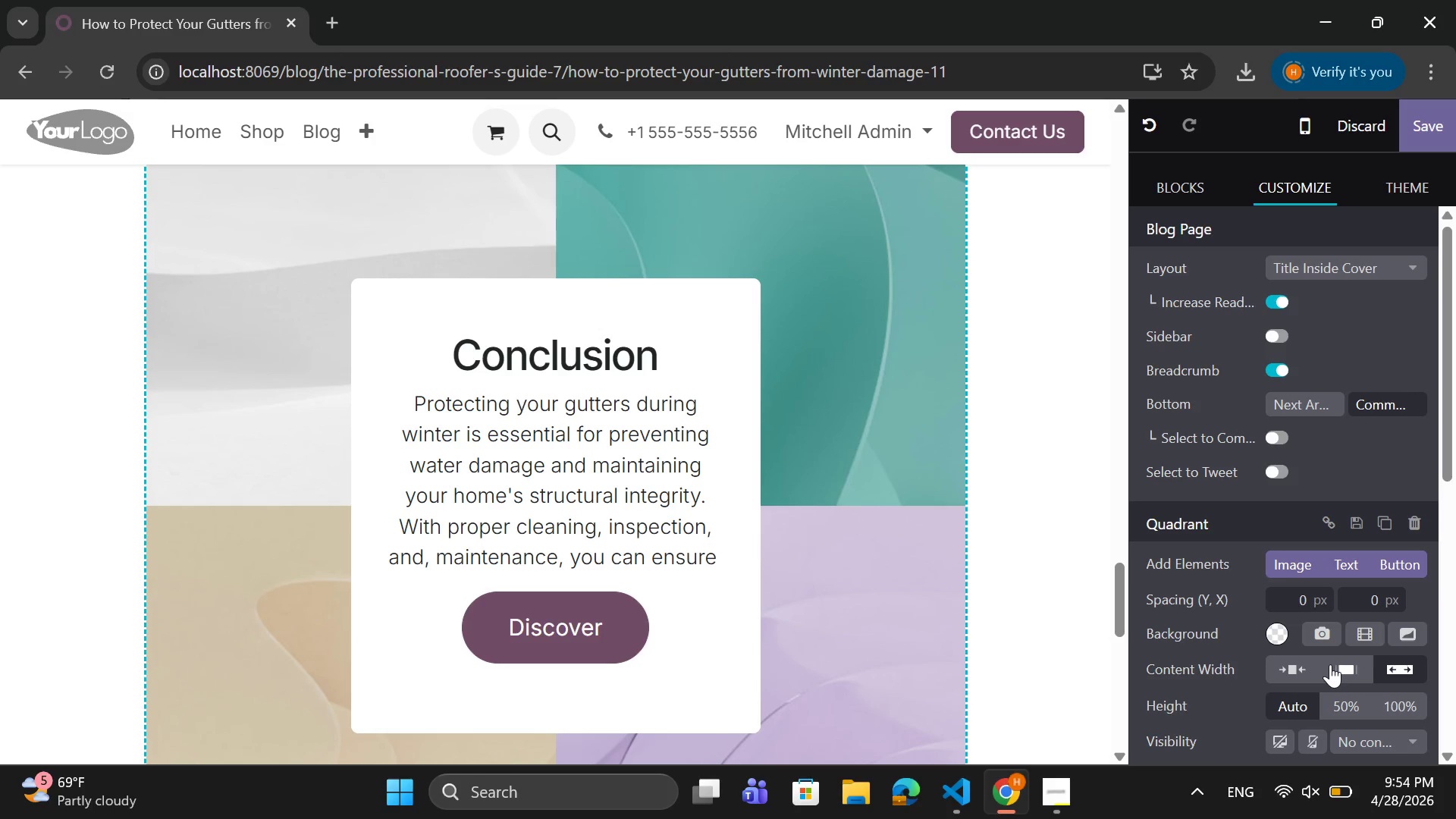 
type(your y)
key(Backspace)
type(gutter system performance)
 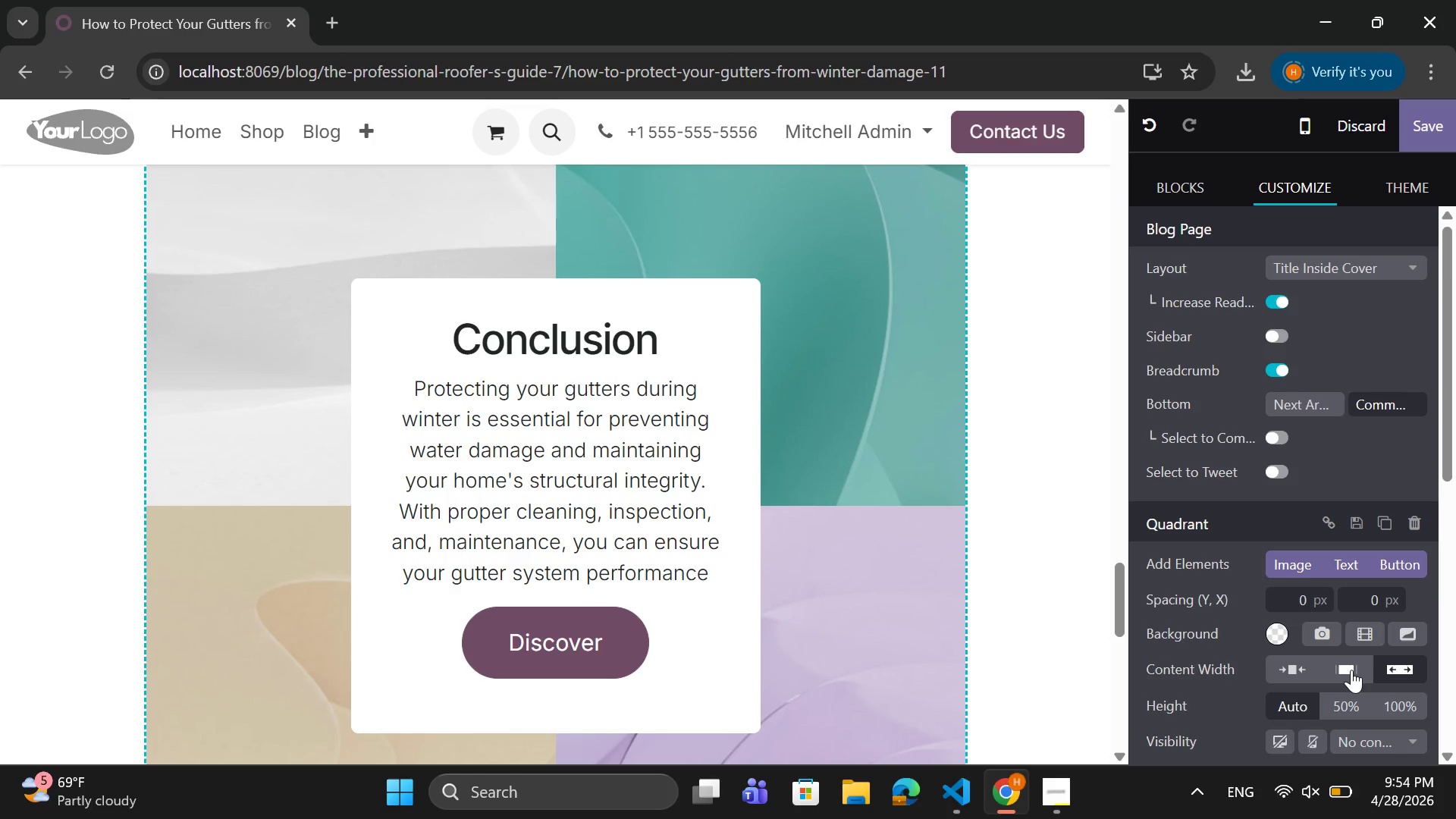 
wait(17.34)
 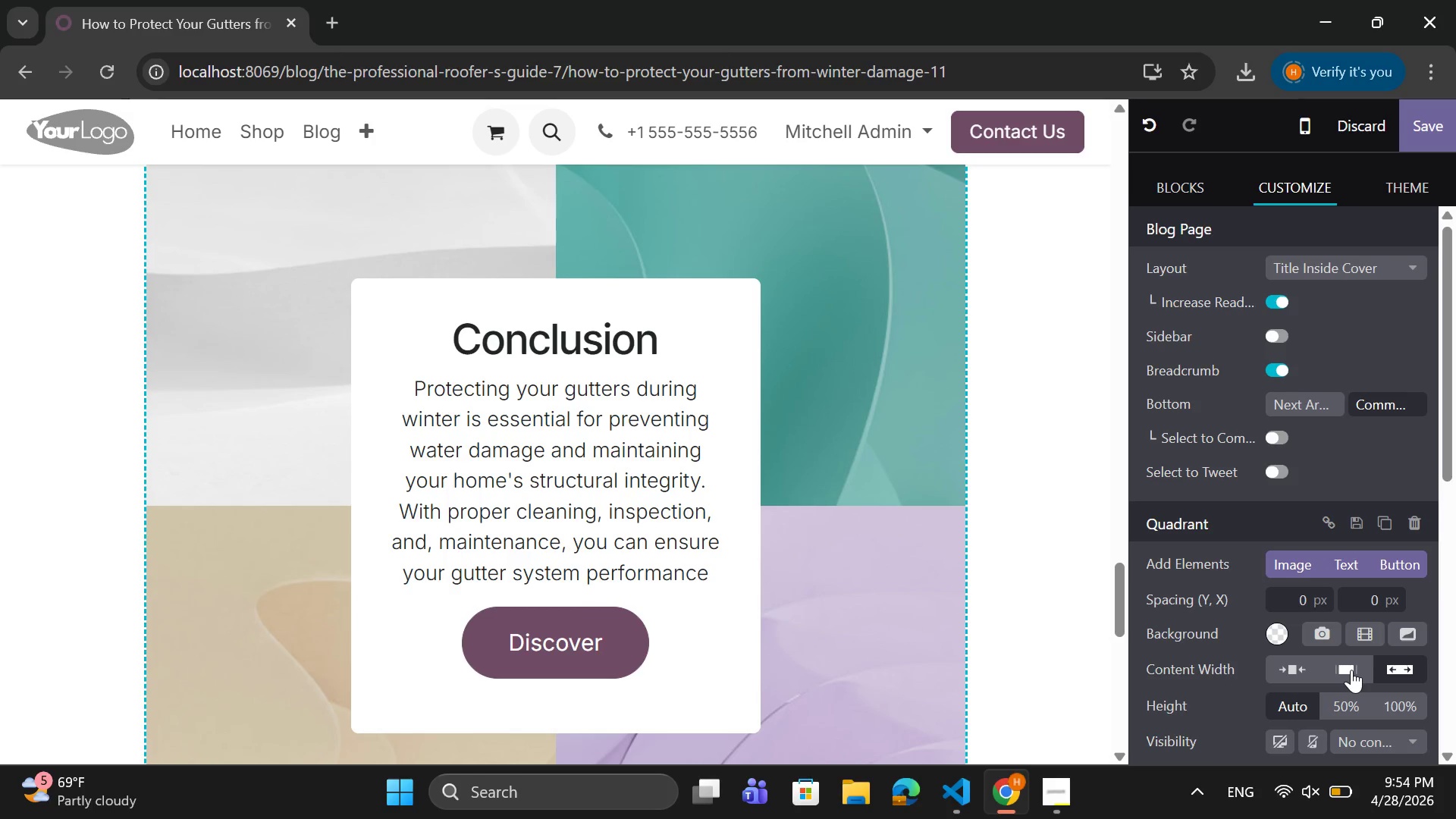 
key(Backspace)
 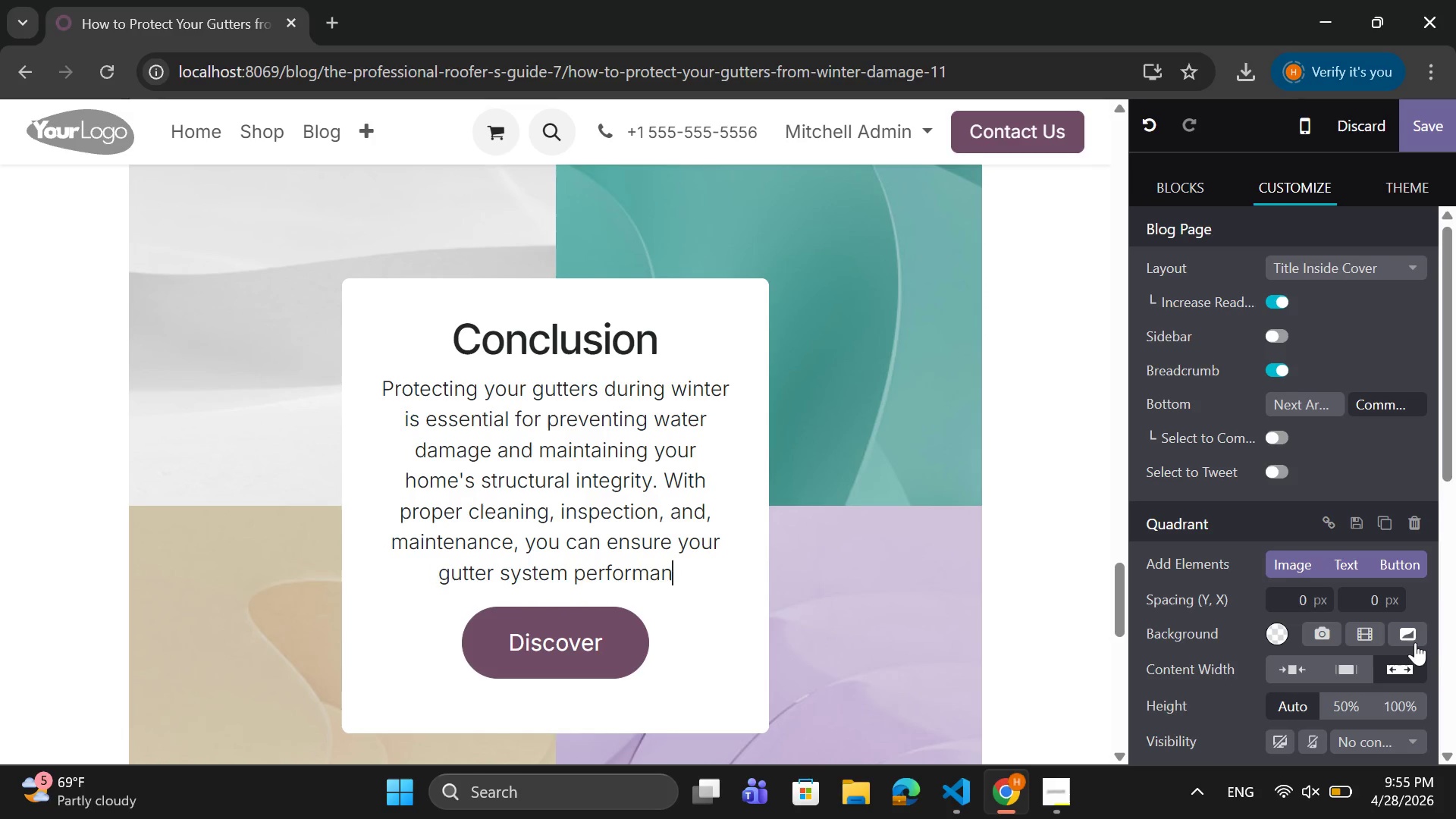 
key(Backspace)
key(Backspace)
key(Backspace)
key(Backspace)
type(ms efficiently even in harsh conditions)
 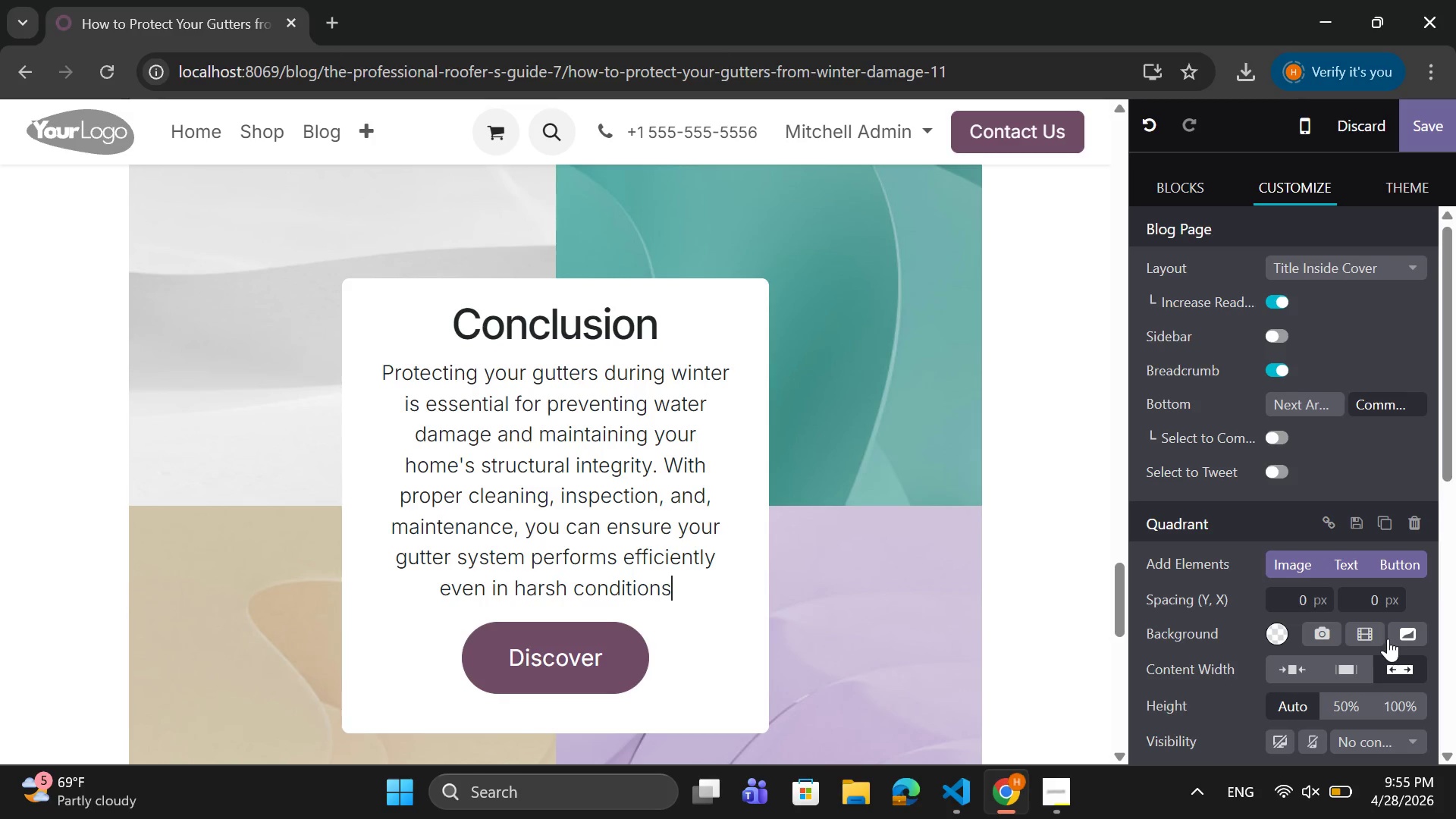 
key(Period)
 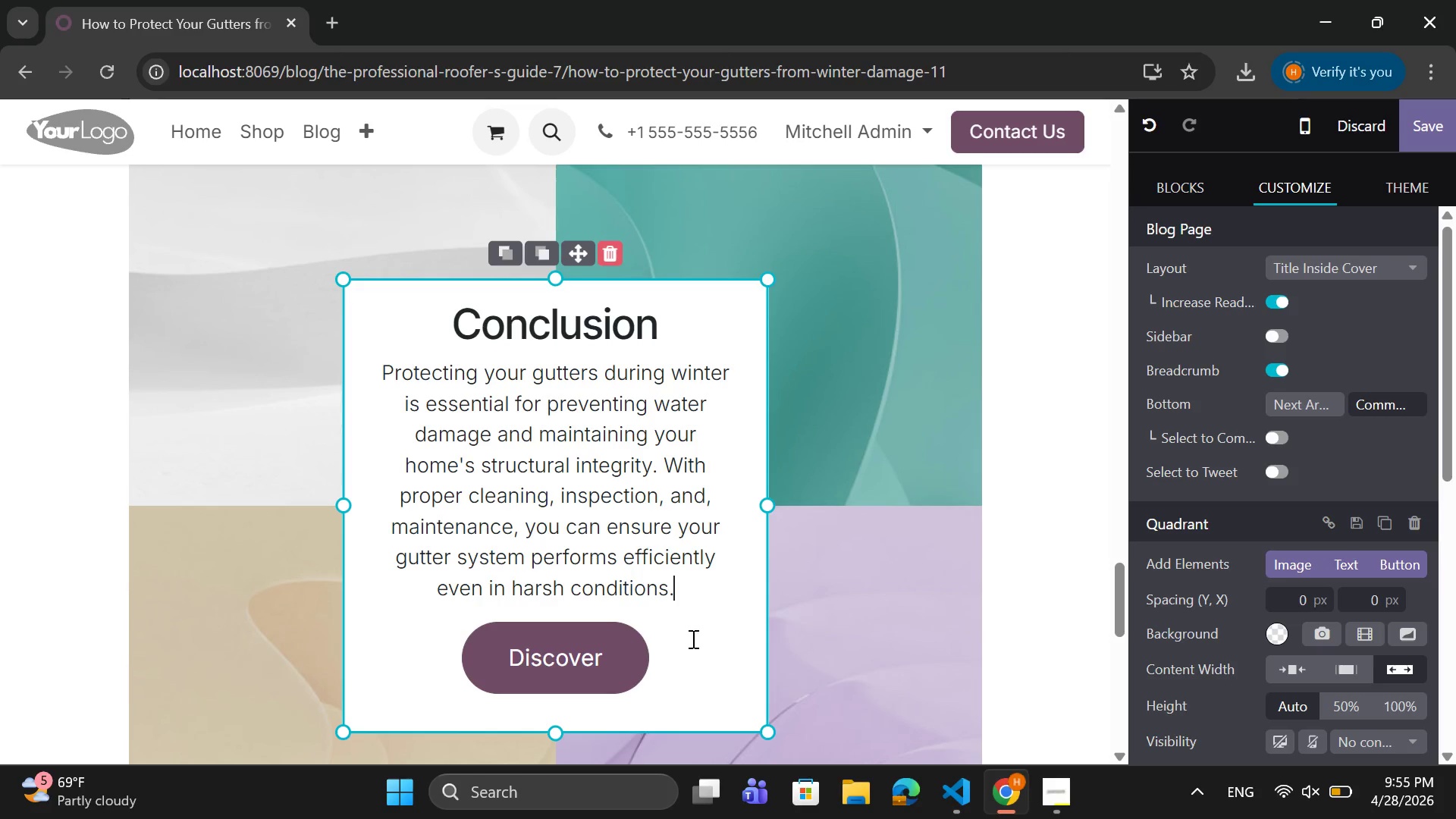 
left_click_drag(start_coordinate=[696, 602], to_coordinate=[384, 362])
 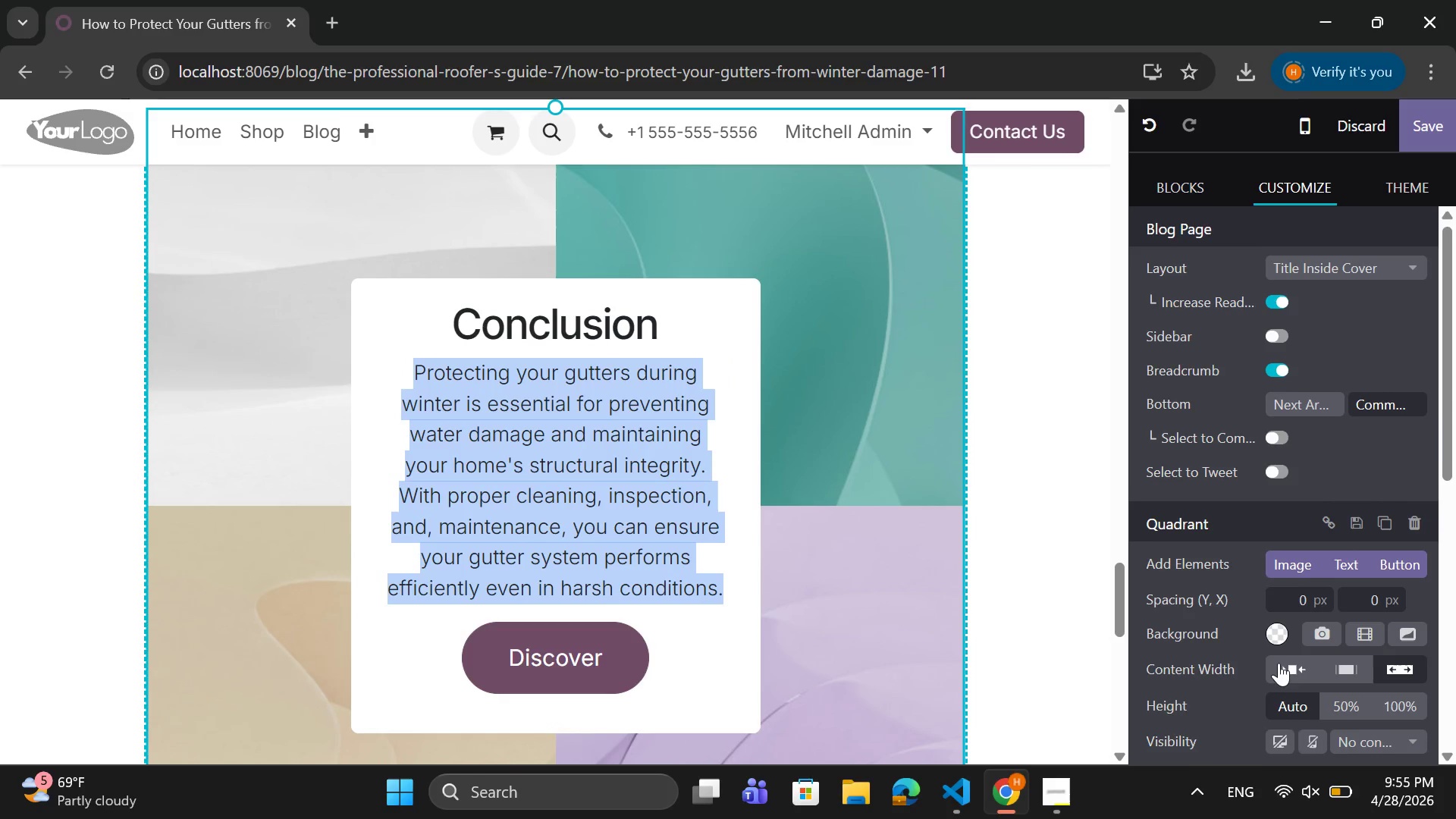 
scroll: coordinate [1279, 663], scroll_direction: down, amount: 11.0
 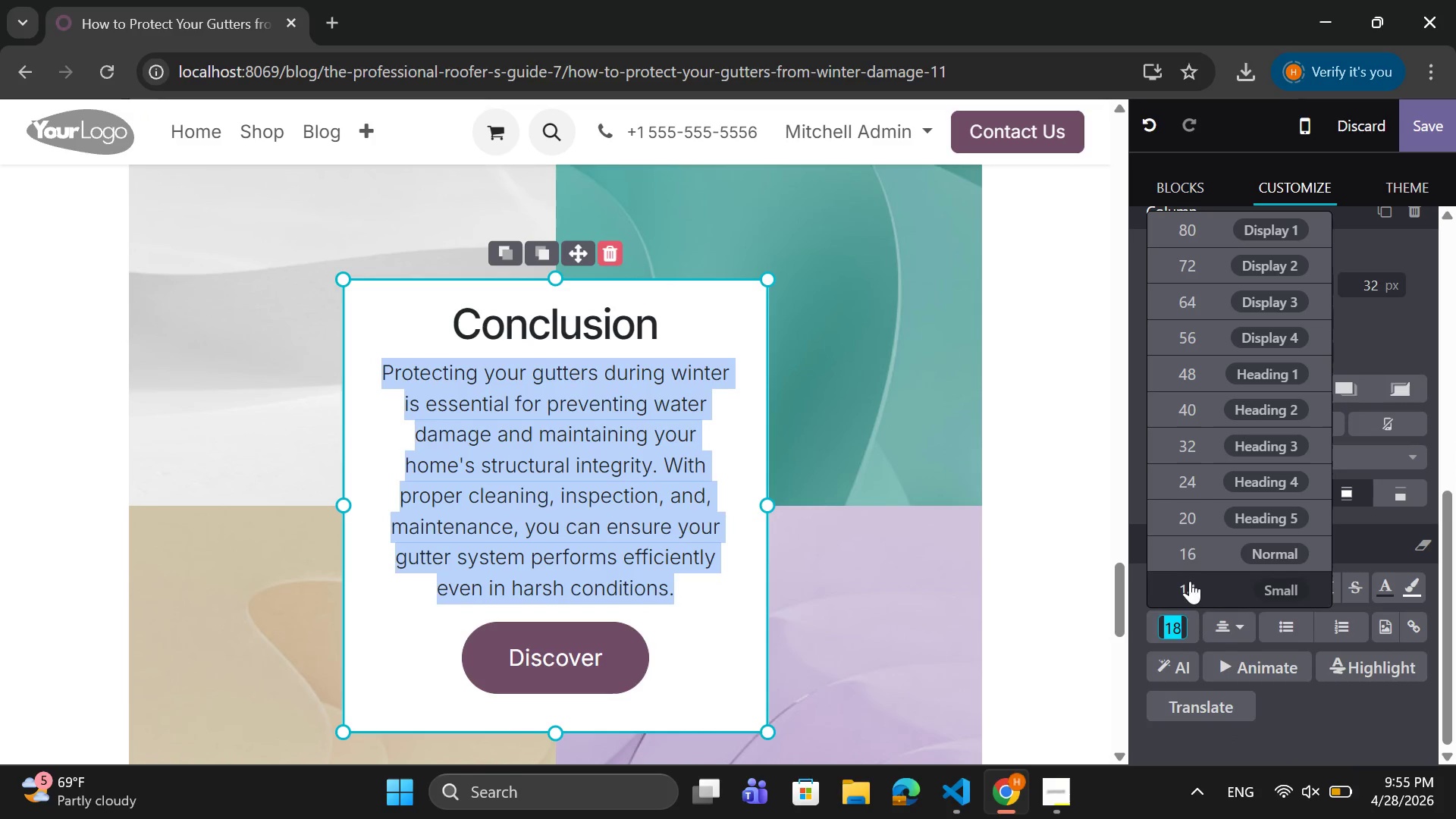 
left_click([1191, 547])
 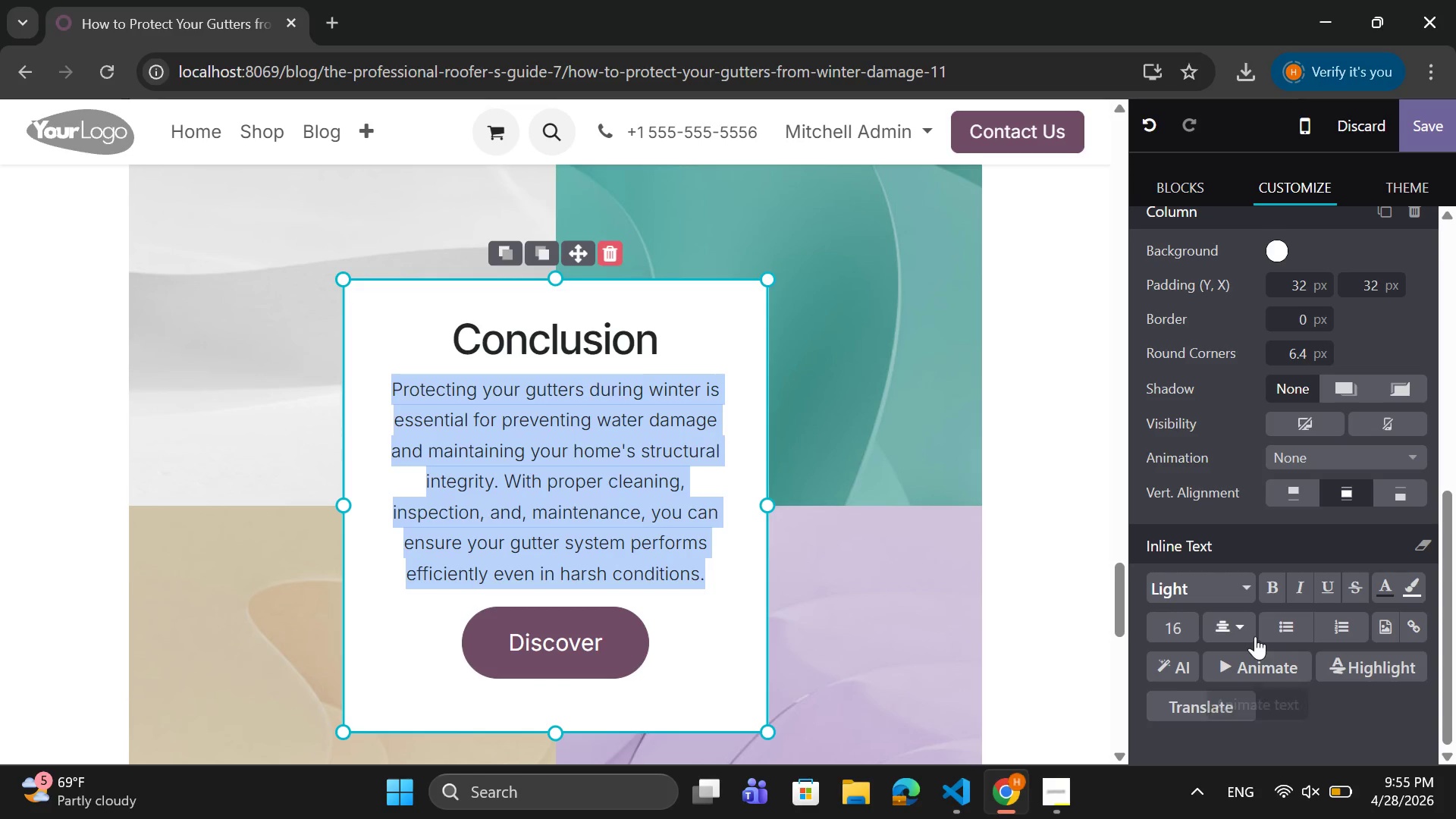 
left_click([1241, 626])
 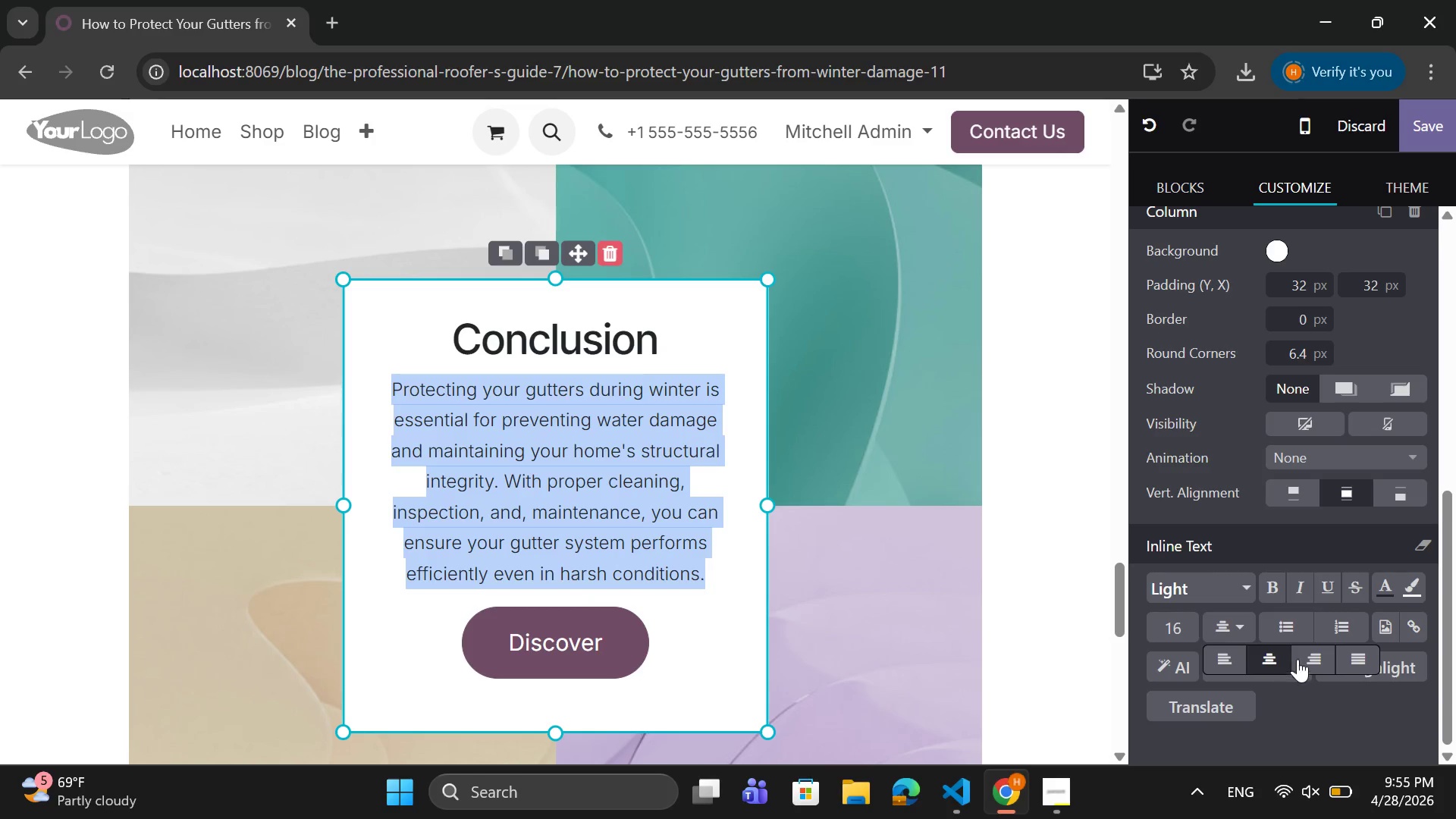 